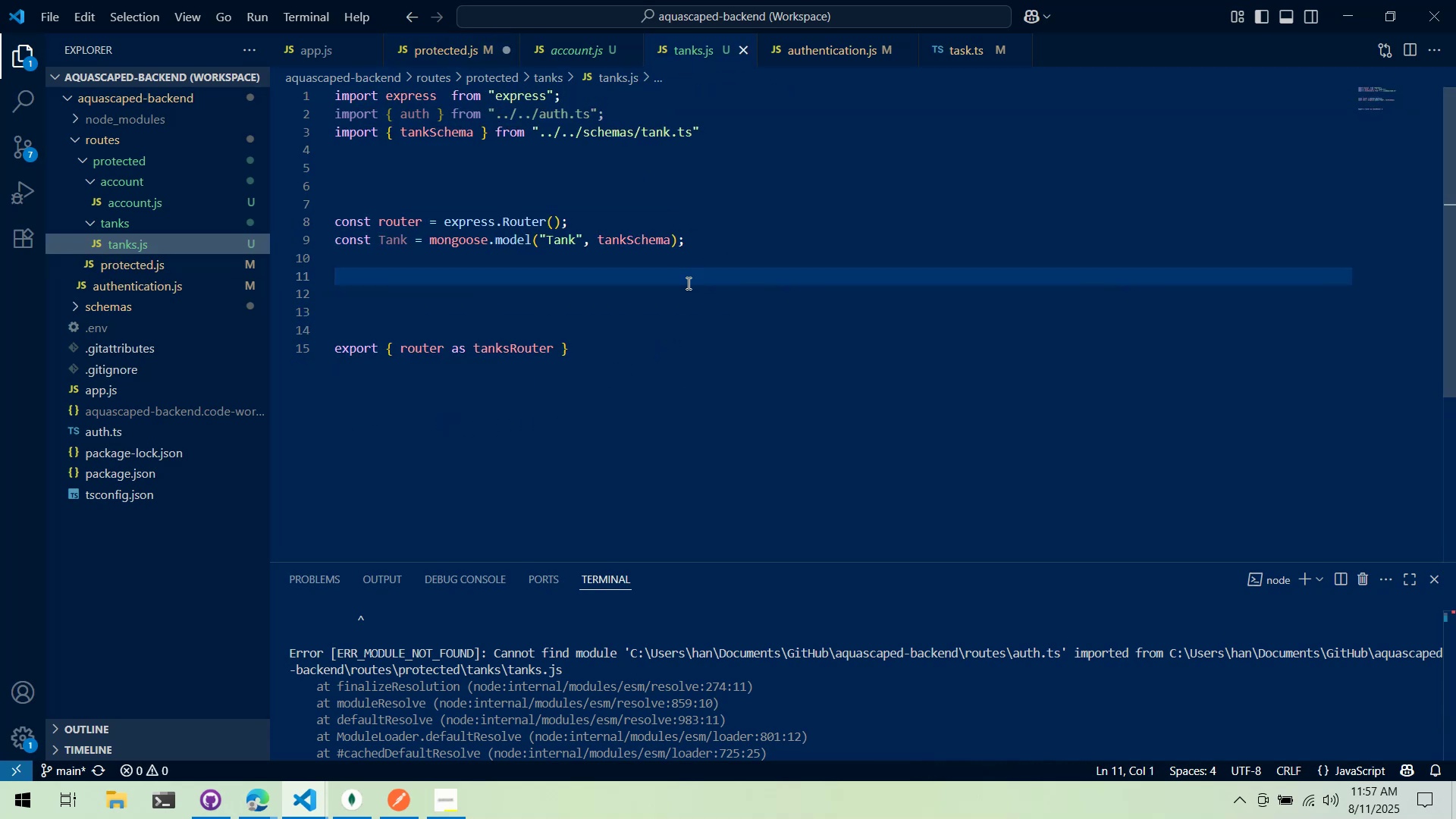 
key(Control+V)
 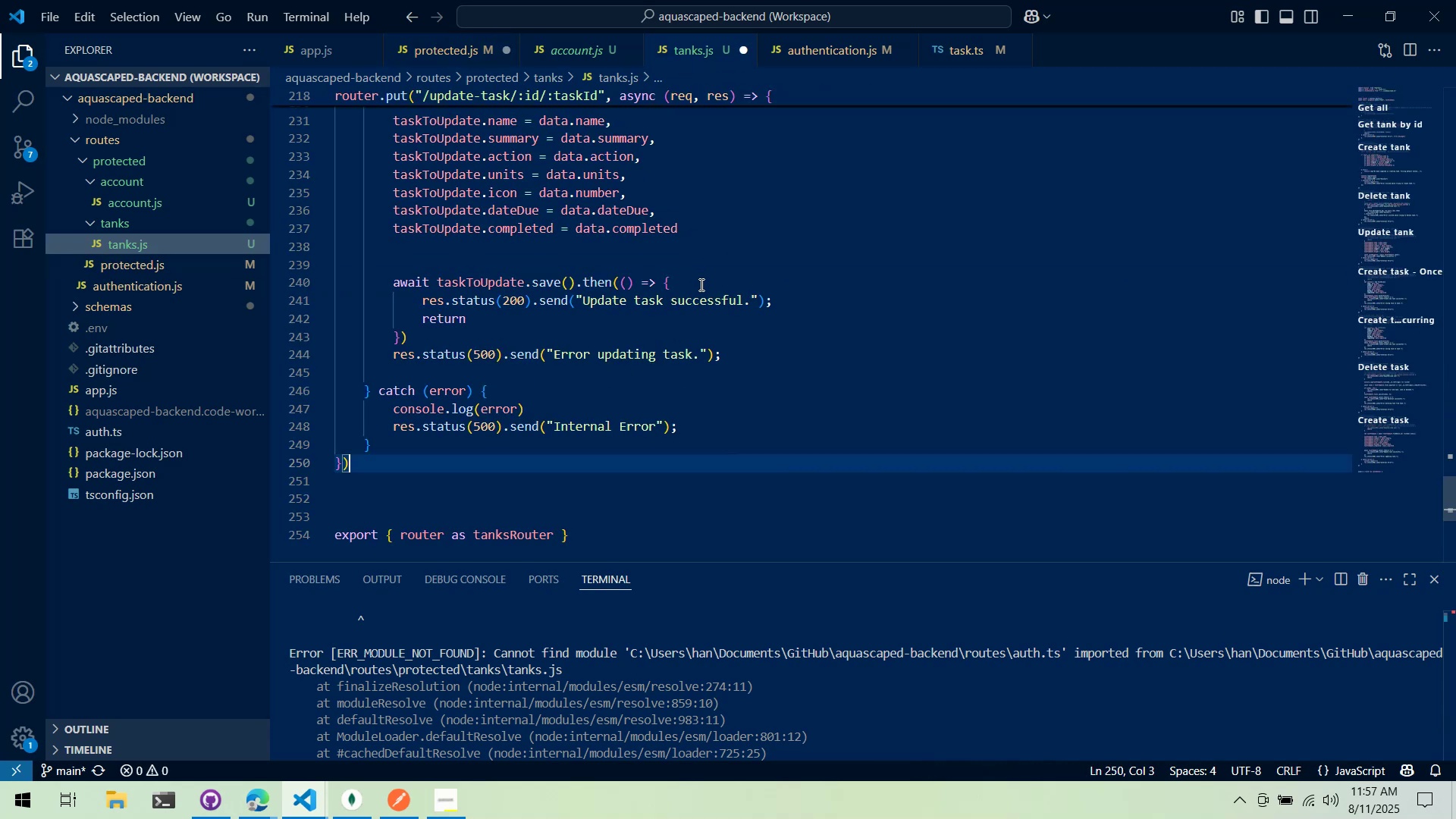 
scroll: coordinate [711, 345], scroll_direction: up, amount: 2.0
 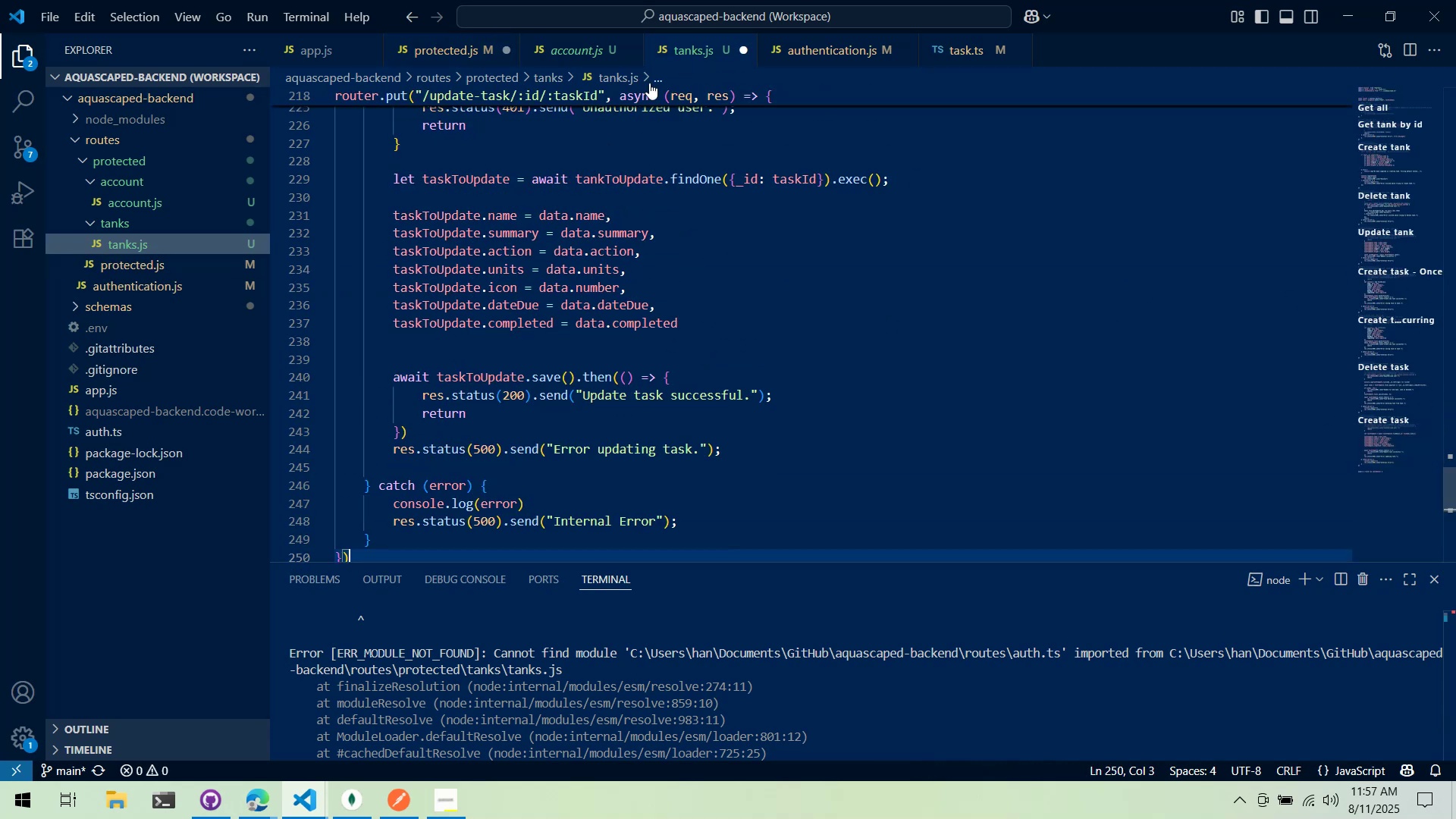 
left_click([583, 58])
 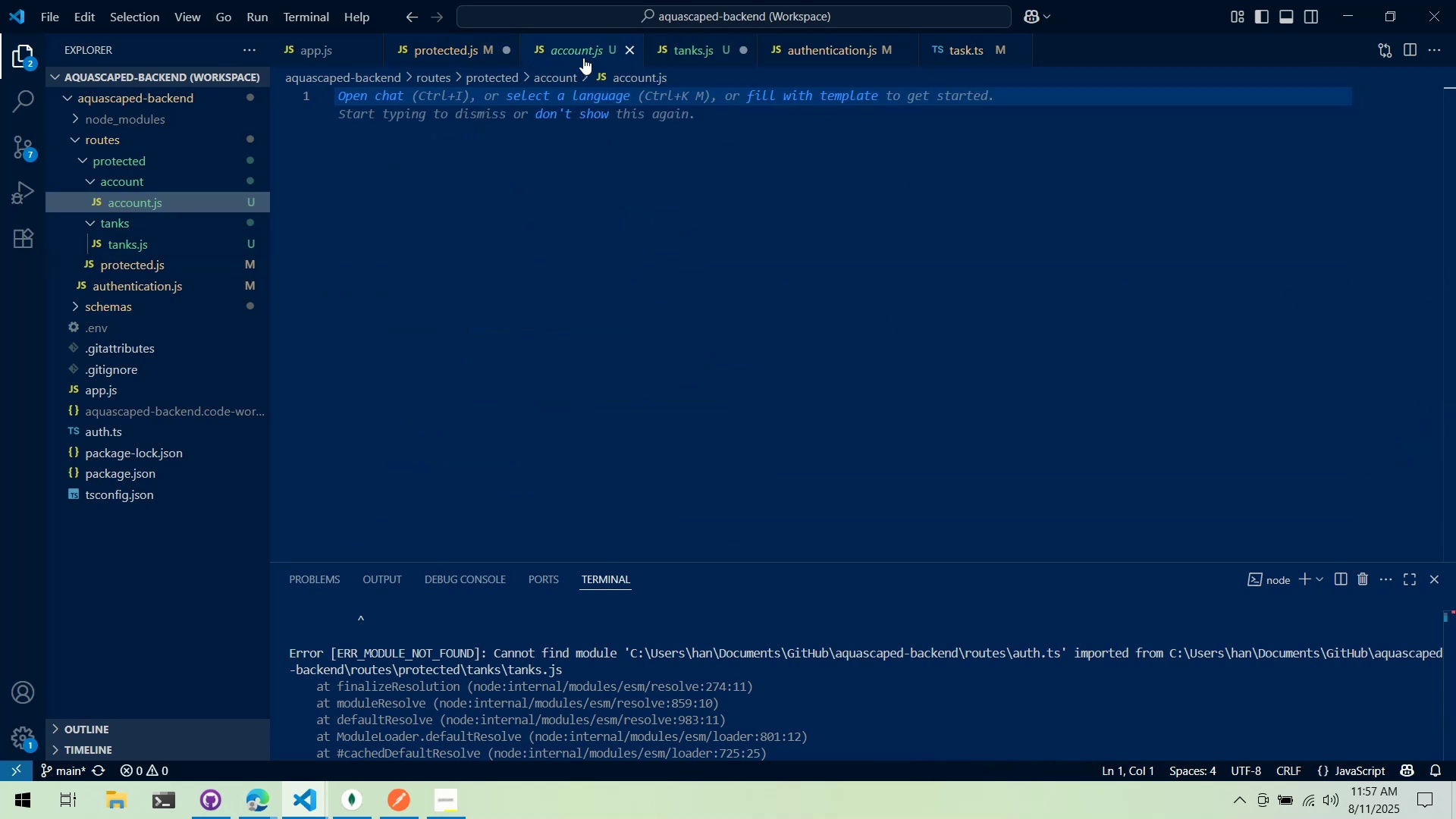 
key(Control+X)
 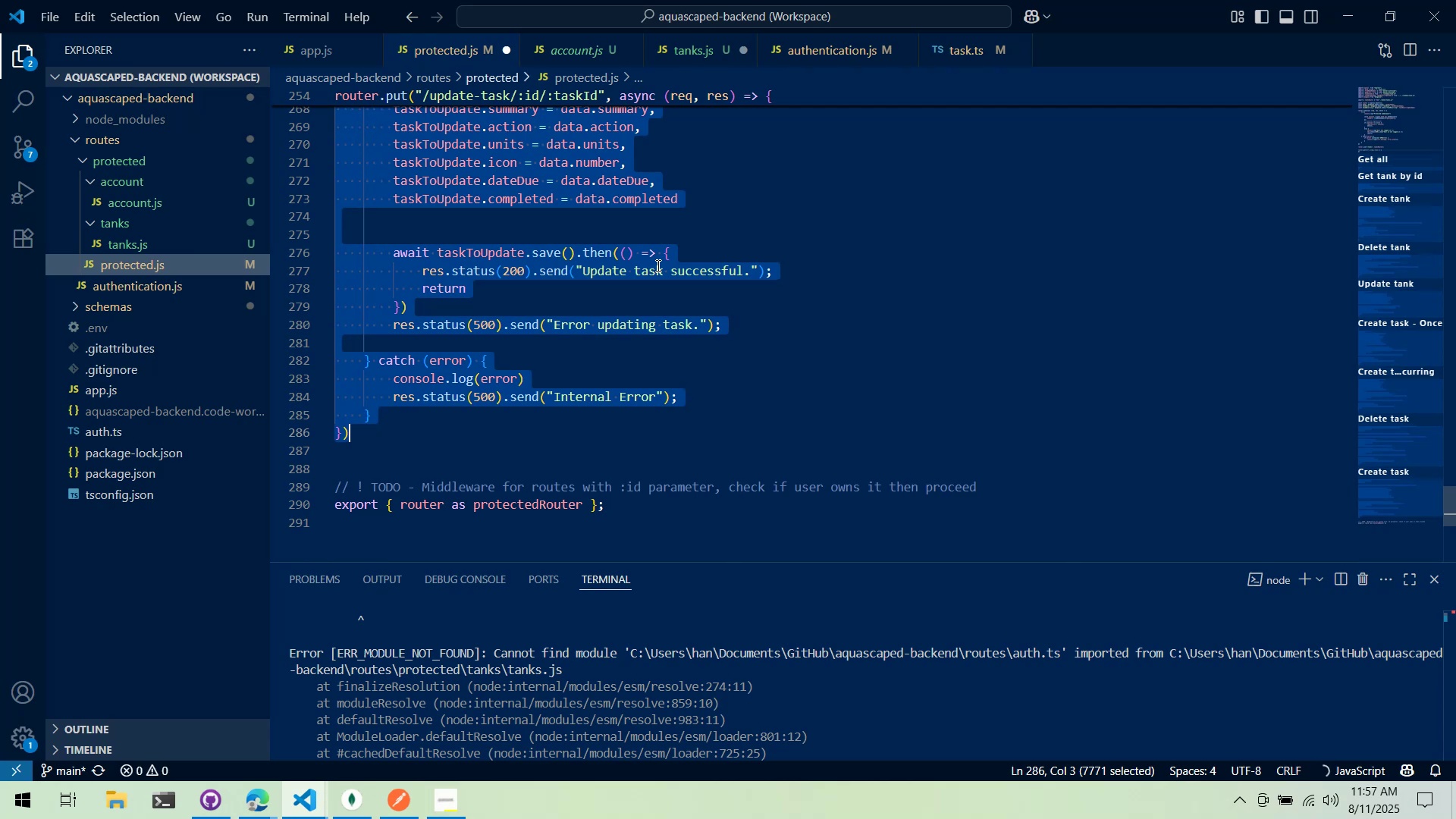 
scroll: coordinate [657, 268], scroll_direction: up, amount: 6.0
 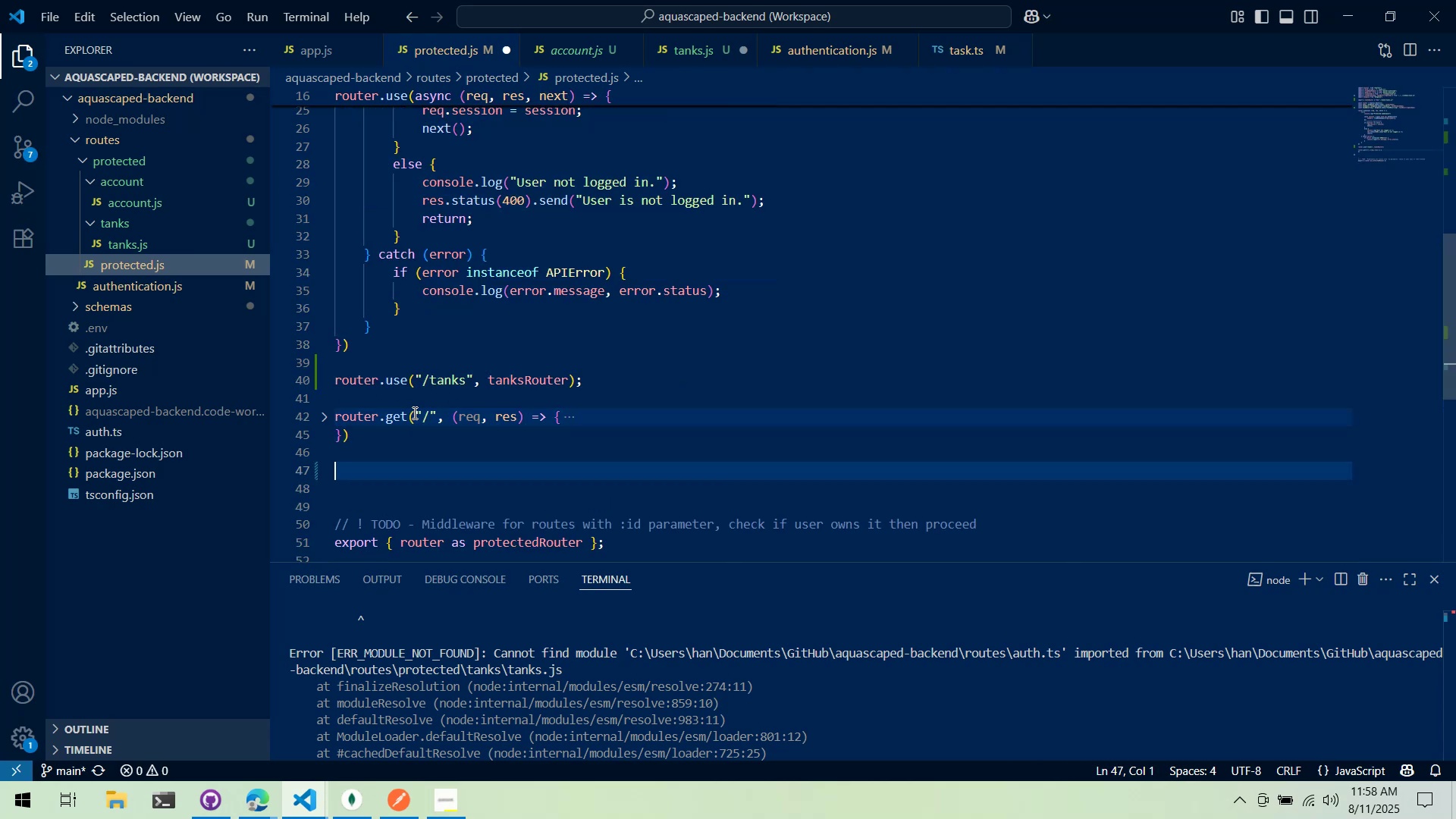 
left_click([429, 398])
 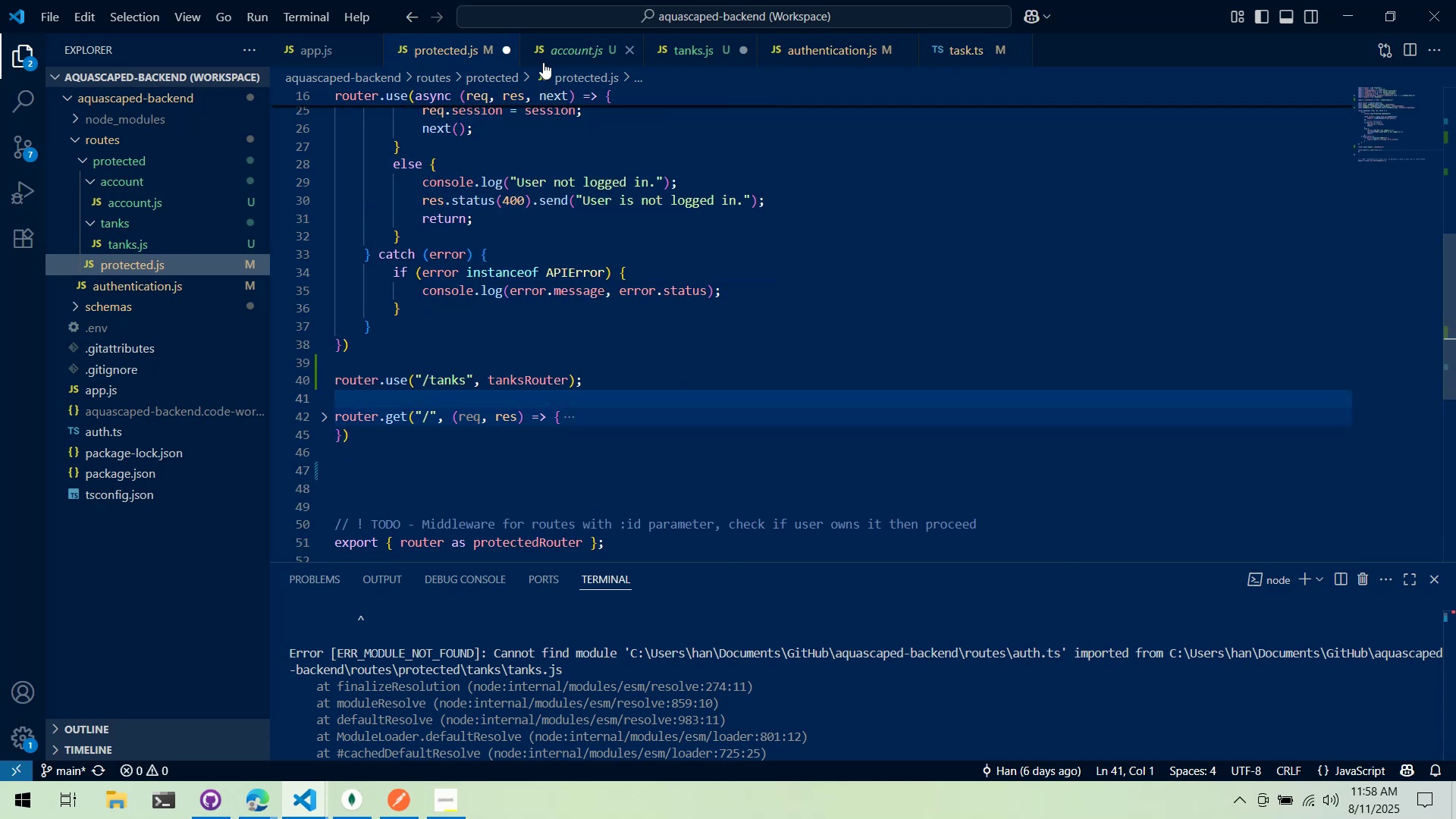 
left_click([551, 53])
 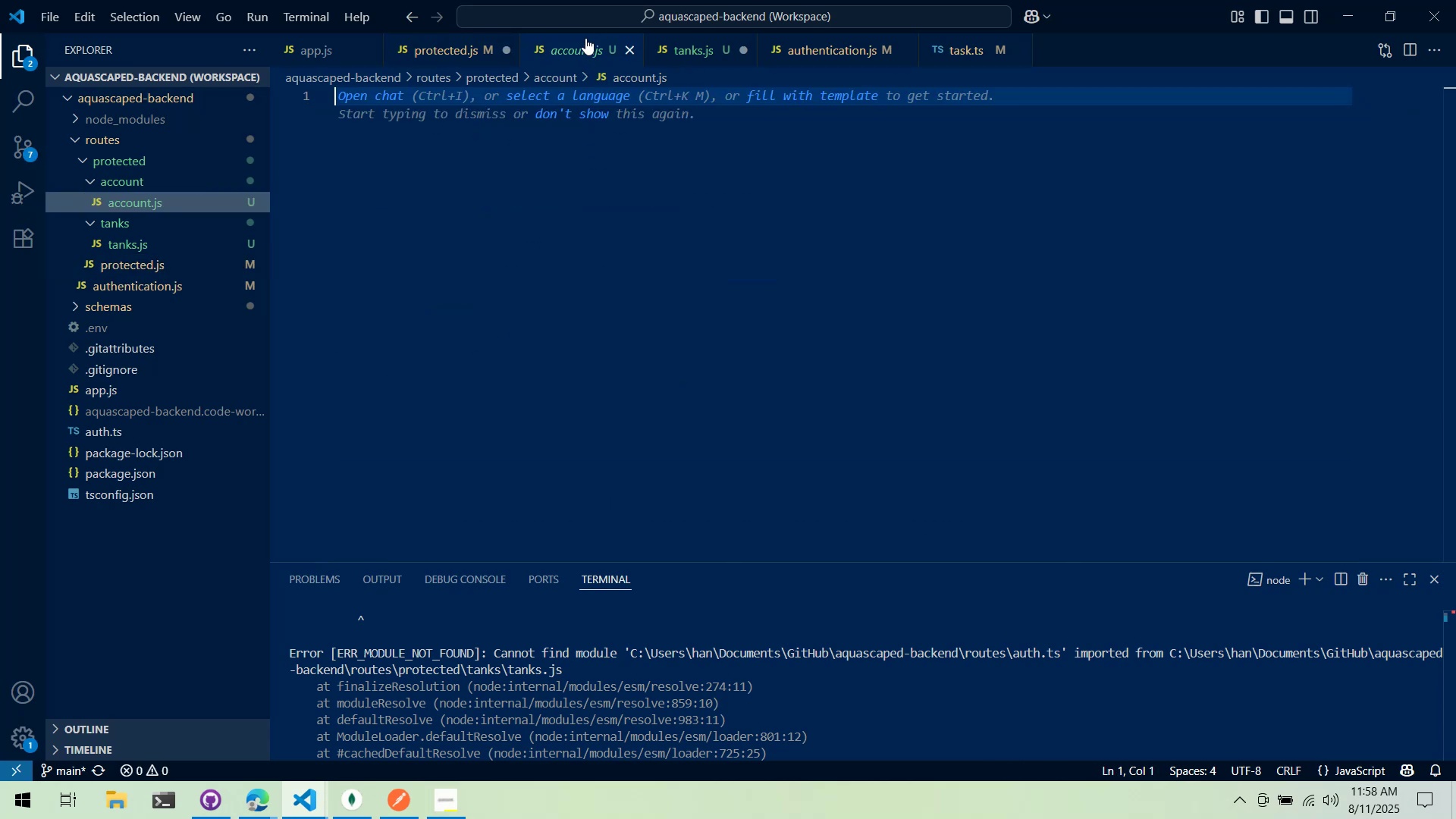 
middle_click([583, 39])
 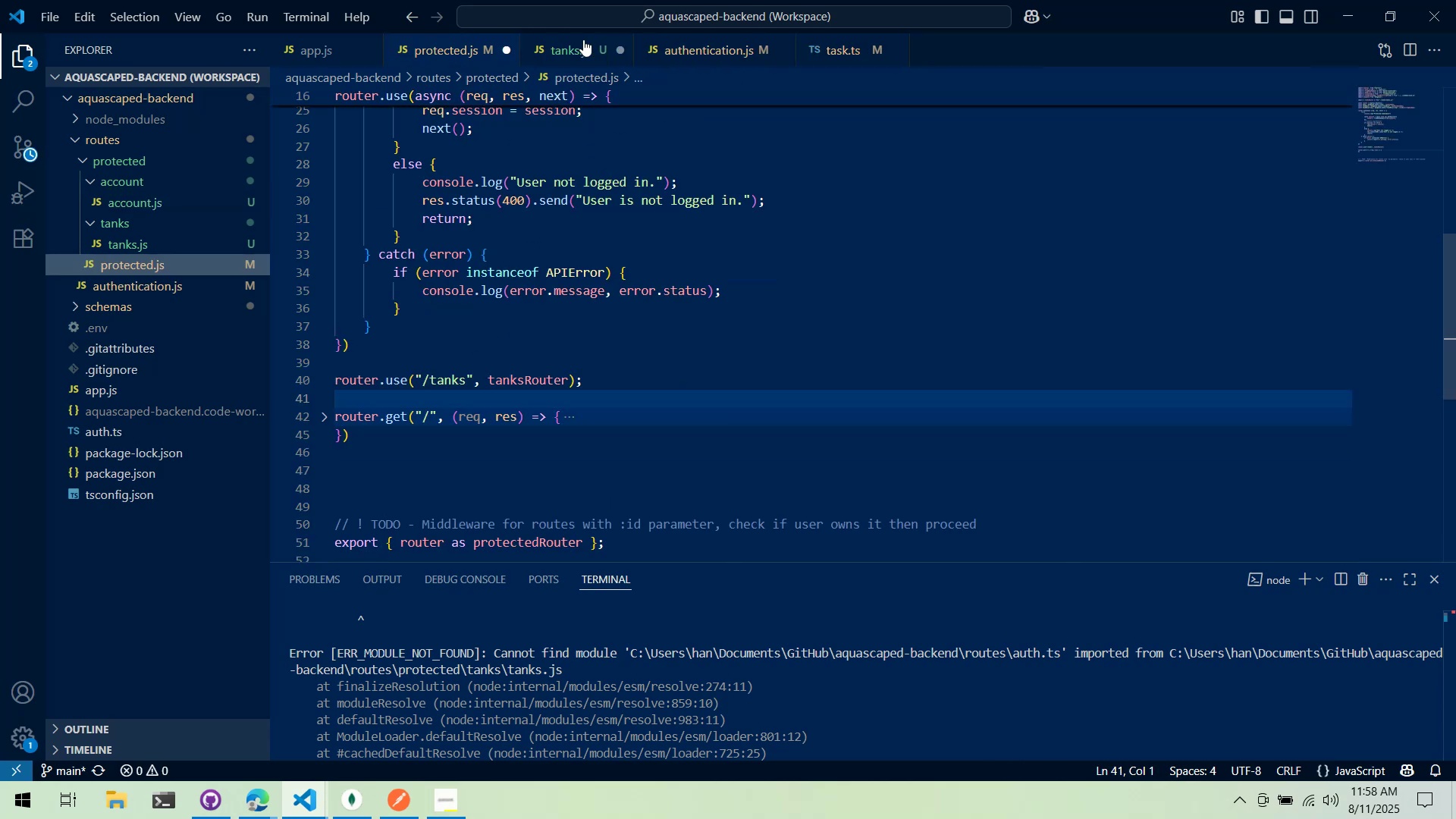 
left_click([577, 42])
 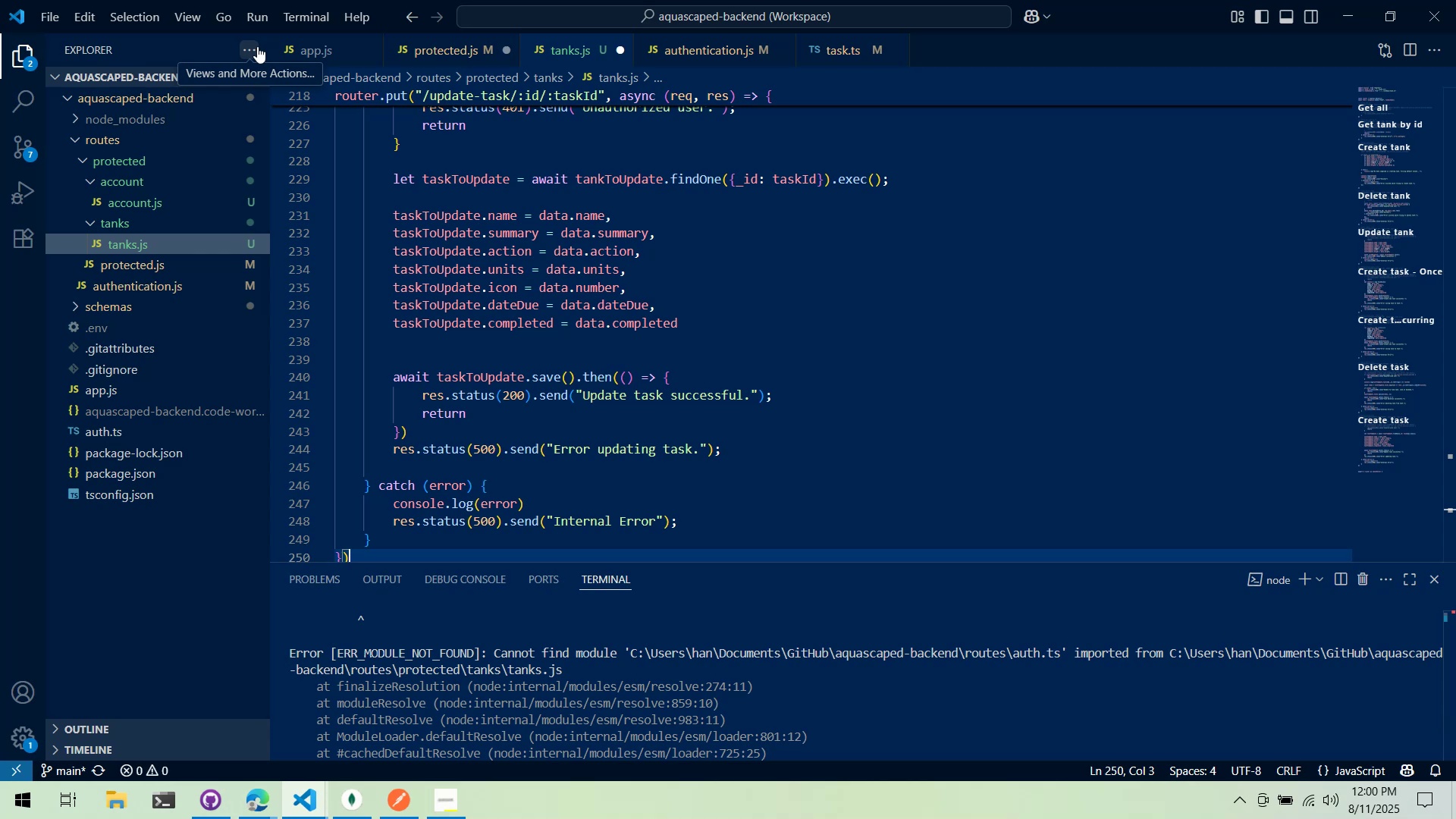 
wait(166.27)
 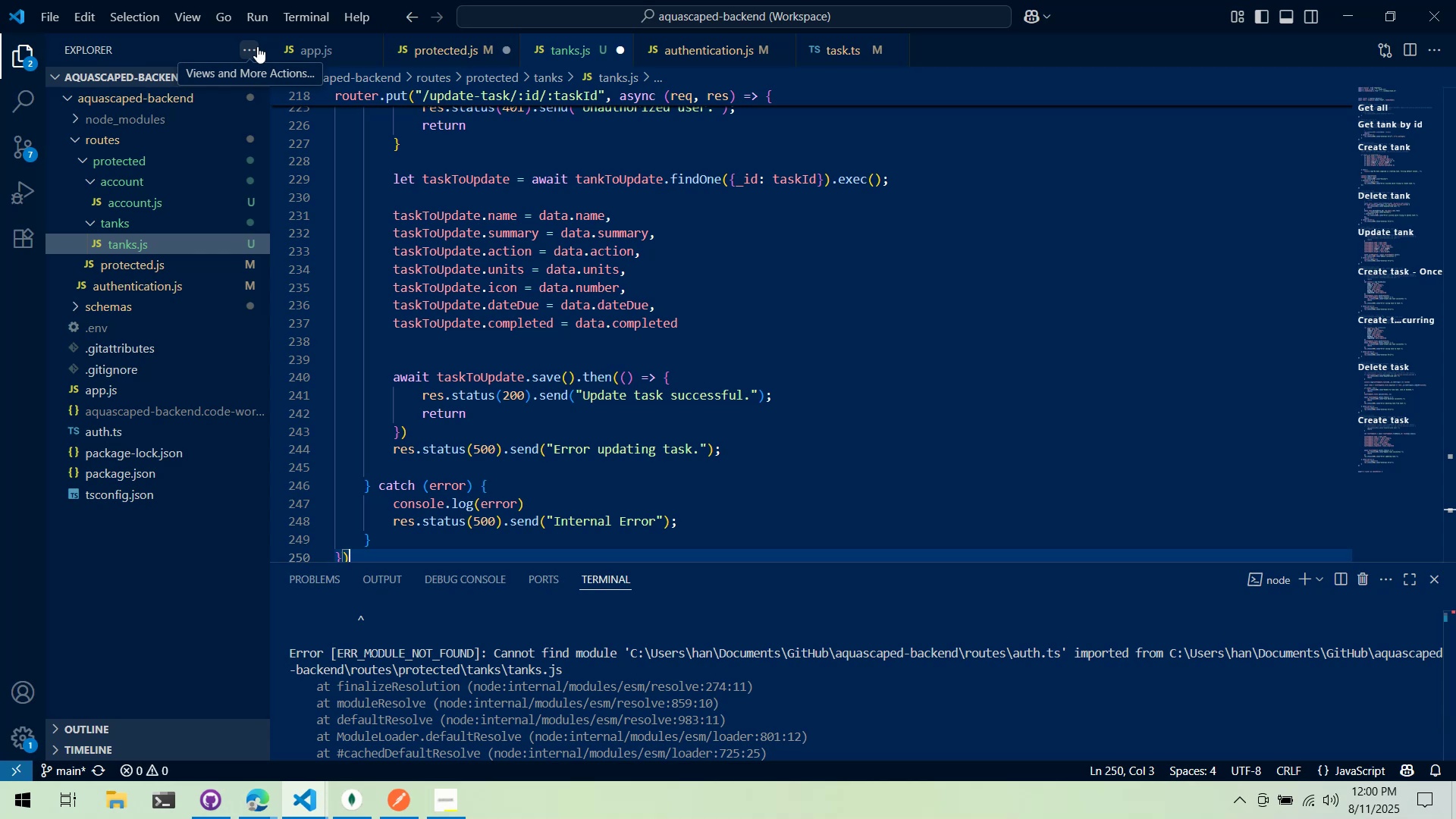 
scroll: coordinate [437, 228], scroll_direction: up, amount: 9.0
 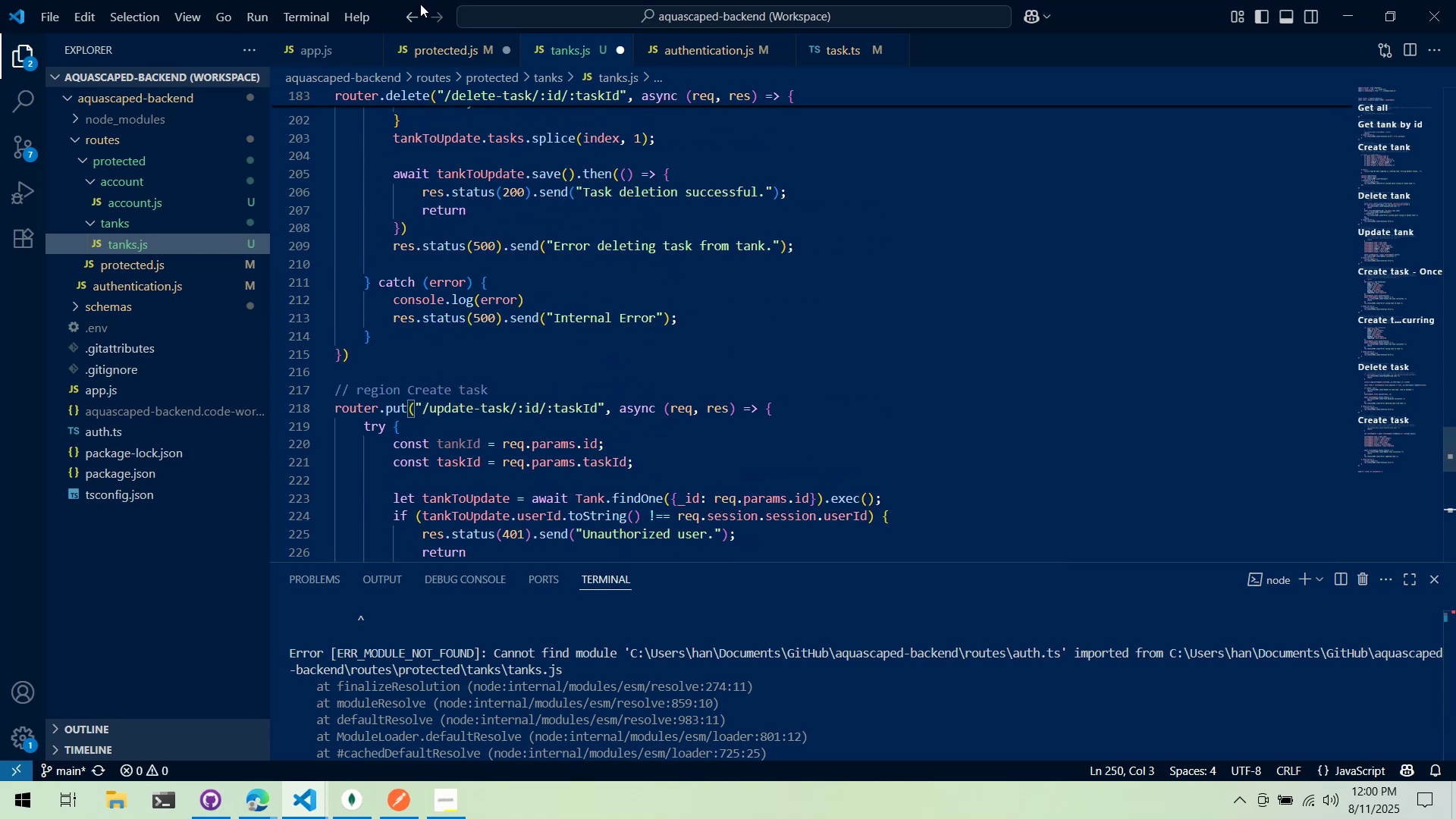 
left_click([434, 36])
 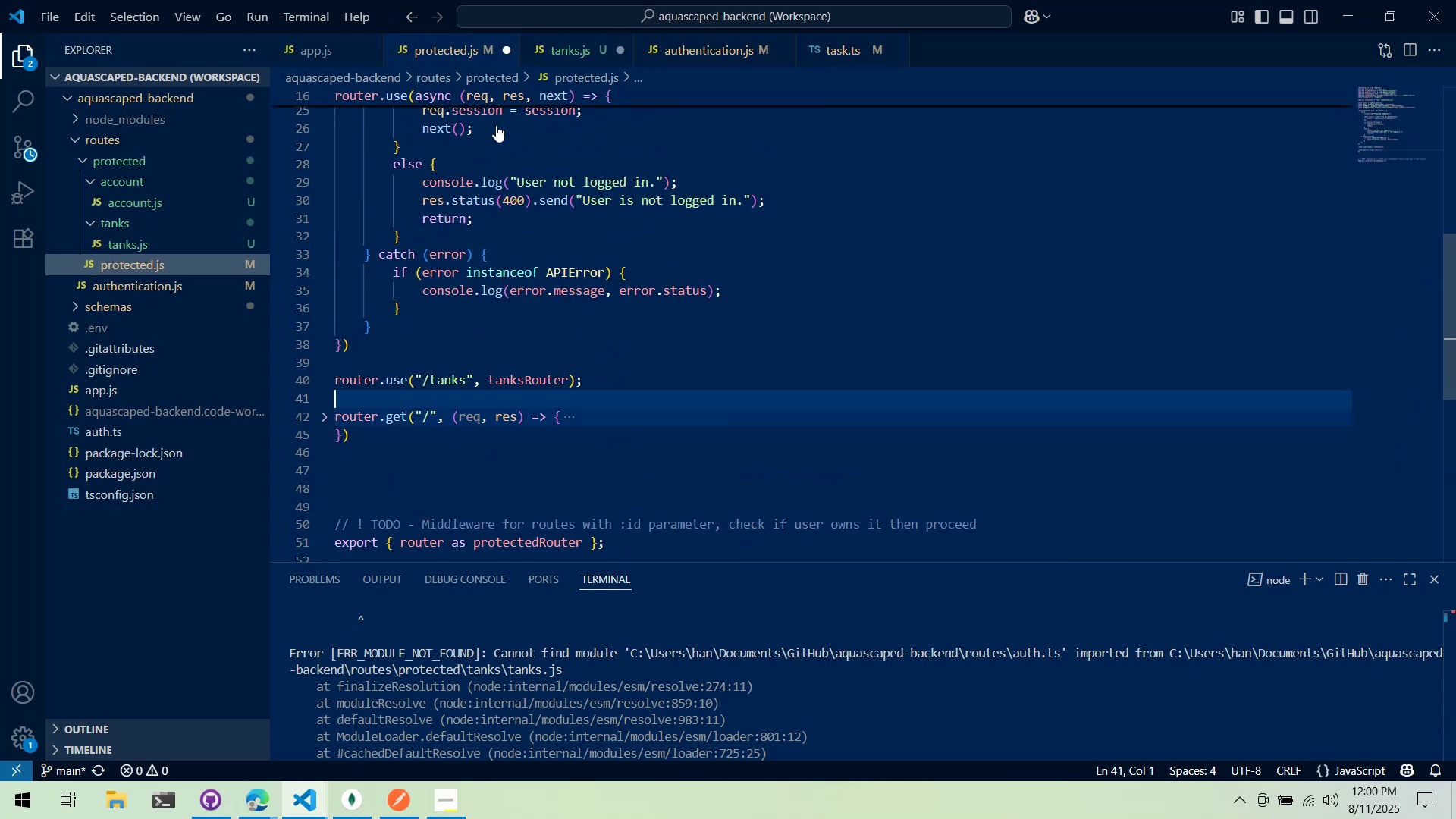 
left_click([580, 220])
 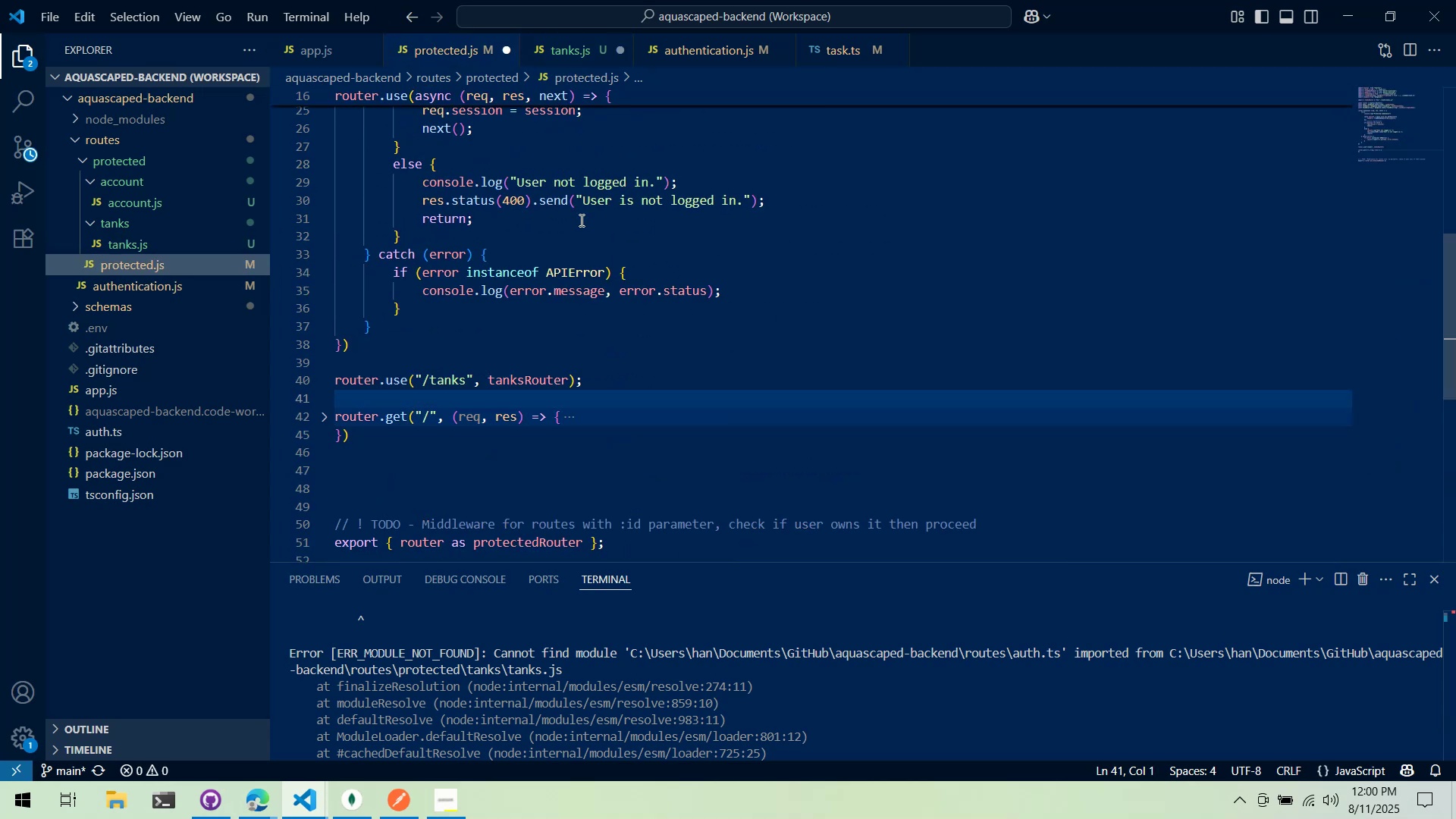 
key(Control+ControlLeft)
 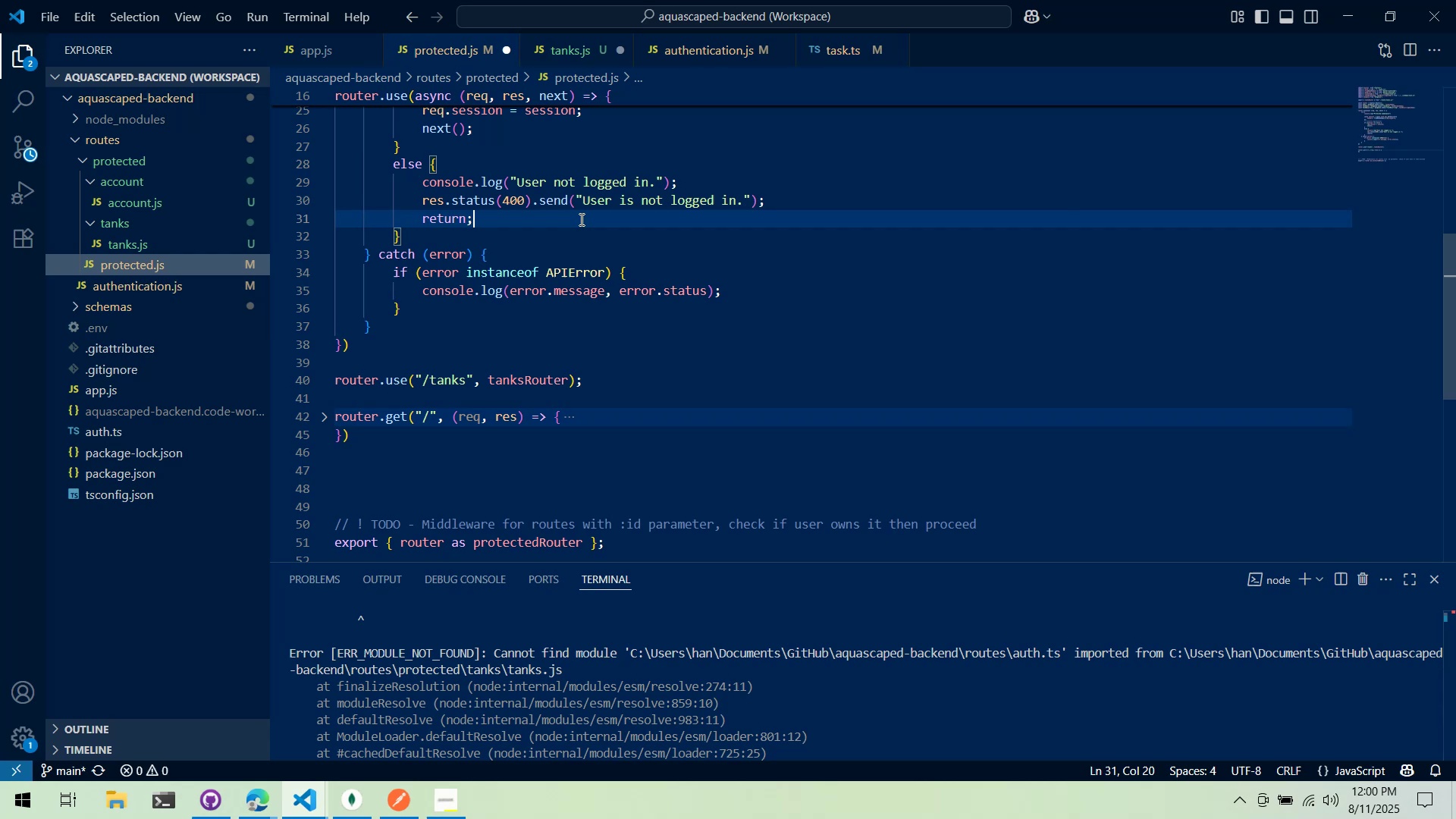 
key(Control+S)
 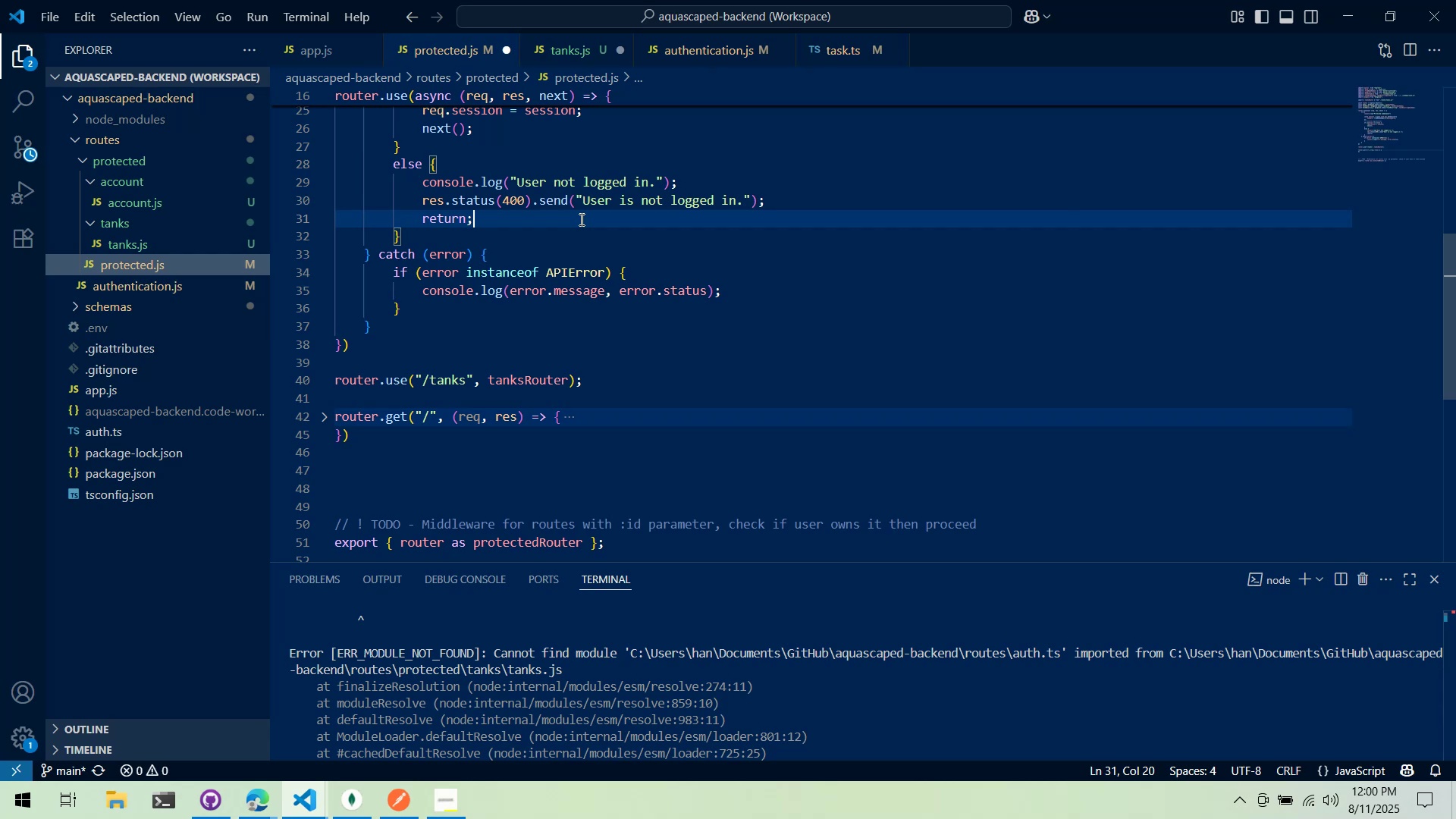 
left_click([562, 46])
 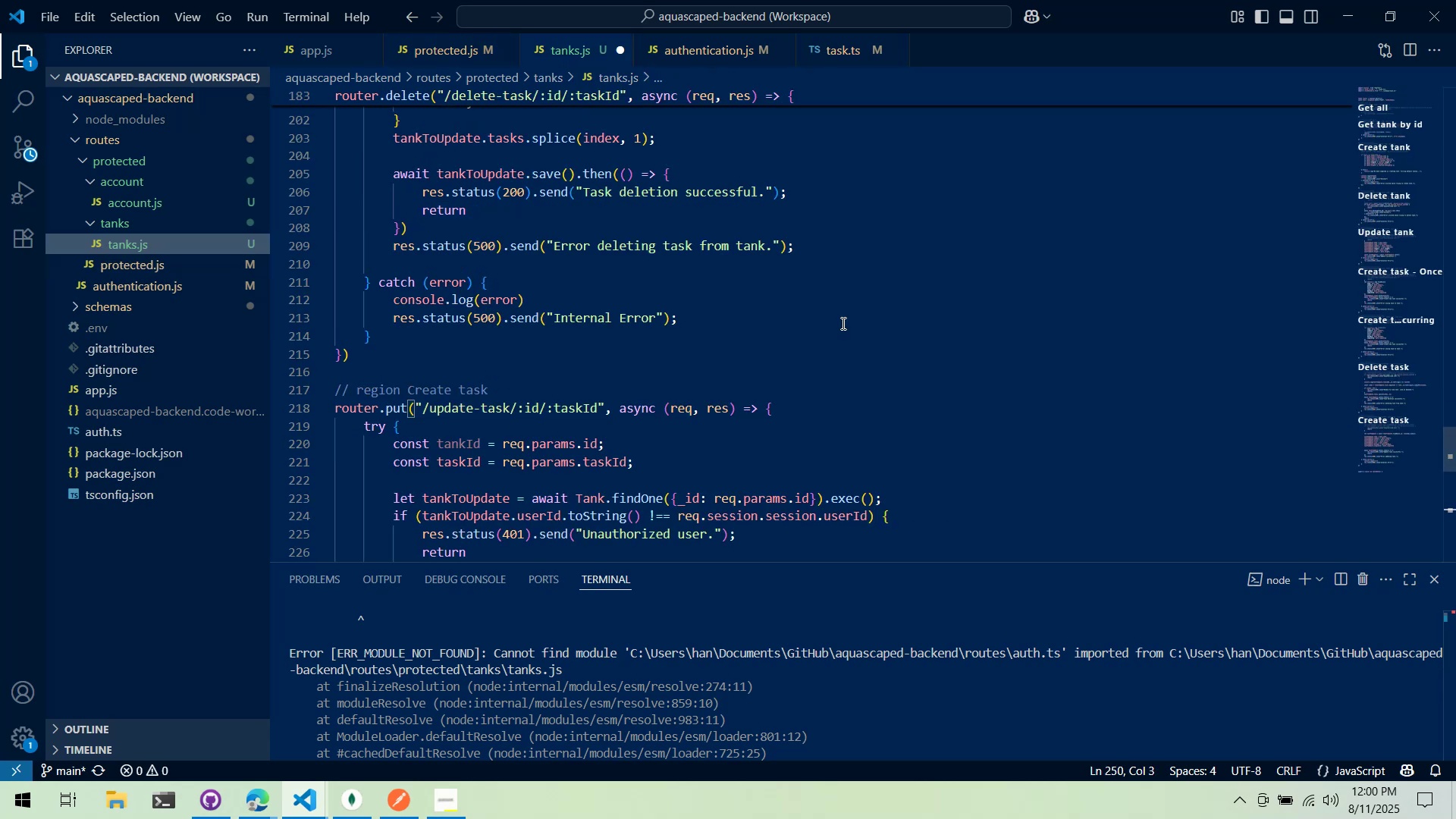 
left_click_drag(start_coordinate=[1402, 400], to_coordinate=[1371, 80])
 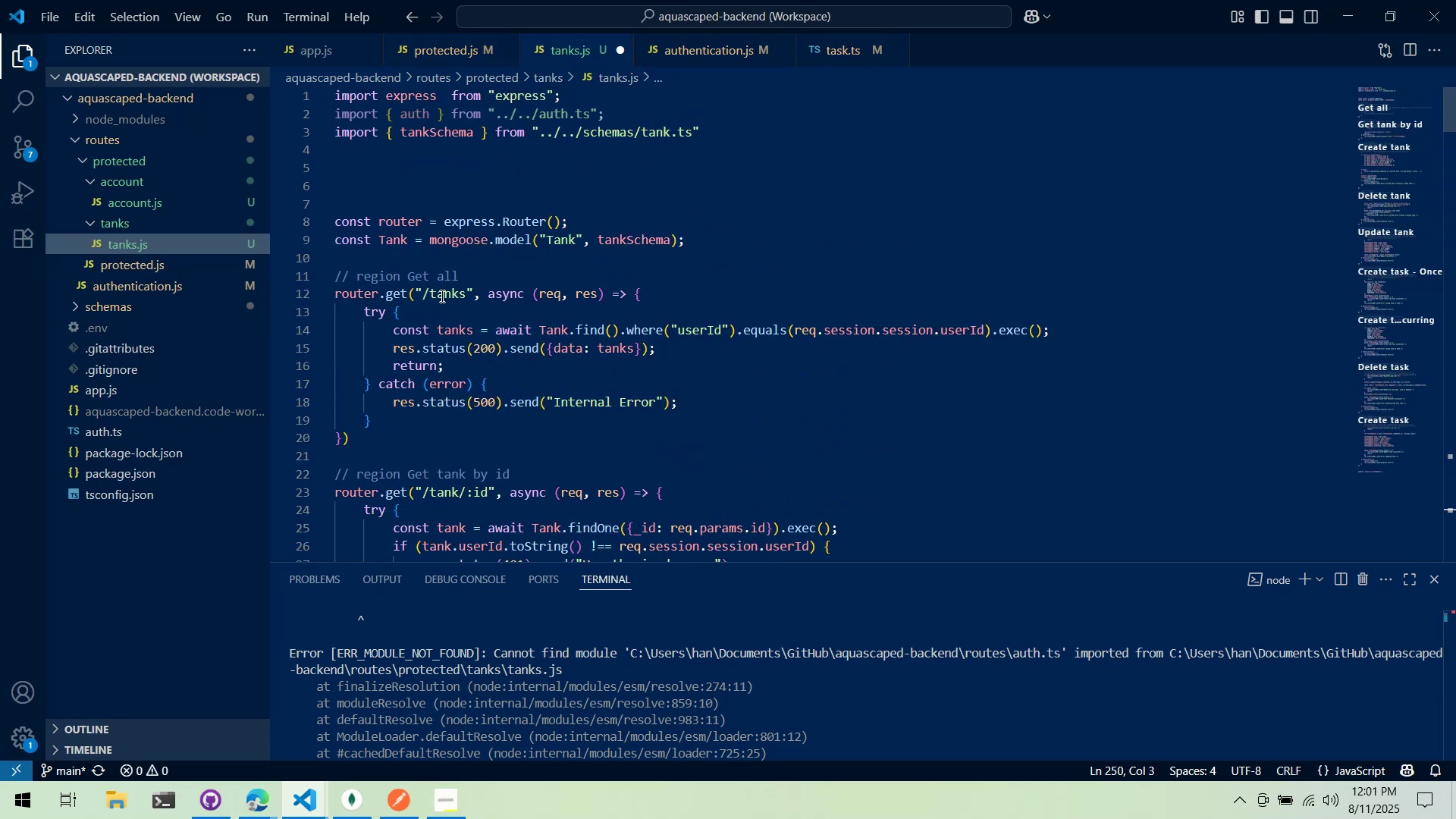 
double_click([440, 297])
 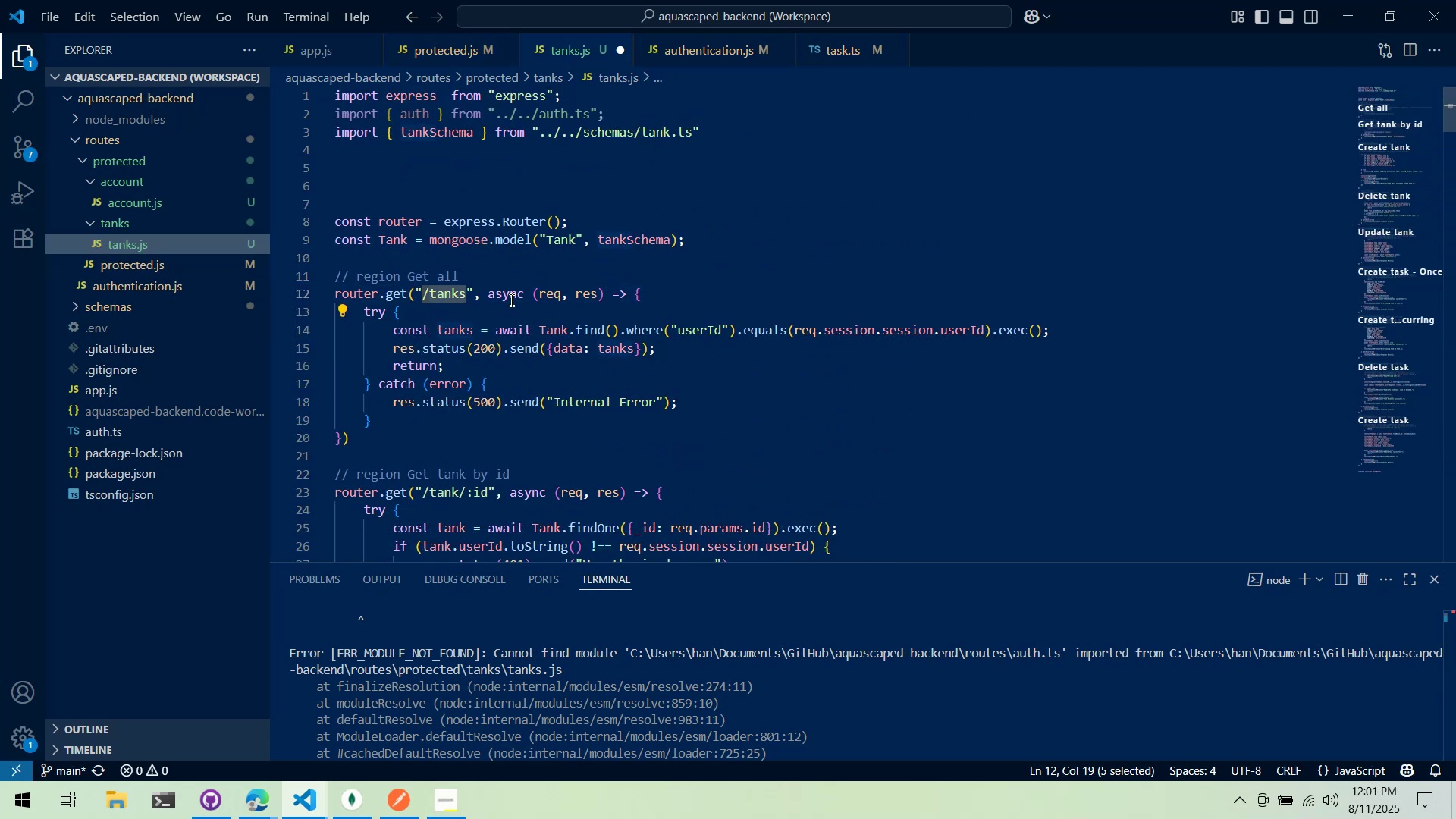 
type(all)
 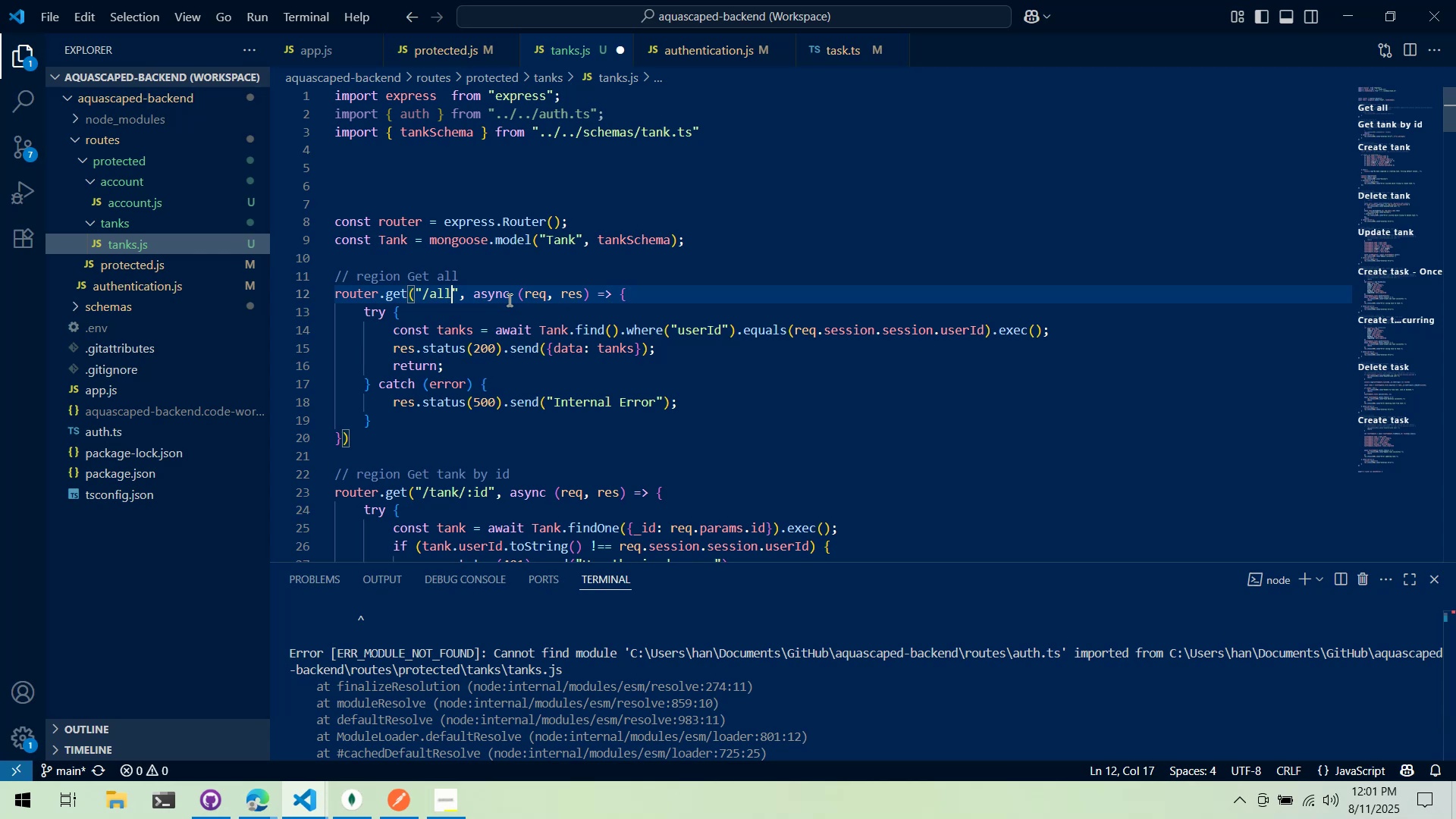 
key(Control+ControlLeft)
 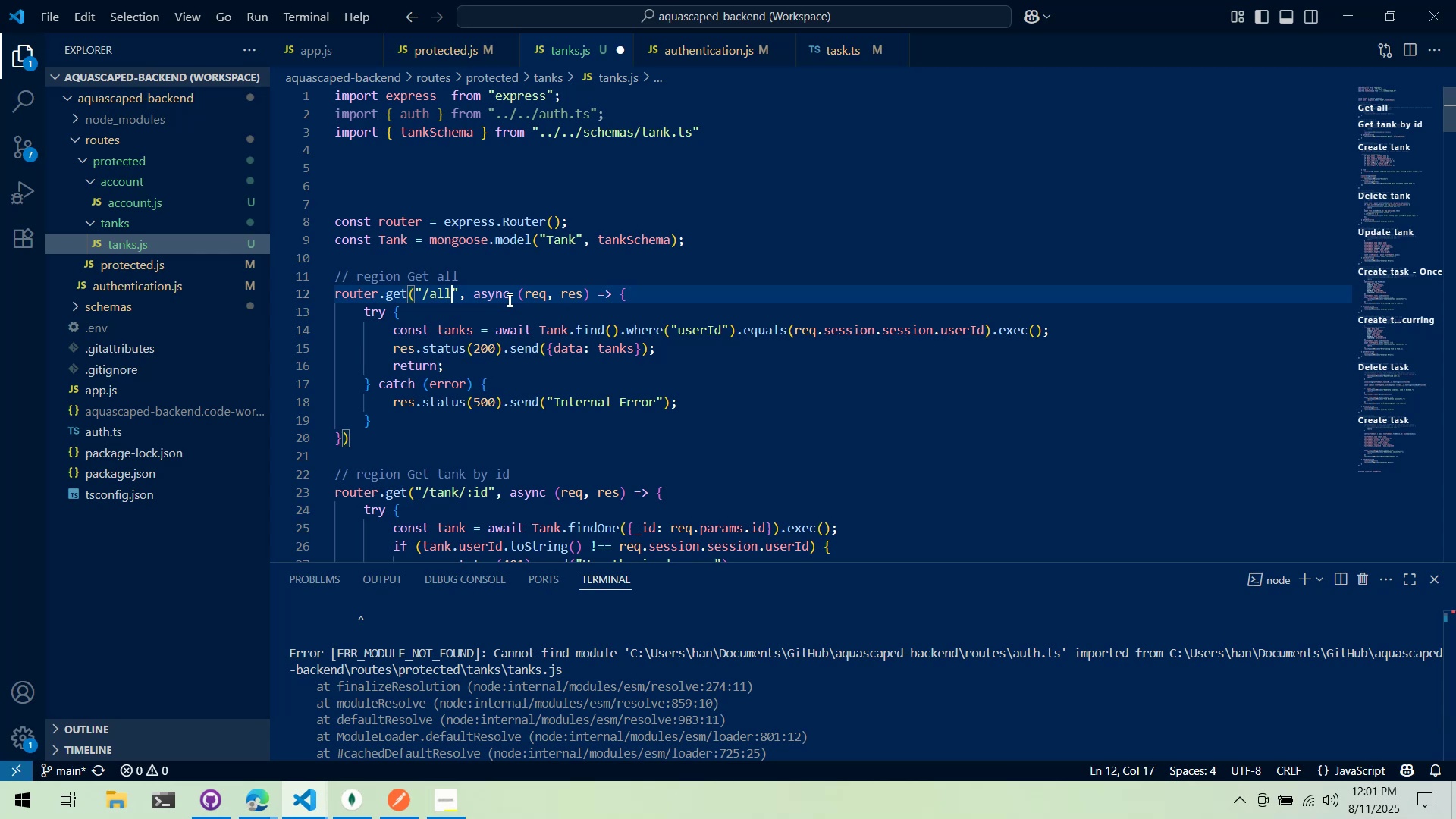 
key(Control+S)
 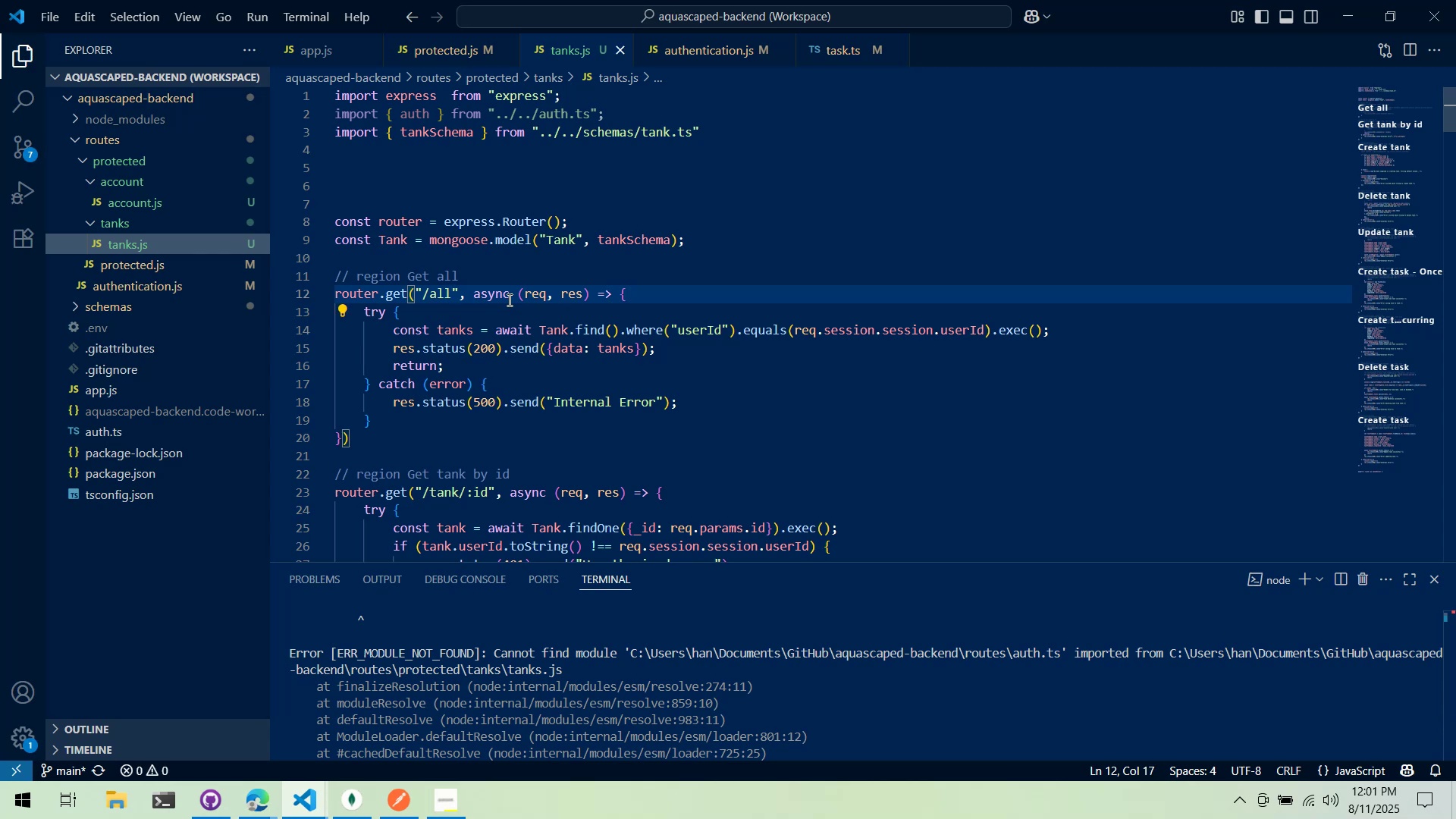 
scroll: coordinate [494, 321], scroll_direction: down, amount: 3.0
 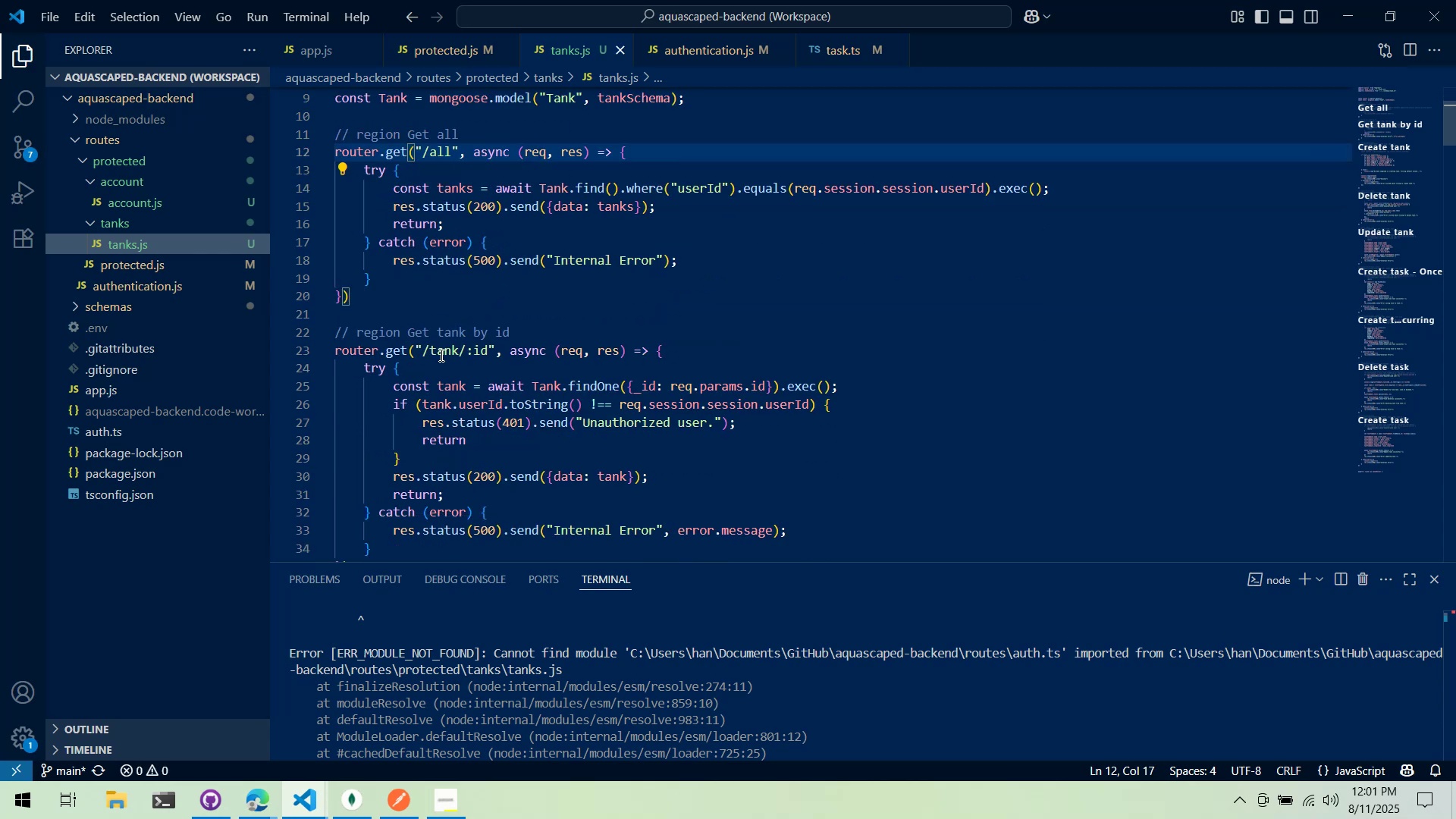 
double_click([440, 355])
 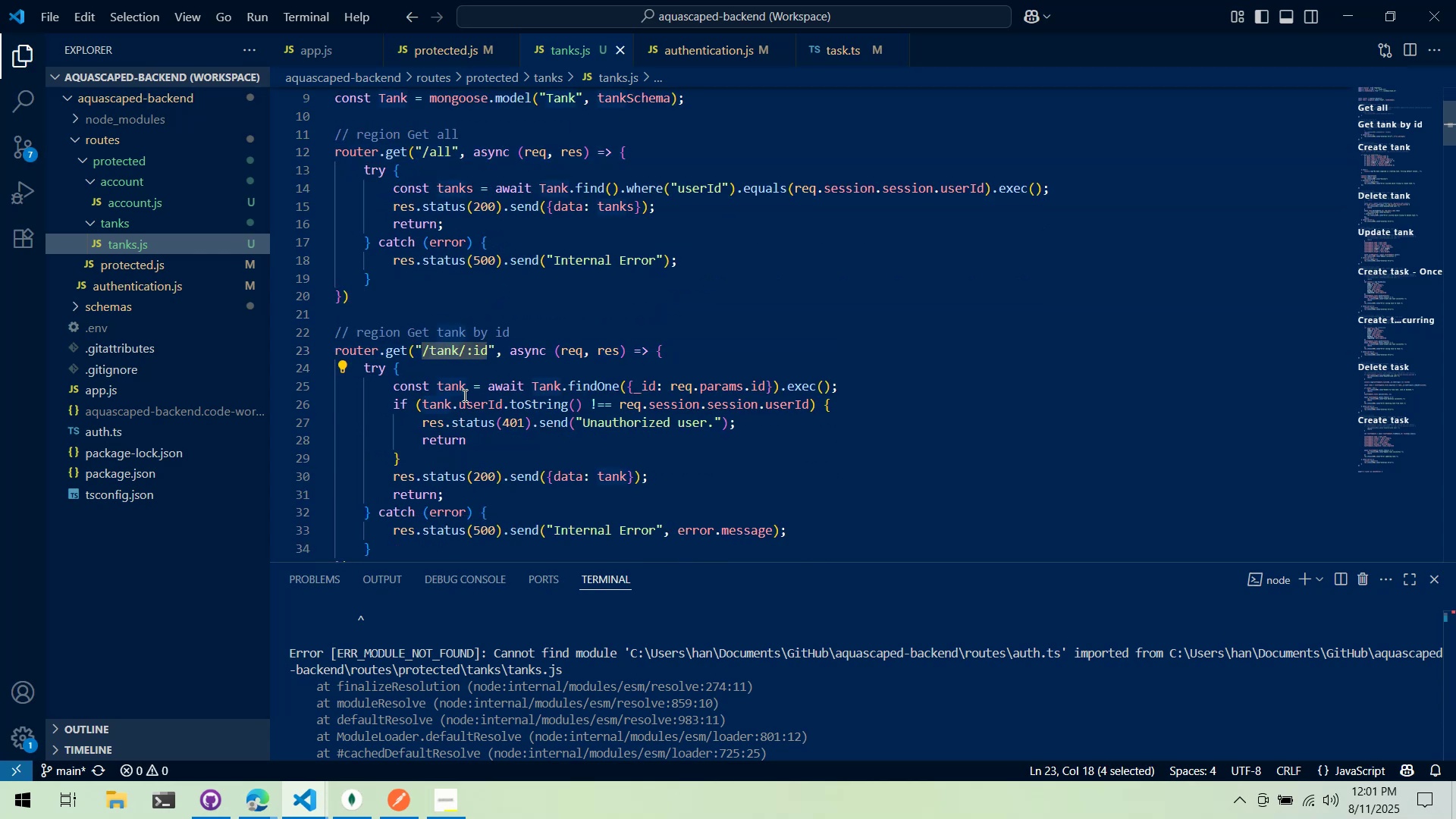 
left_click([450, 399])
 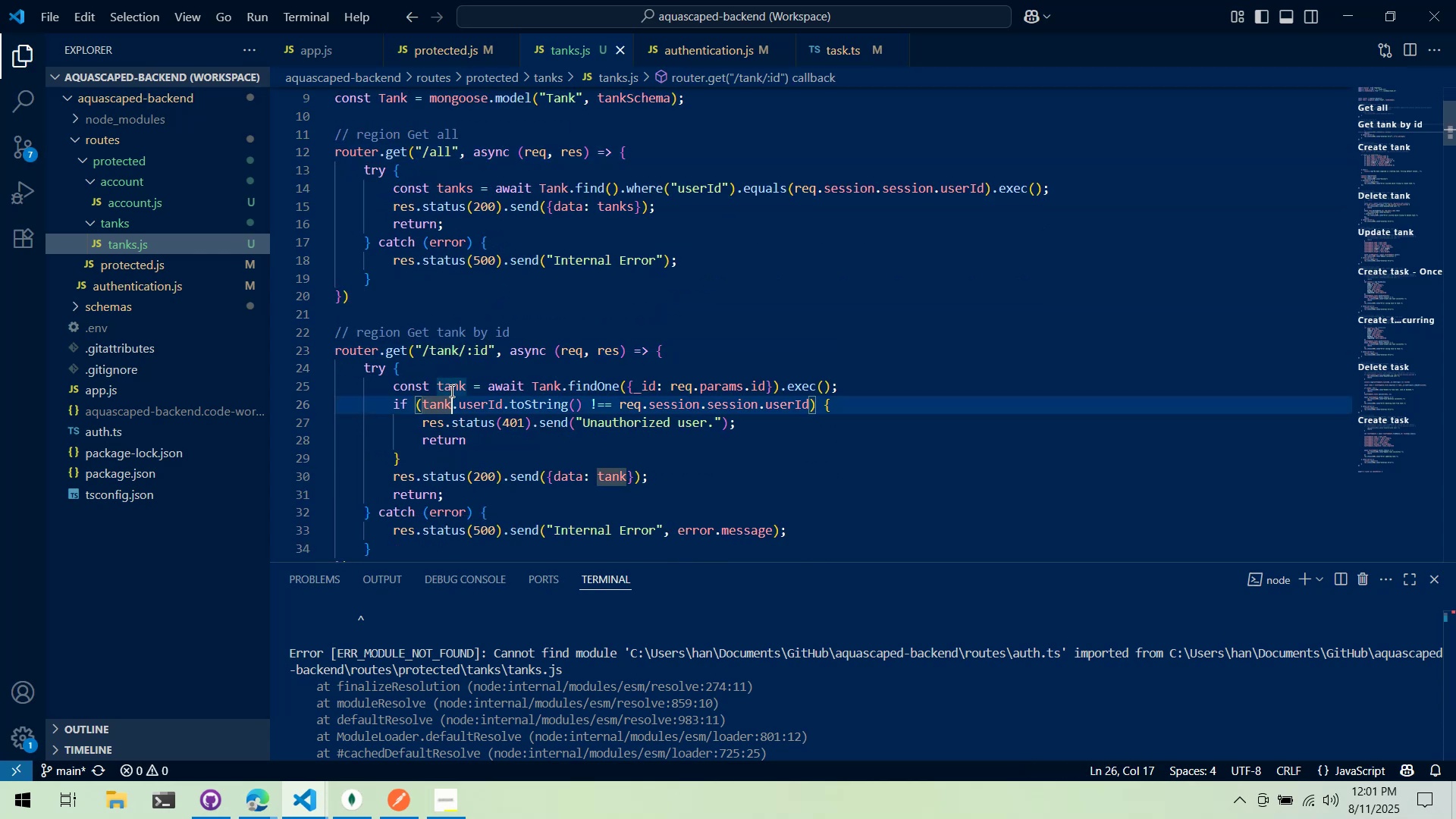 
left_click([465, 298])
 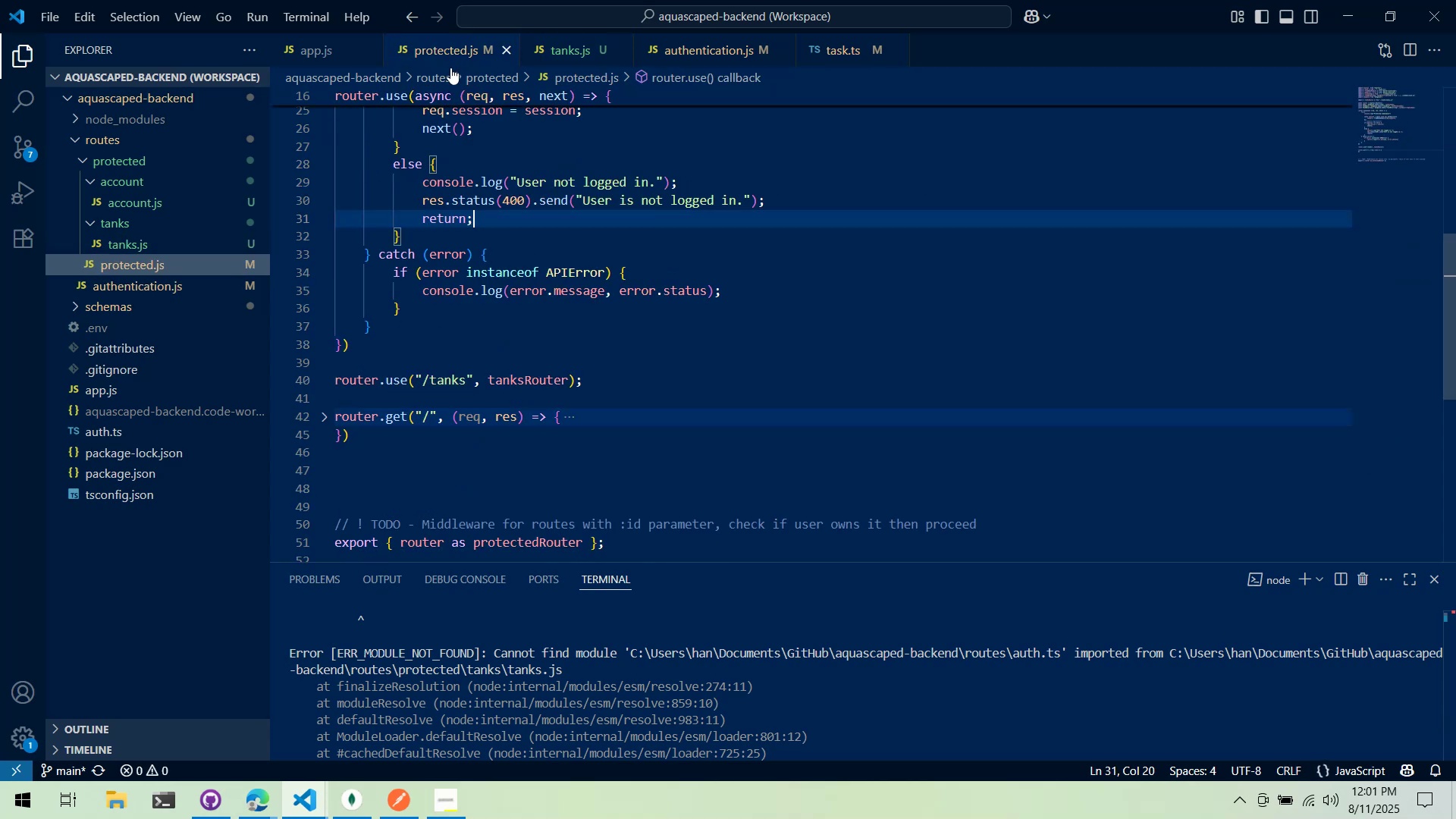 
wait(5.6)
 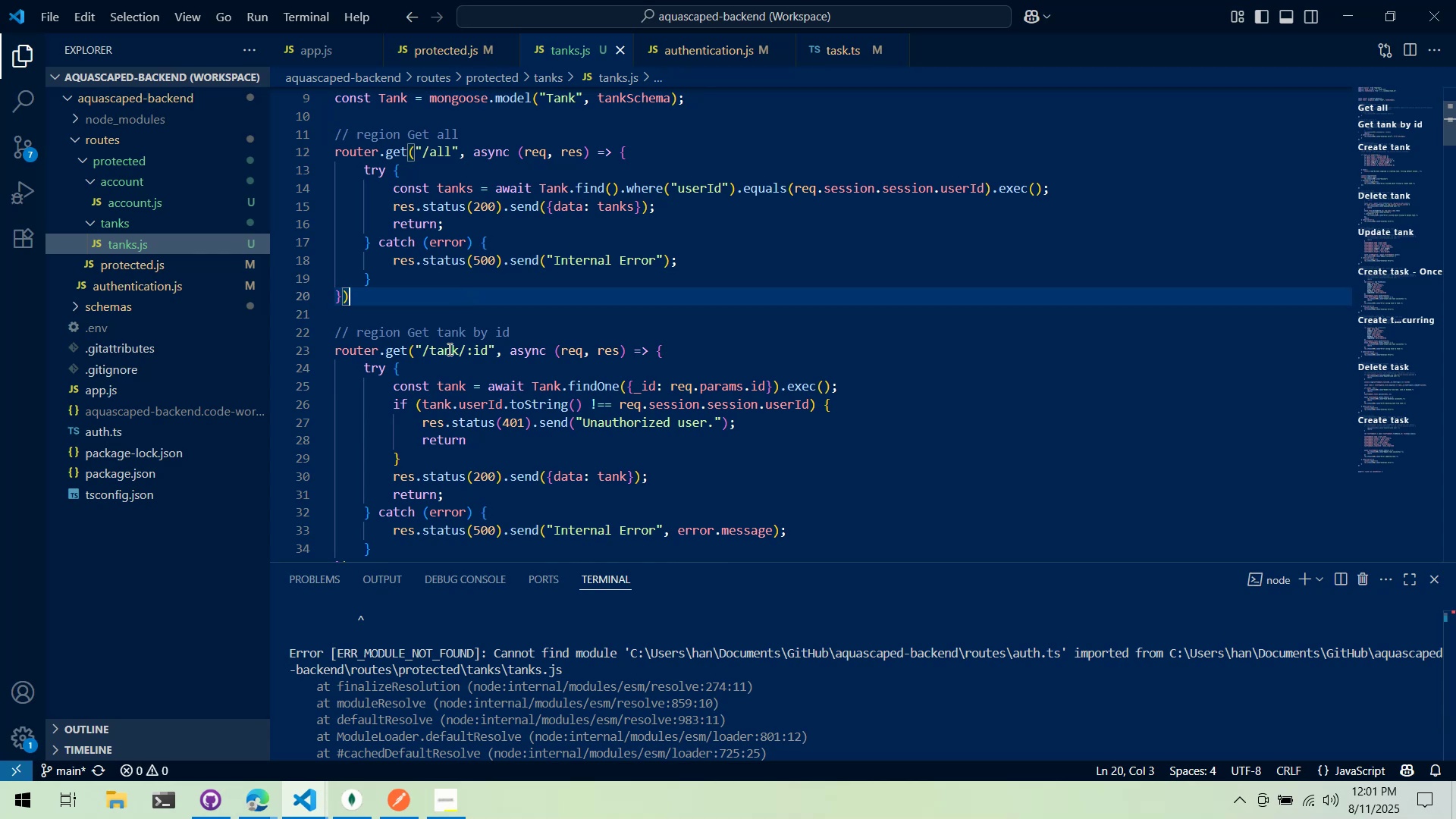 
left_click([545, 50])
 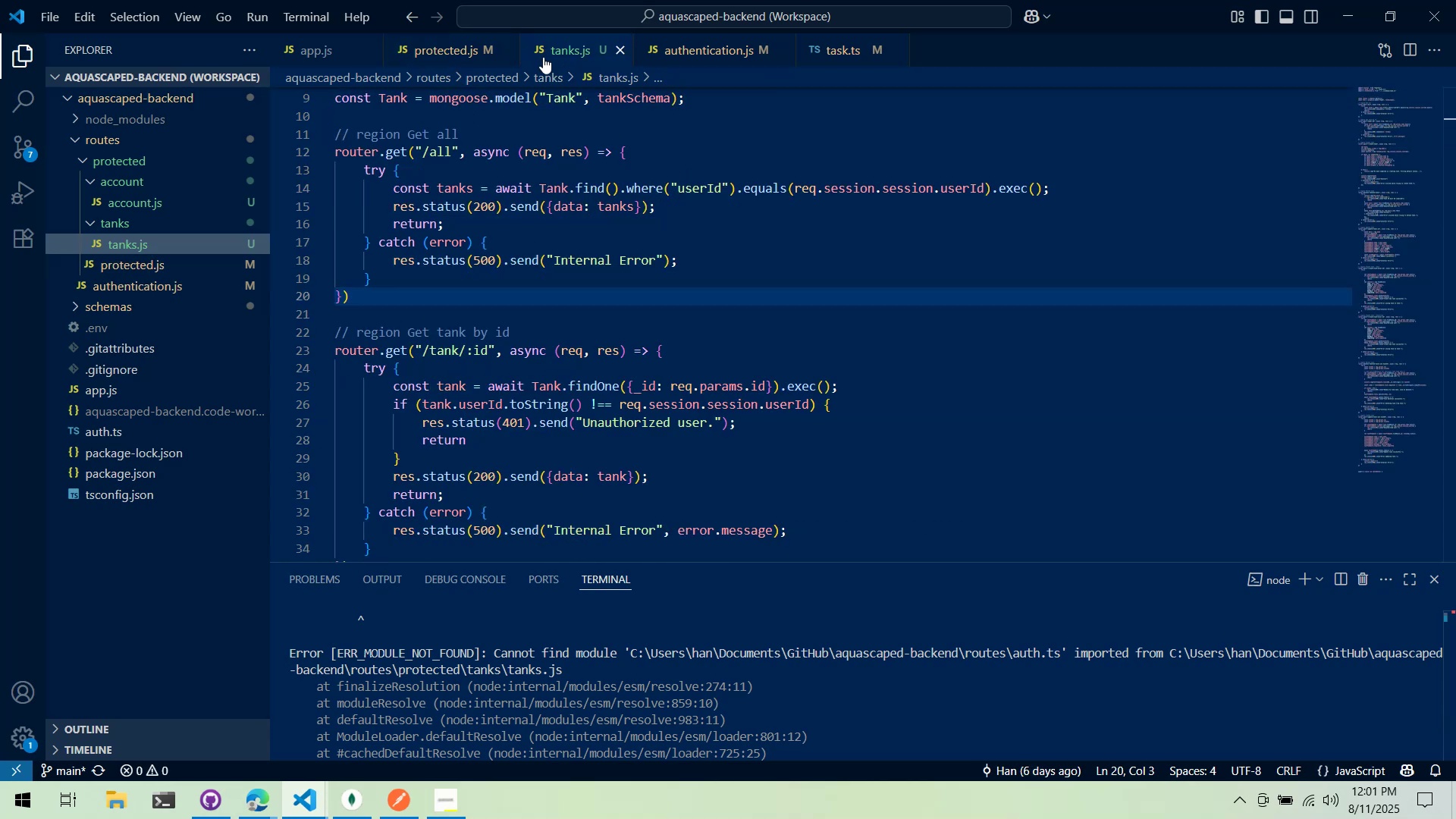 
left_click([424, 143])
 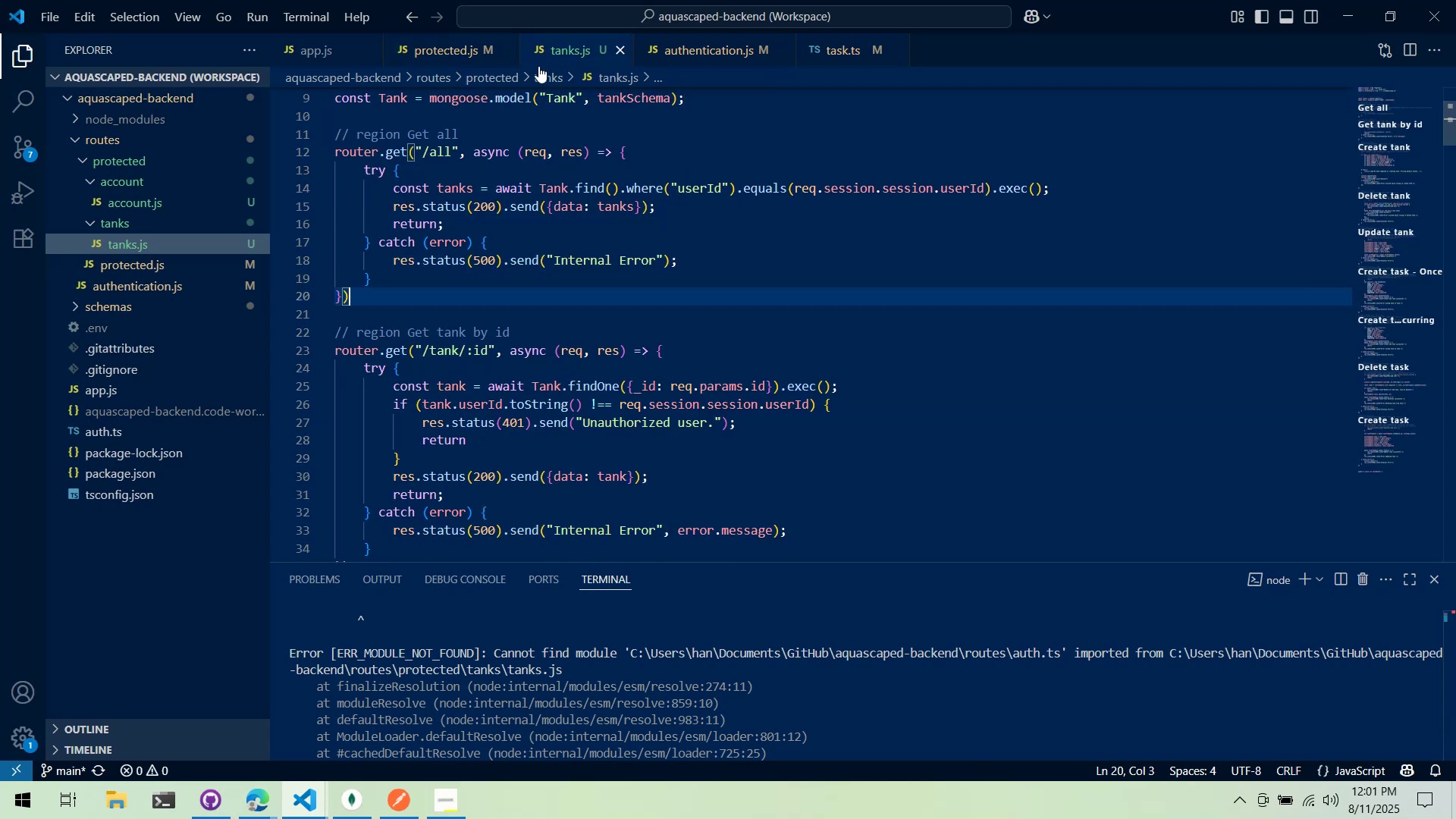 
left_click([428, 149])
 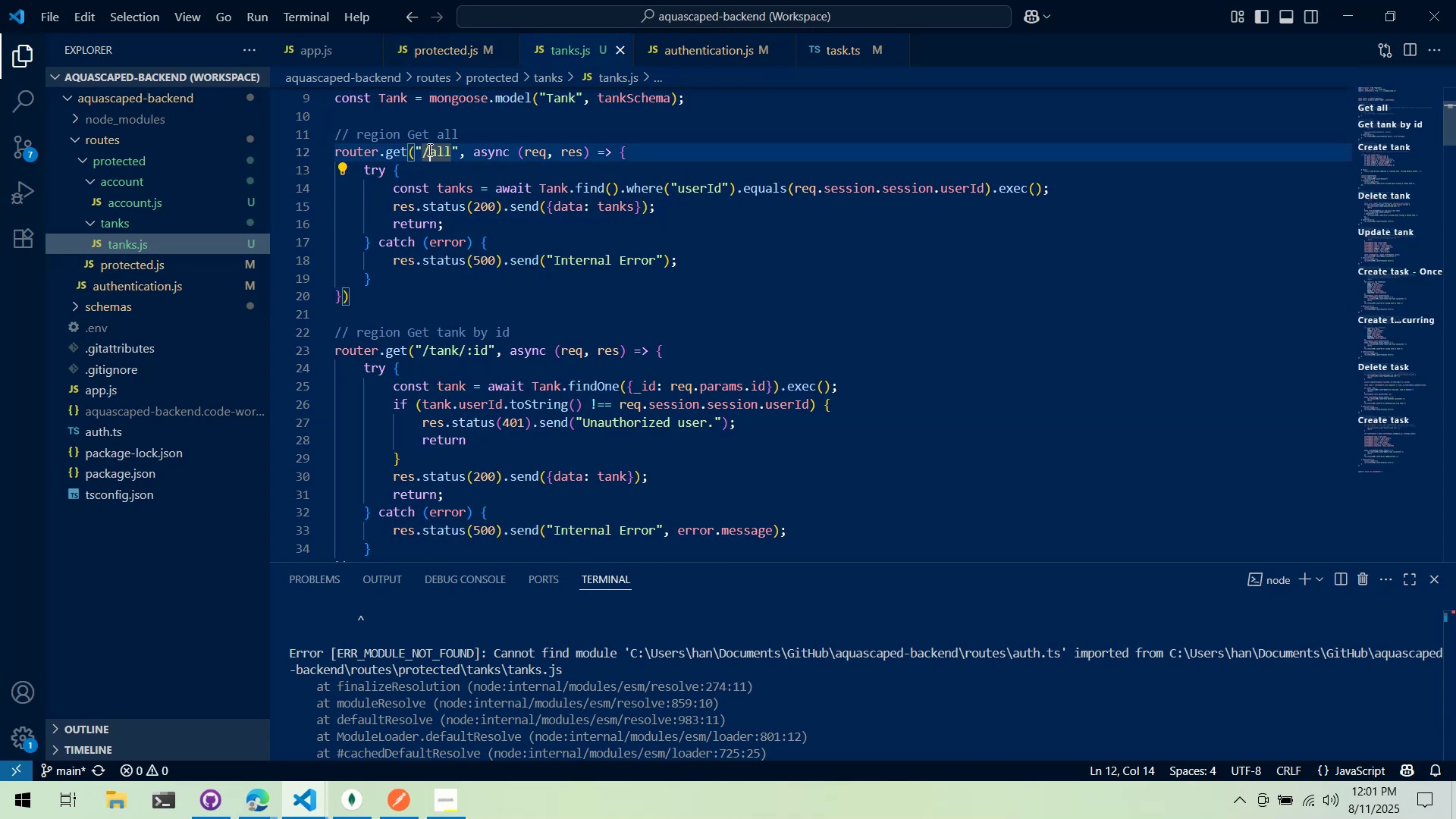 
double_click([435, 152])
 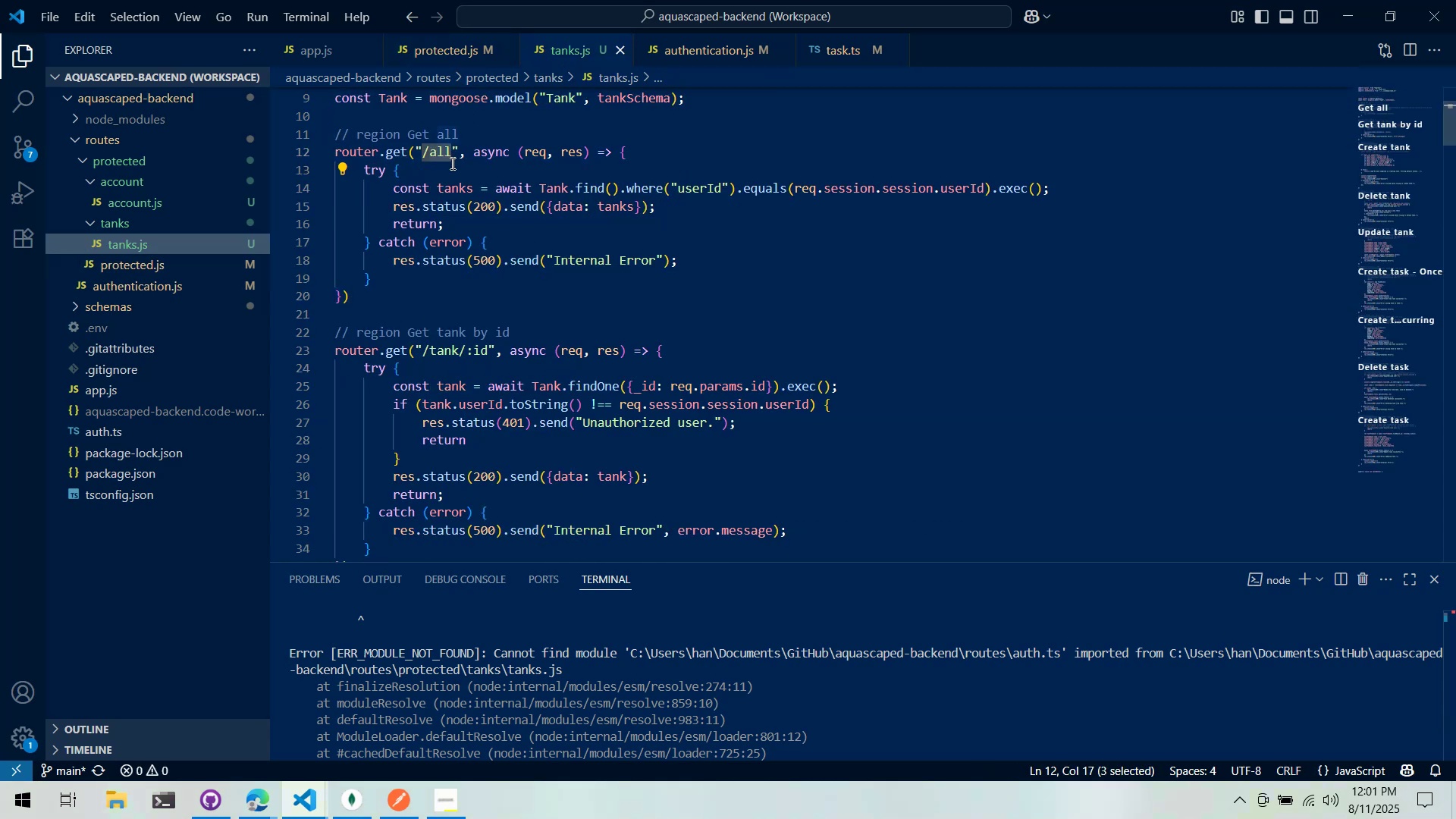 
left_click([451, 163])
 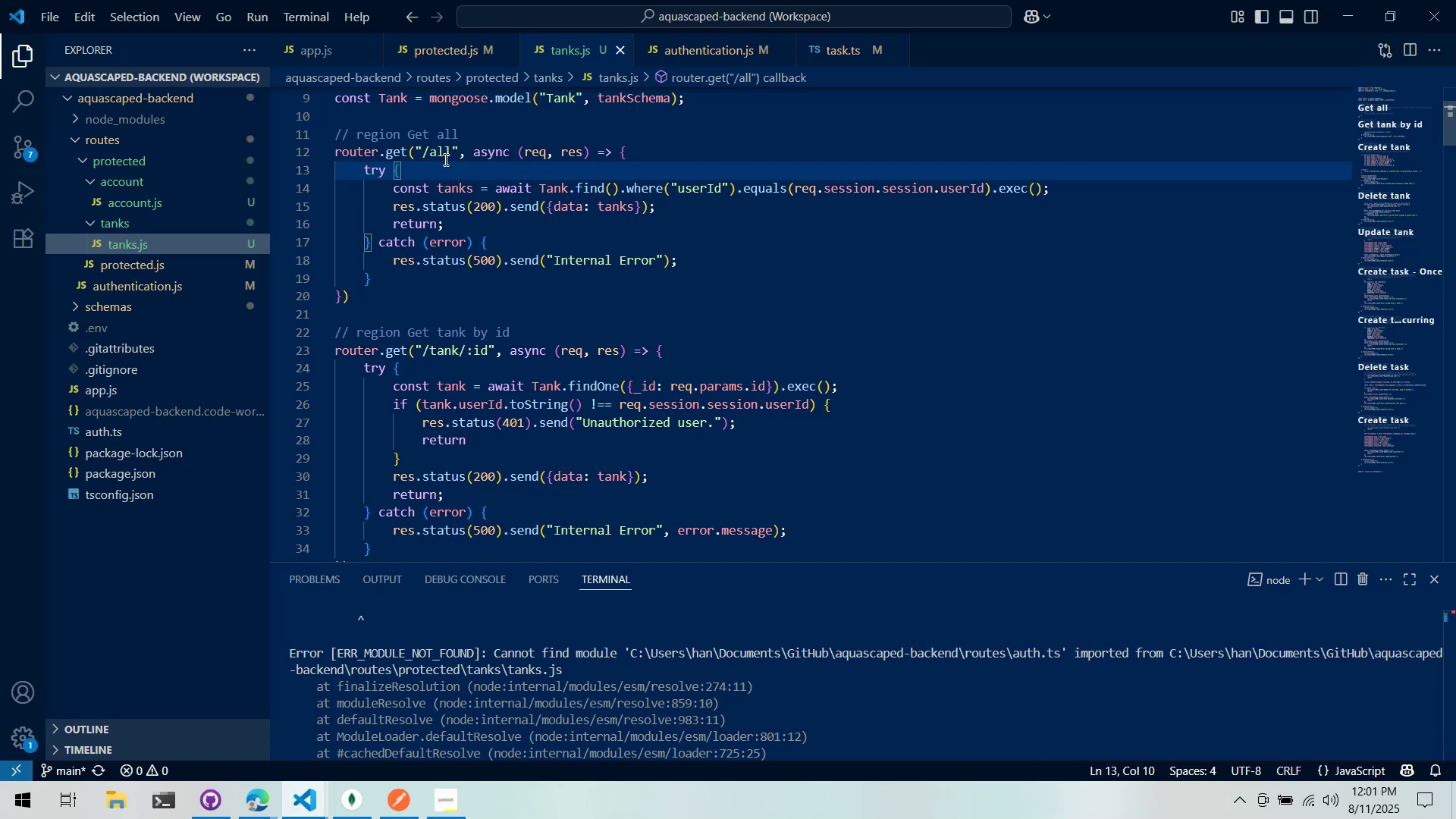 
left_click([428, 152])
 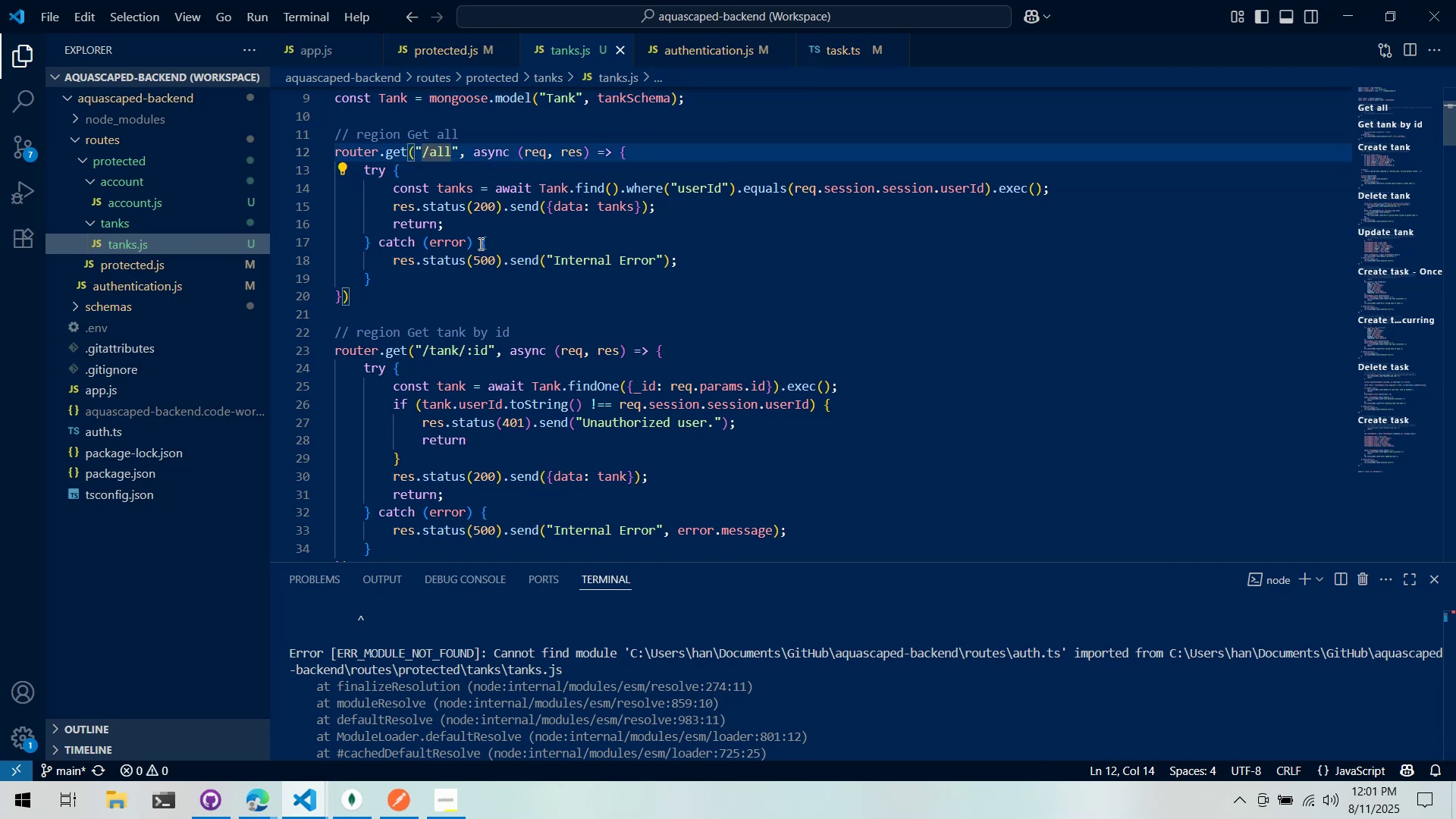 
double_click([438, 358])
 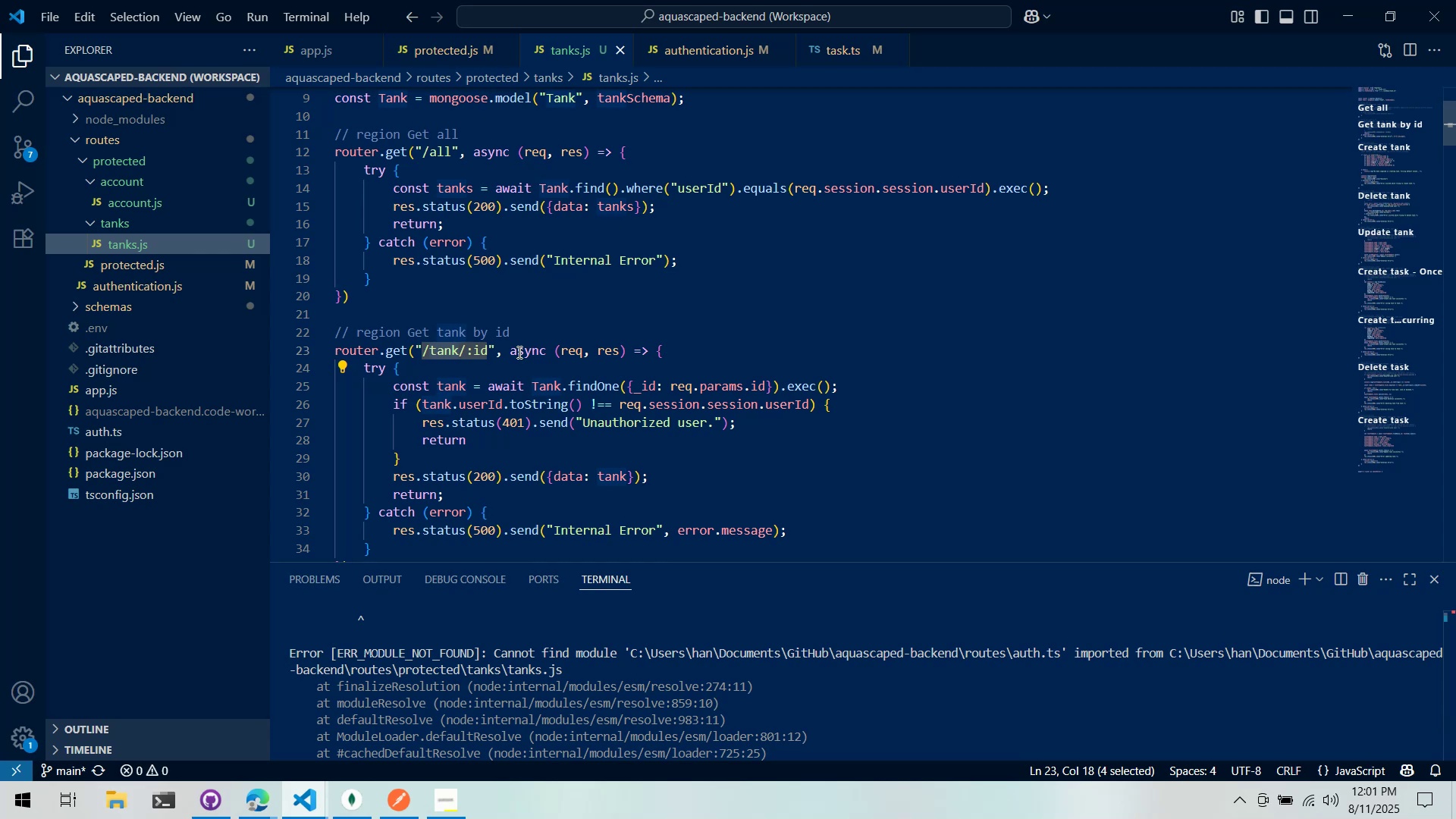 
type(one)
 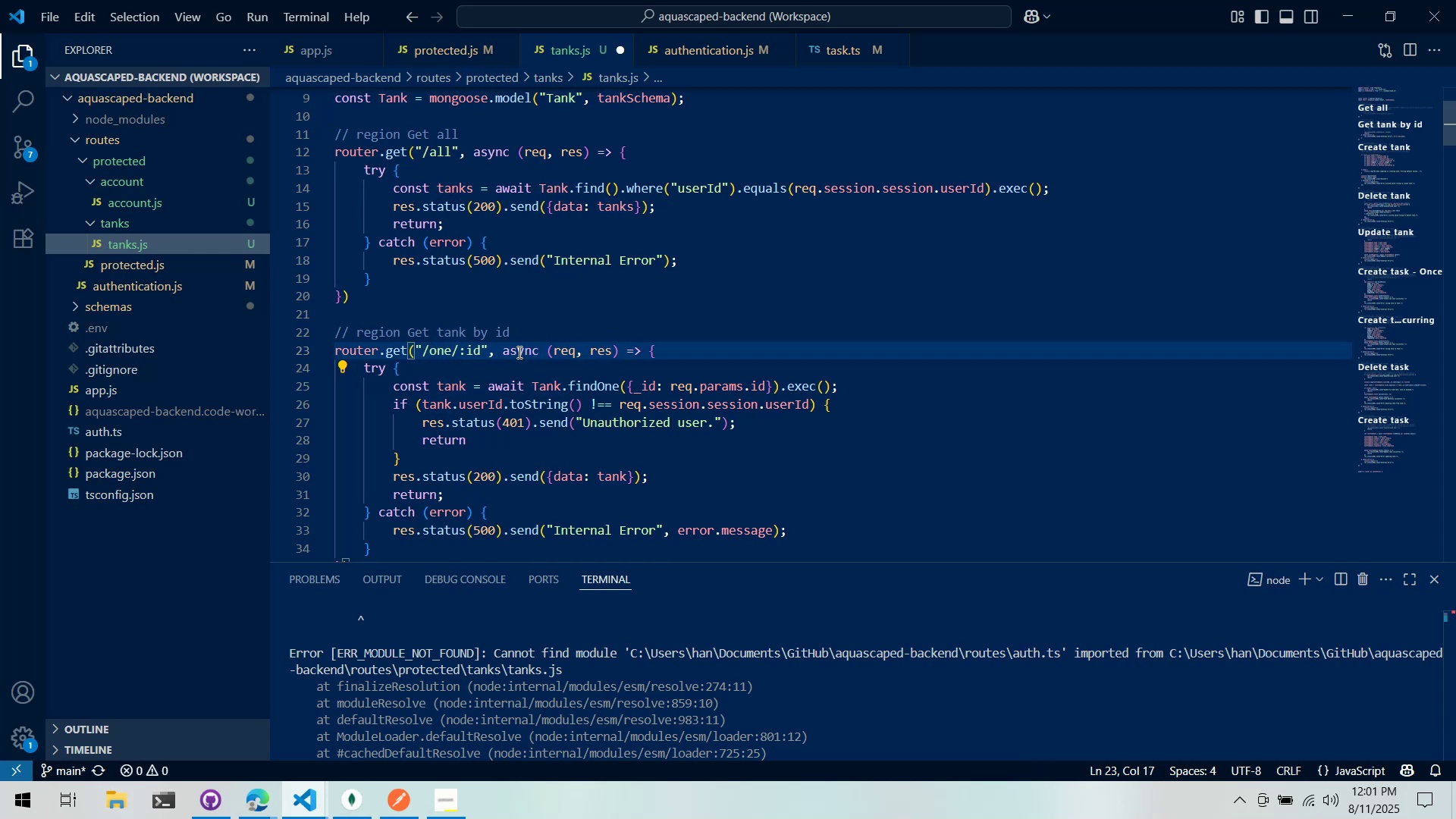 
left_click([518, 352])
 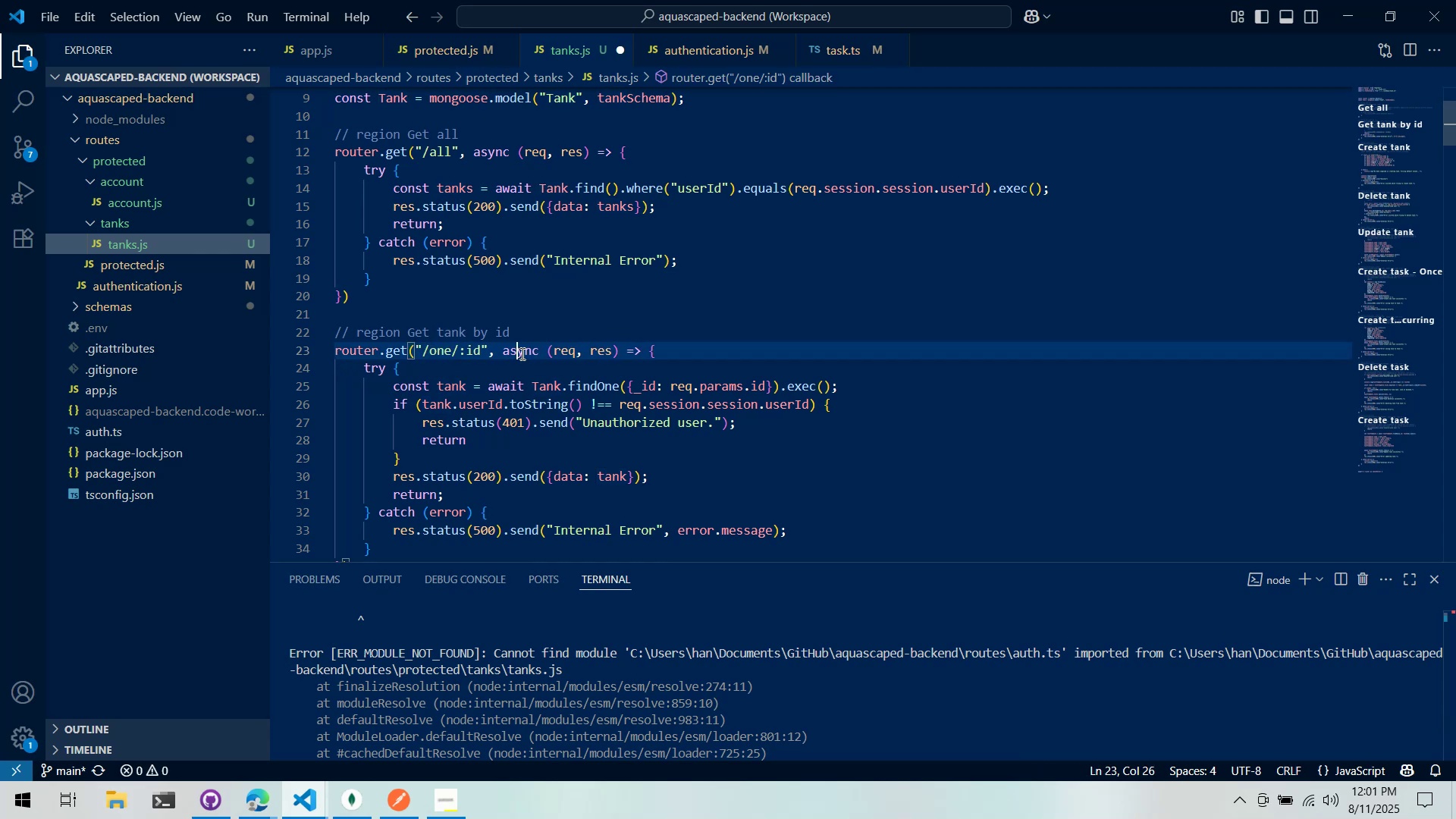 
key(Control+S)
 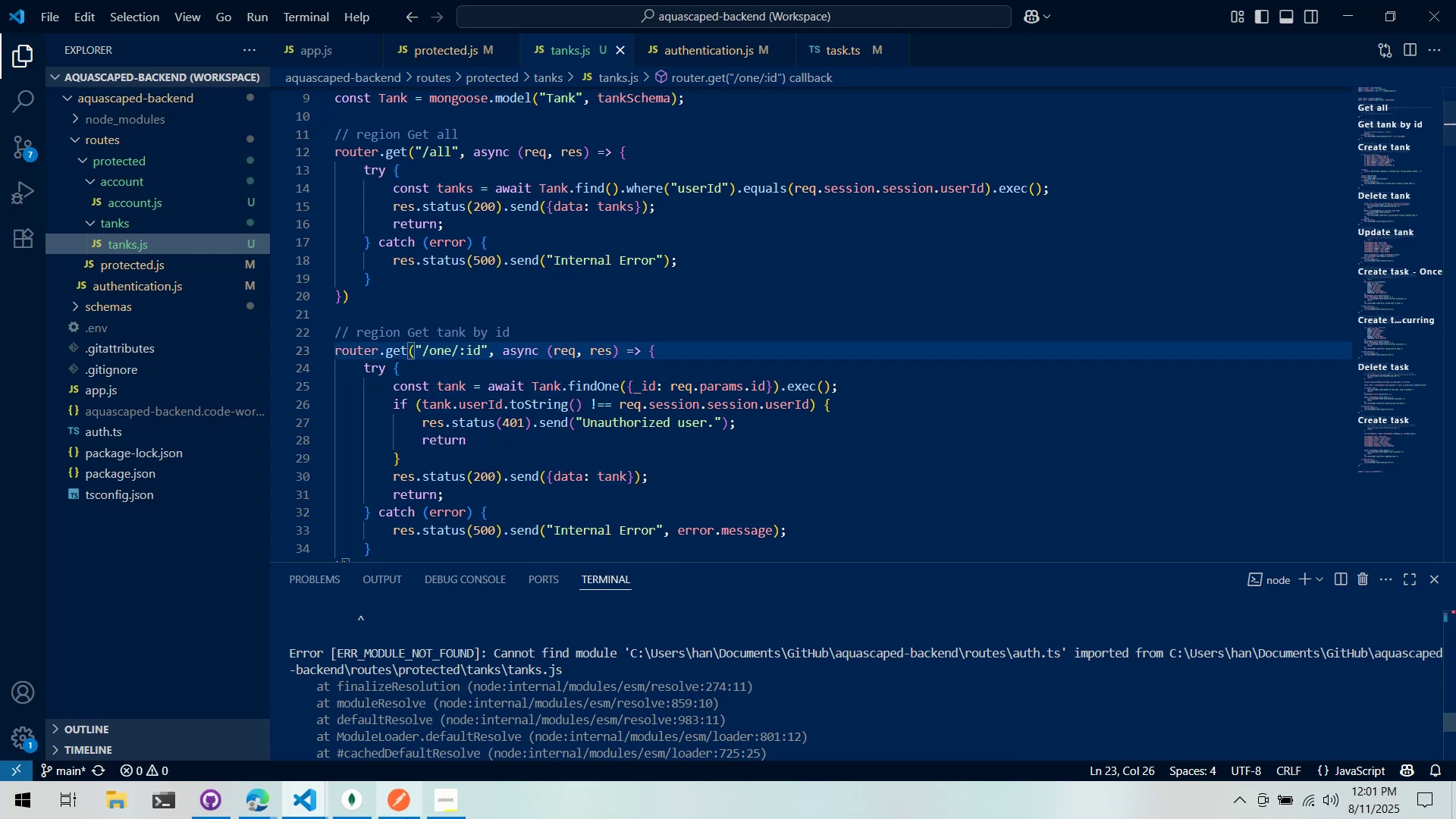 
left_click([406, 818])
 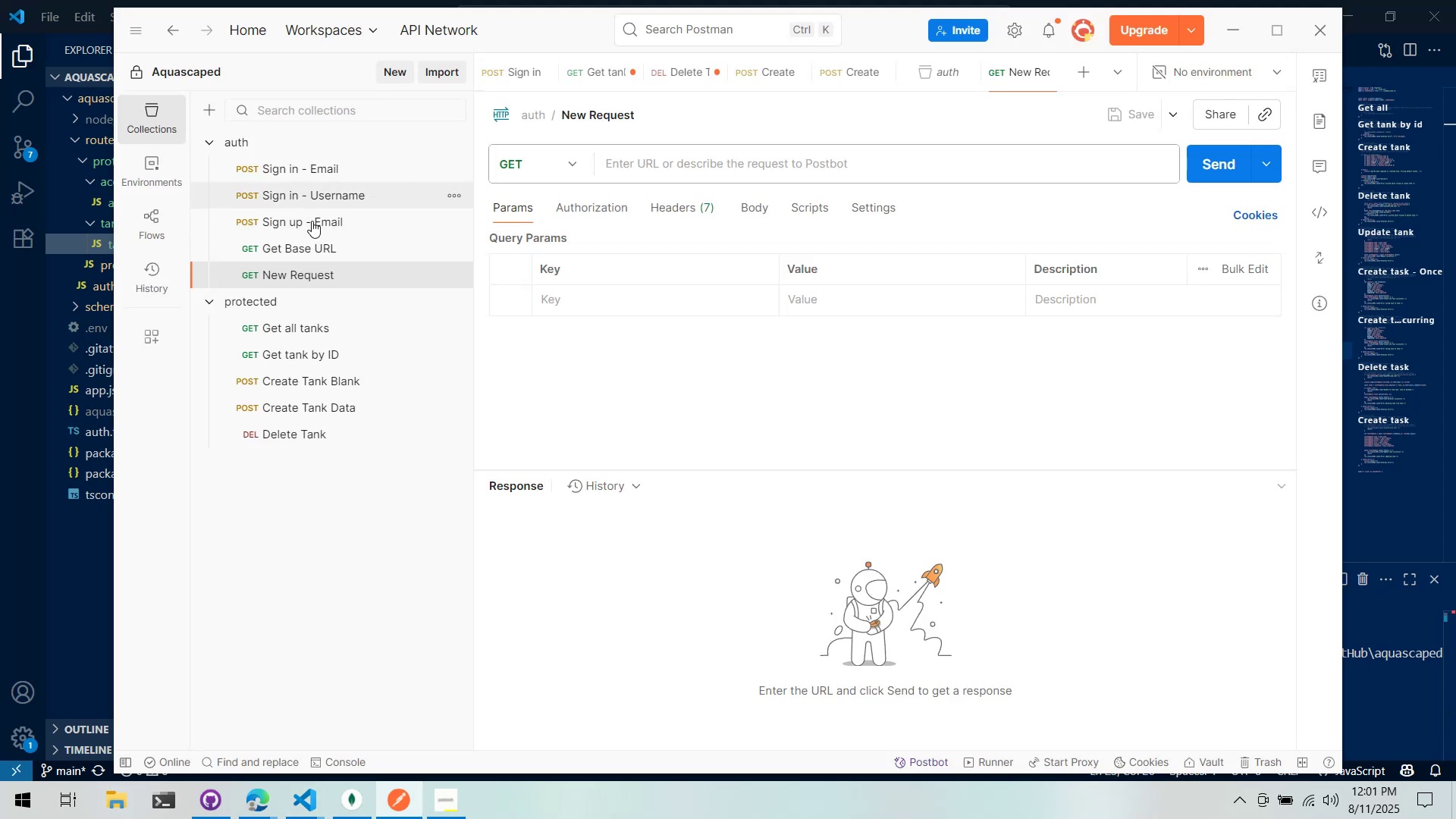 
left_click([332, 317])
 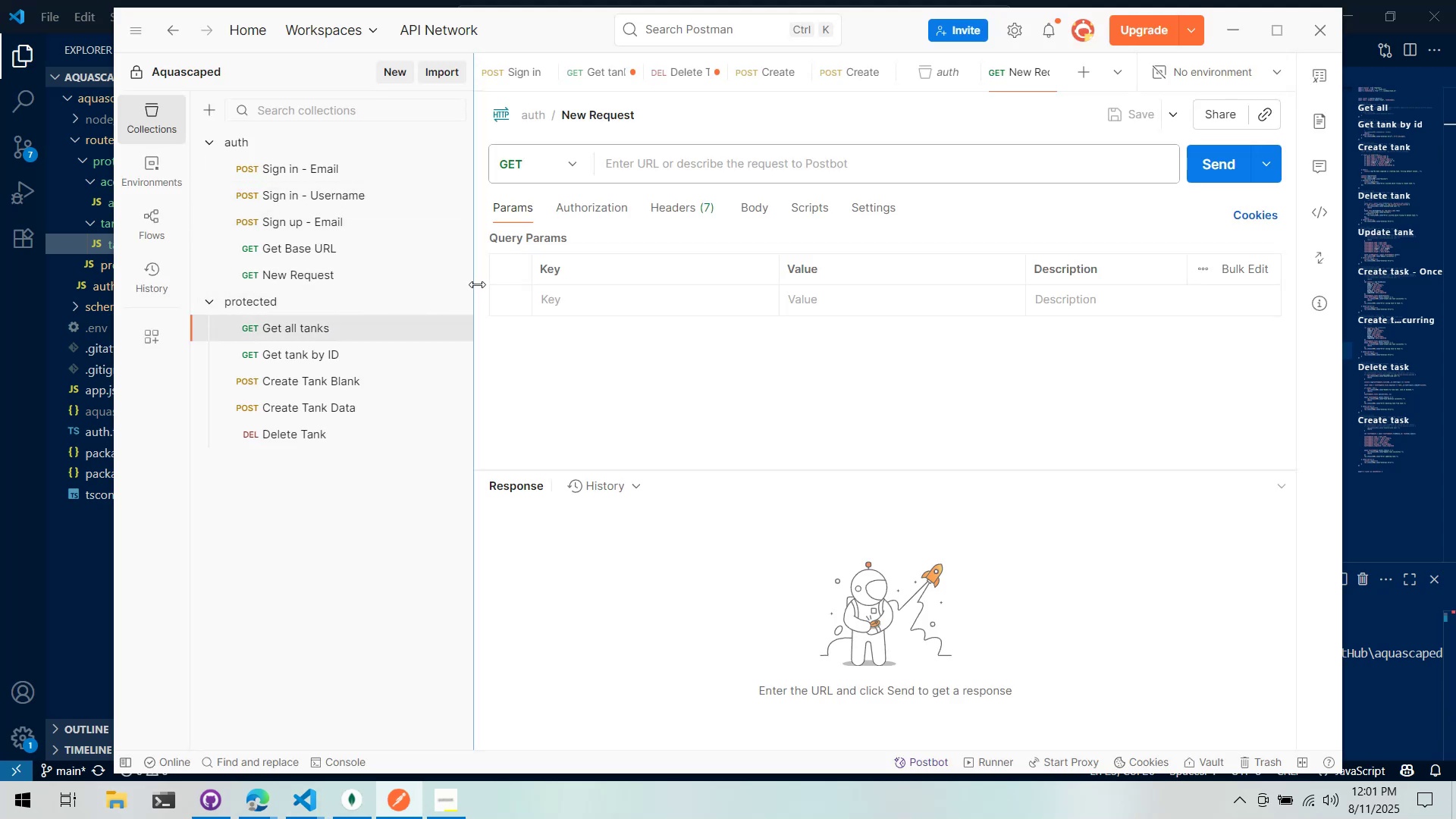 
left_click([647, 162])
 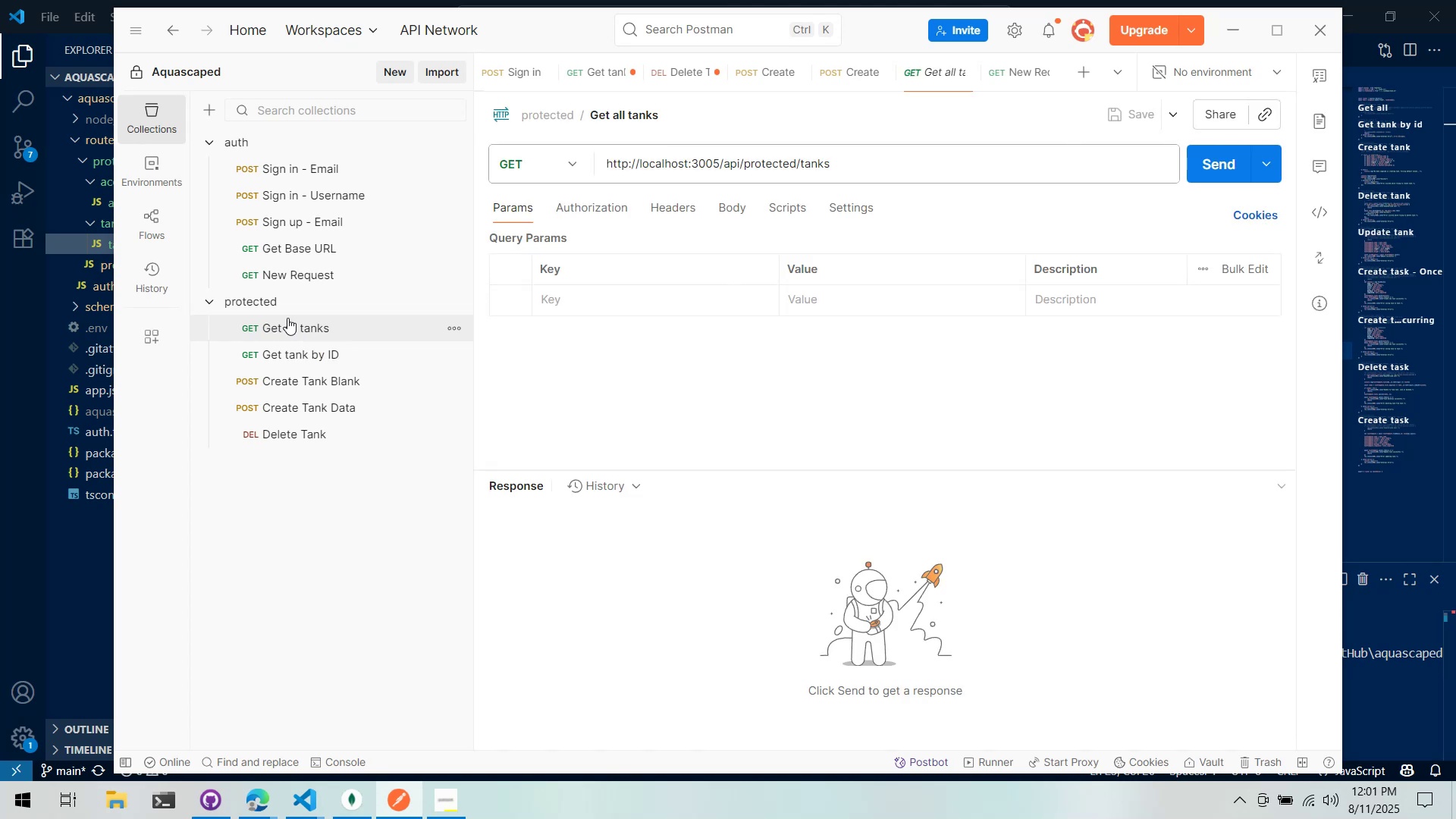 
left_click([891, 157])
 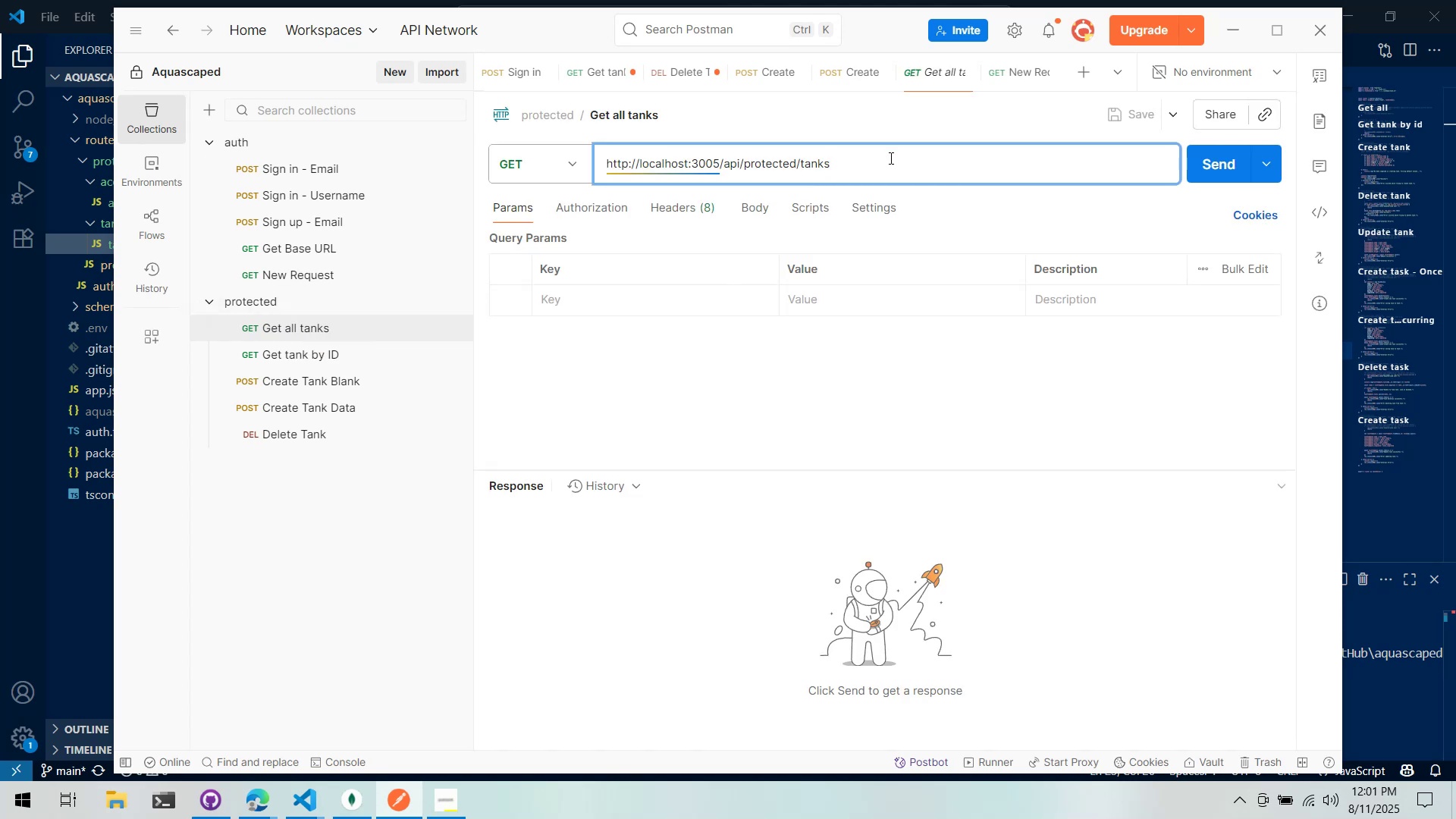 
type(/all)
 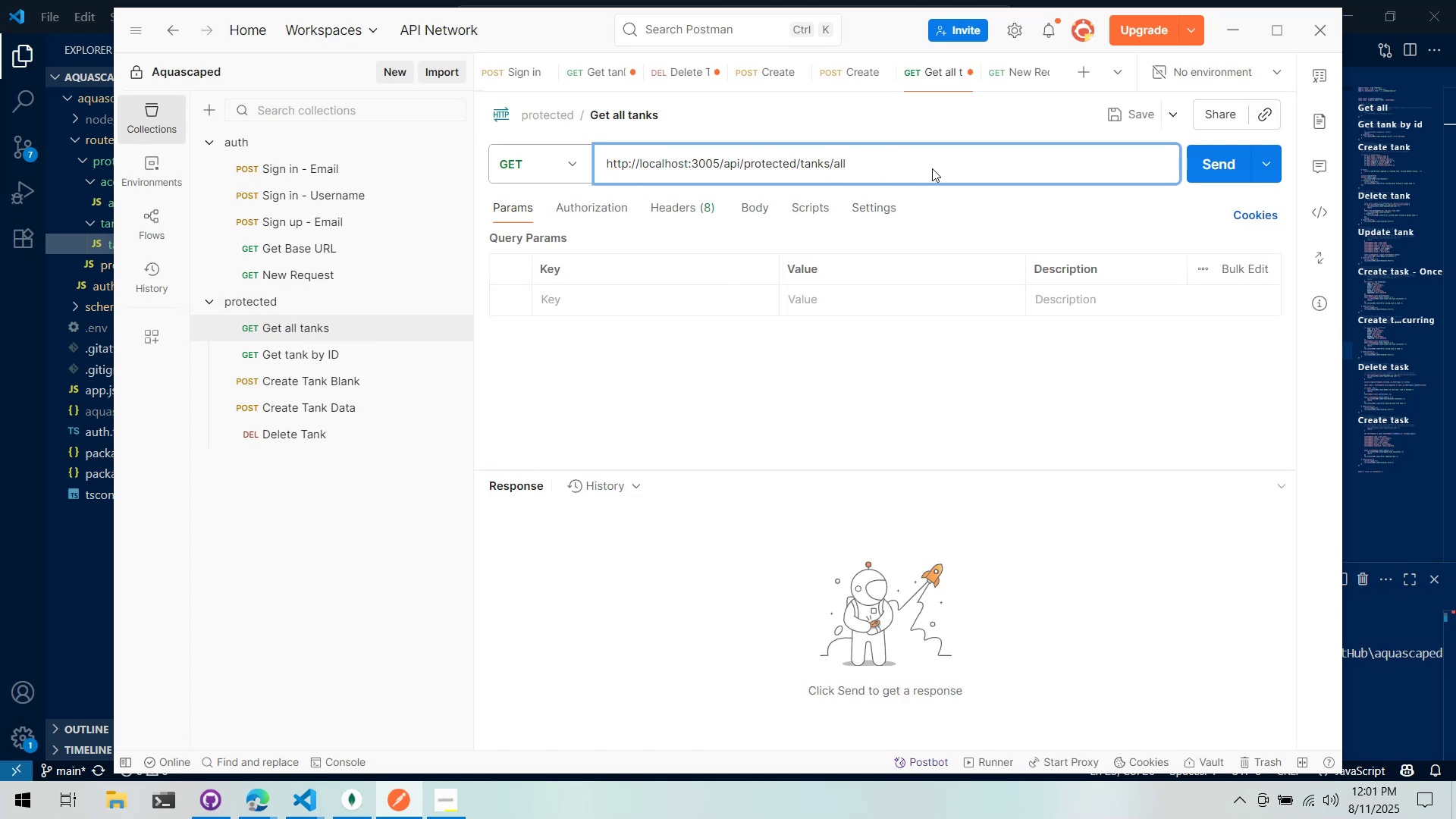 
left_click([1235, 169])
 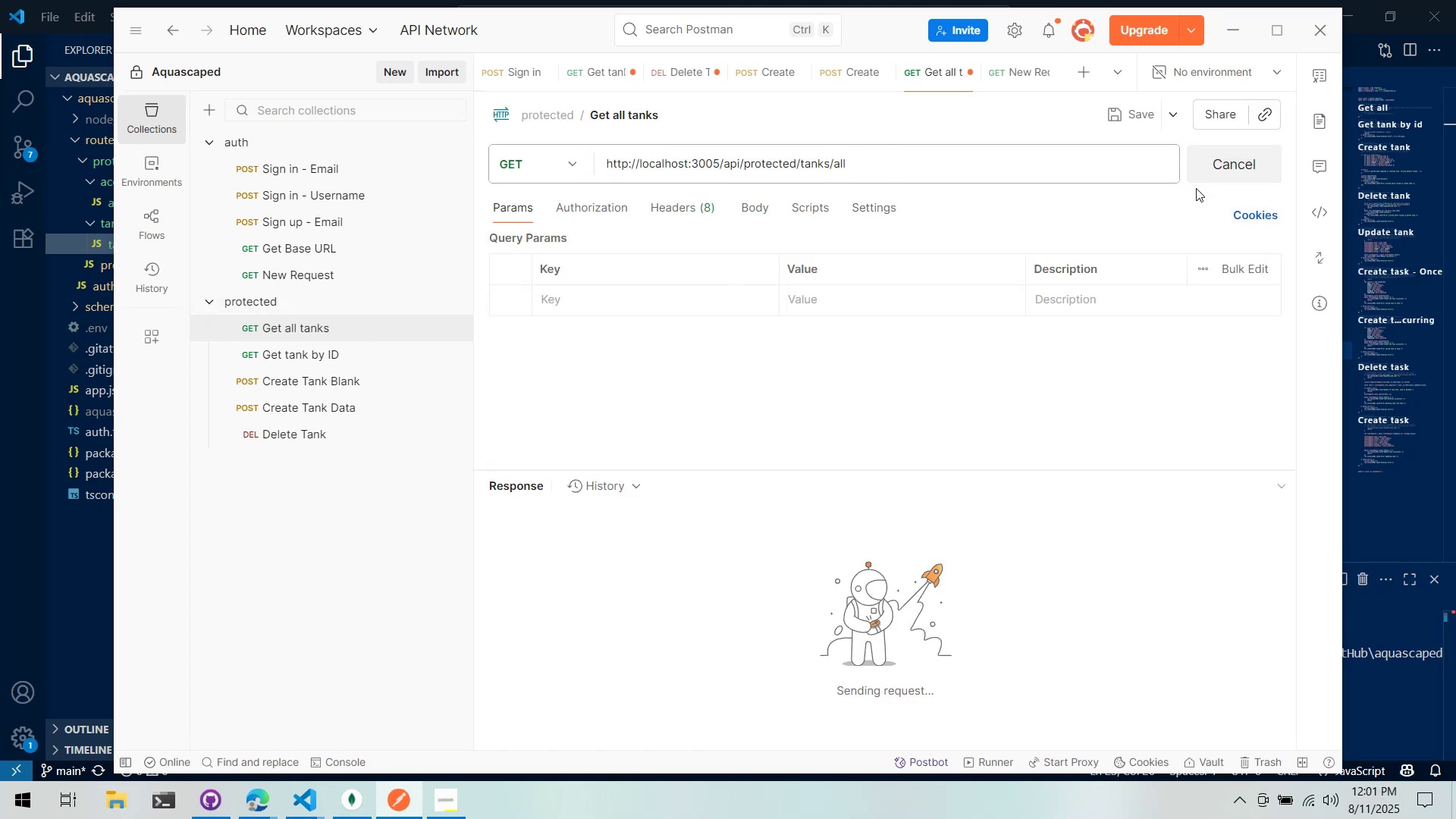 
mouse_move([1179, 199])
 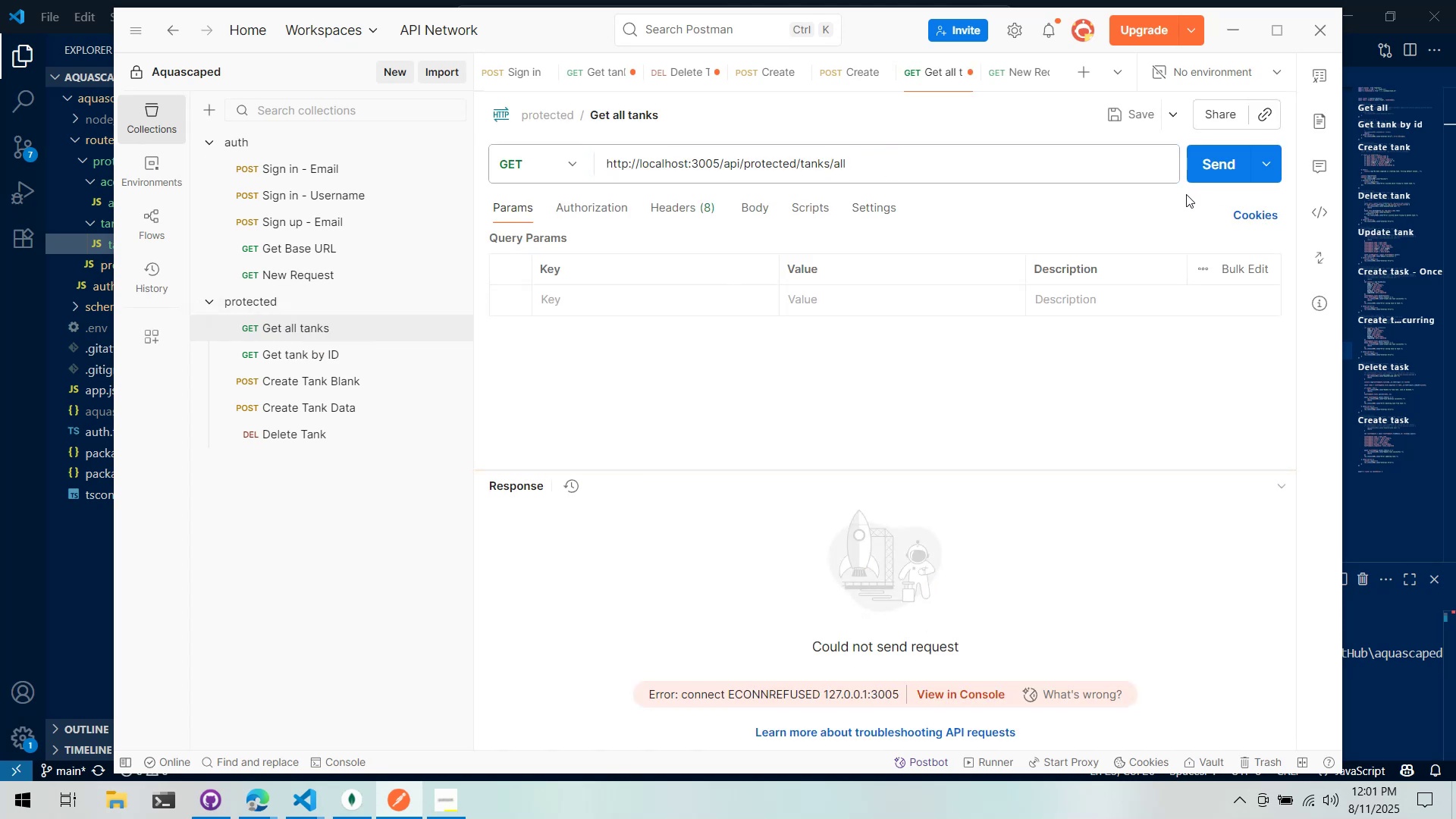 
key(Control+S)
 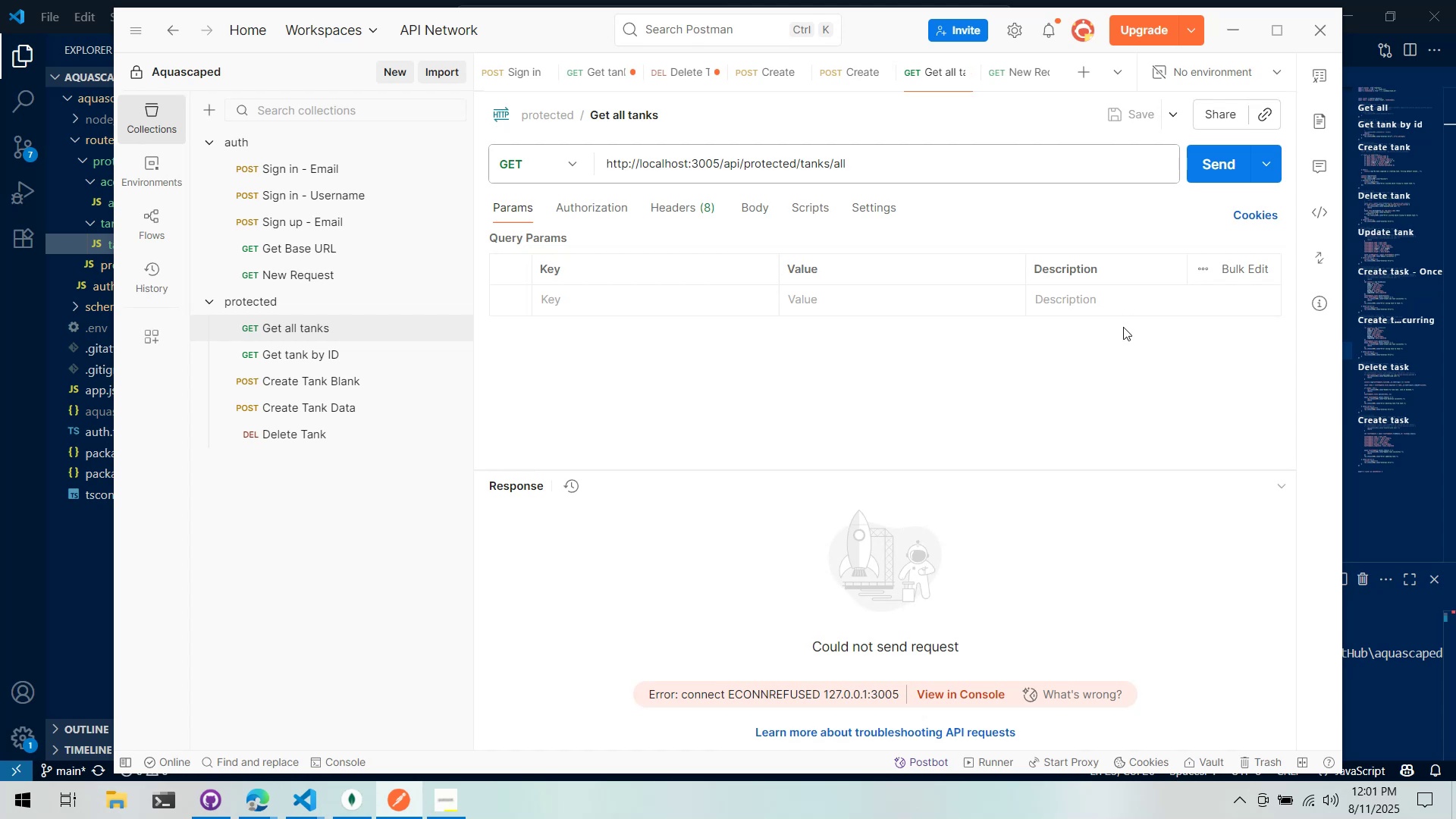 
key(Alt+AltLeft)
 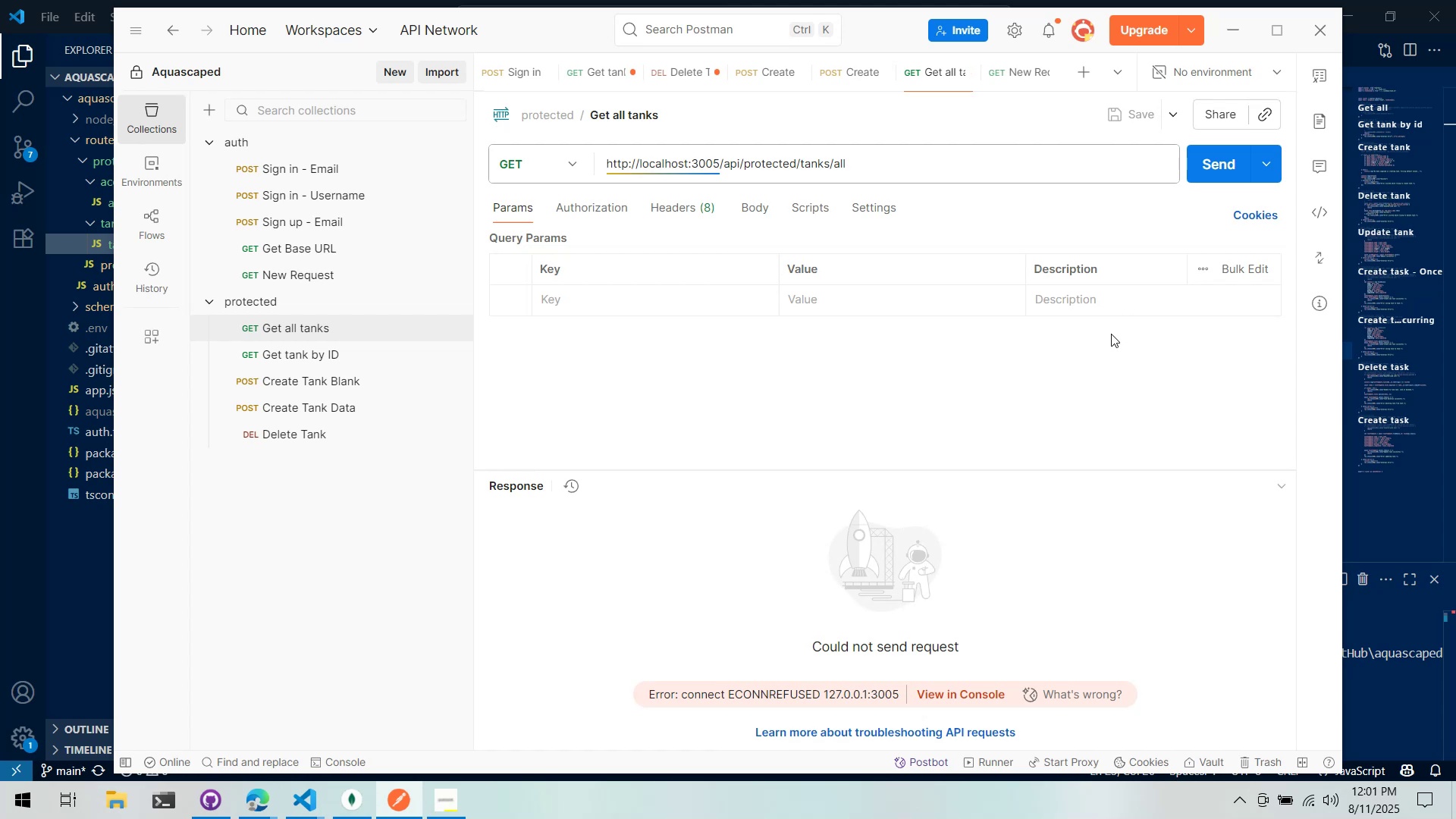 
key(Alt+Tab)
 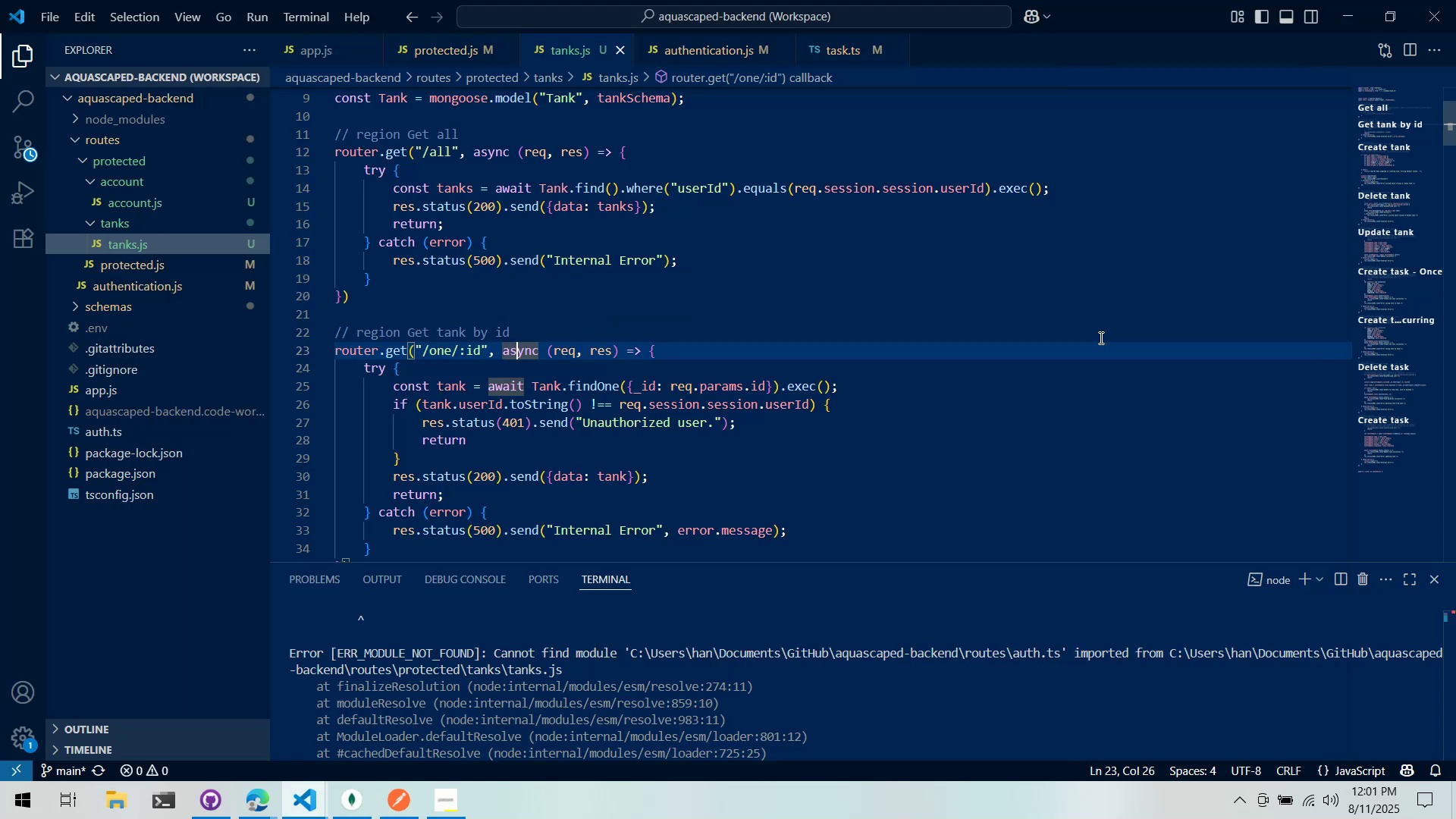 
scroll: coordinate [971, 686], scroll_direction: down, amount: 55.0
 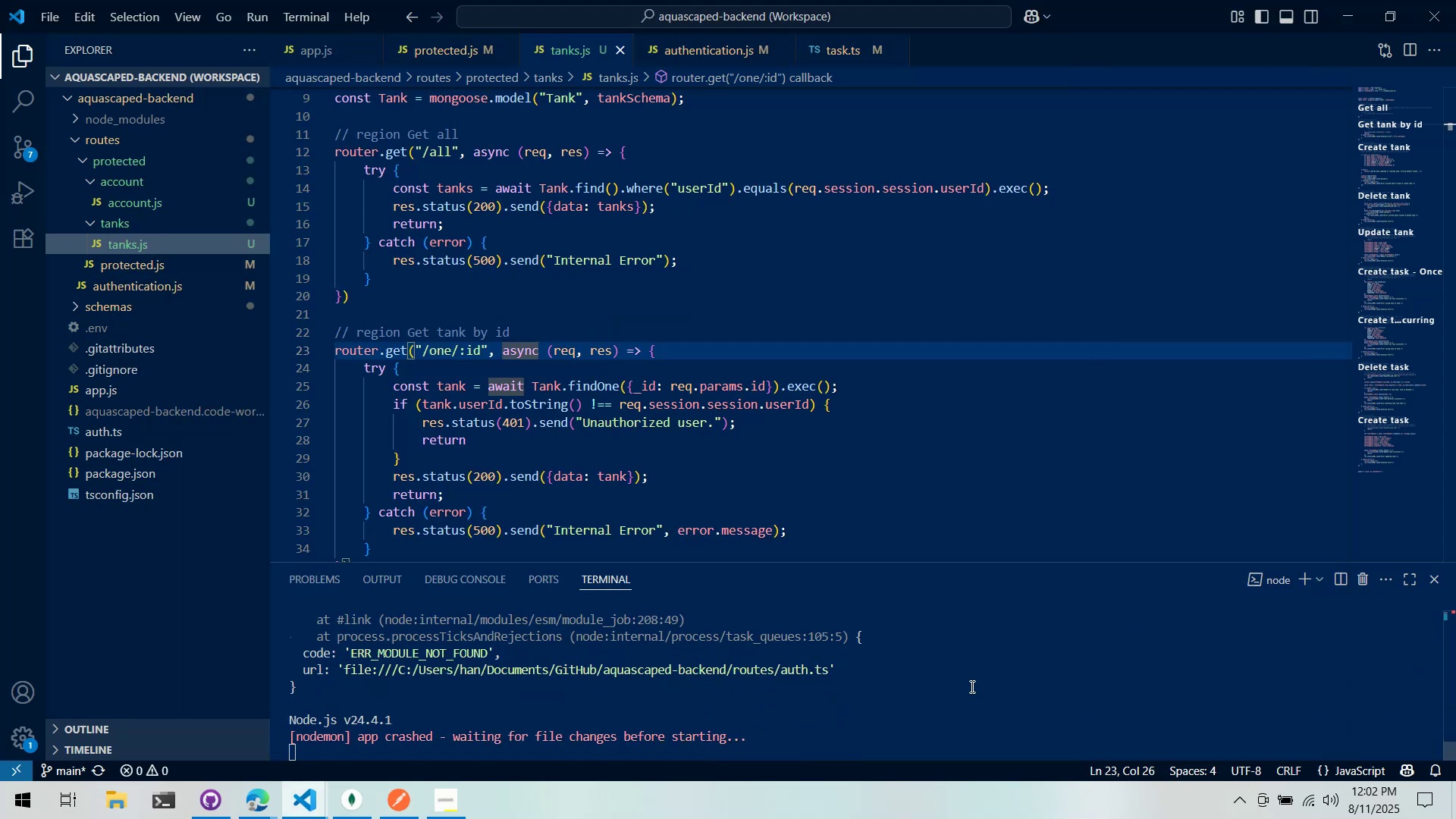 
scroll: coordinate [971, 686], scroll_direction: up, amount: 5.0
 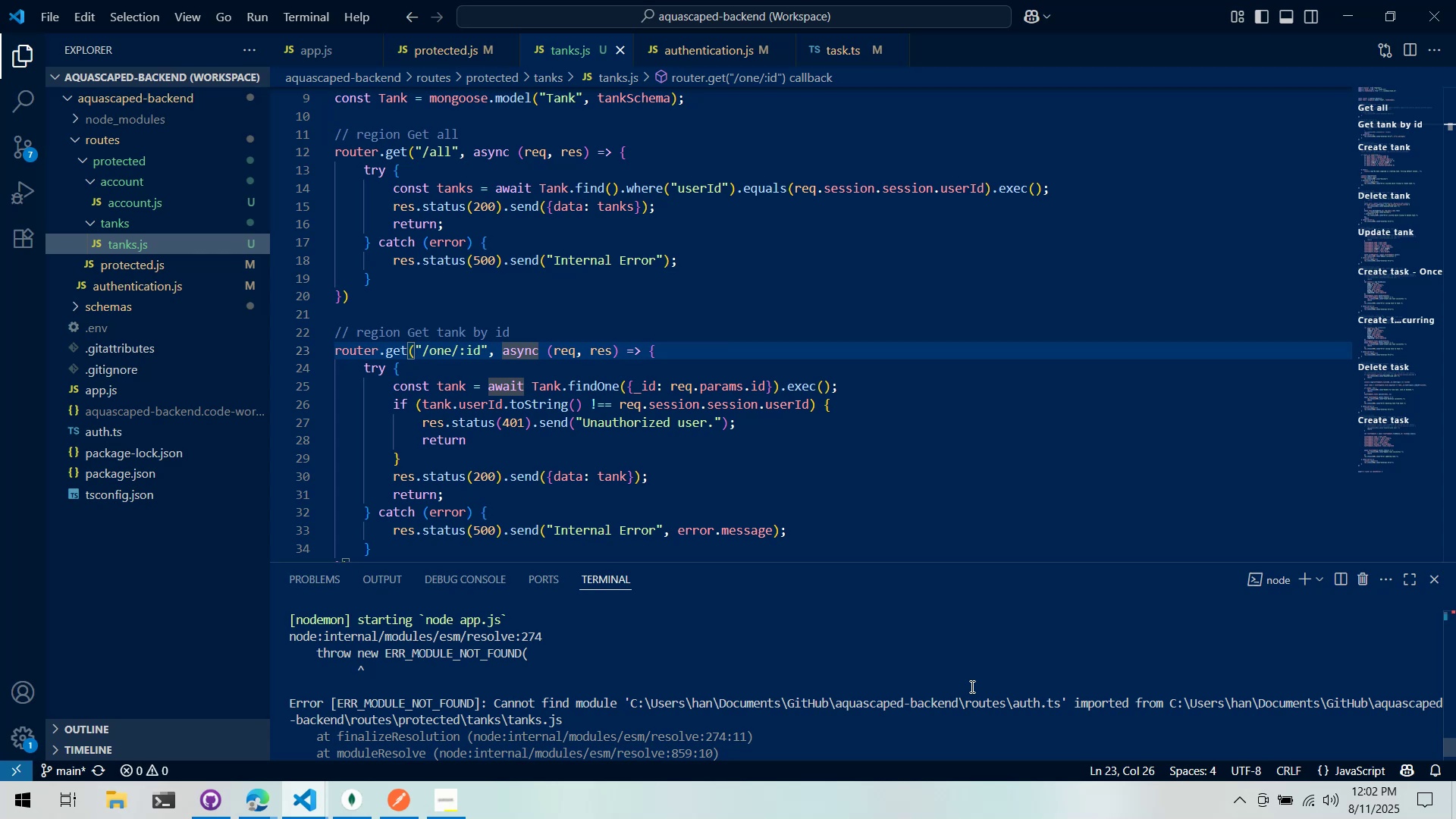 
scroll: coordinate [611, 659], scroll_direction: down, amount: 8.0
 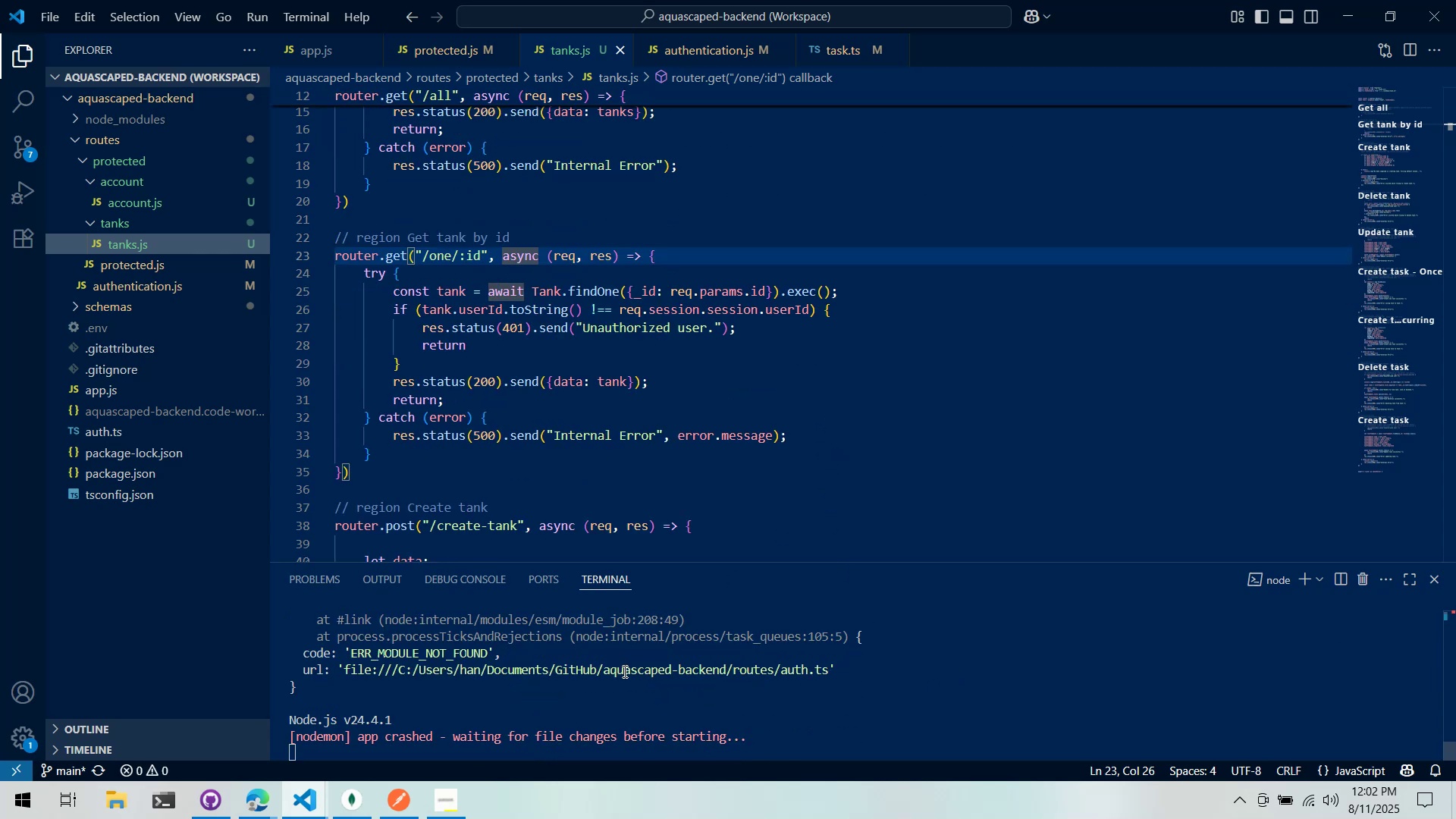 
scroll: coordinate [861, 349], scroll_direction: up, amount: 5.0
 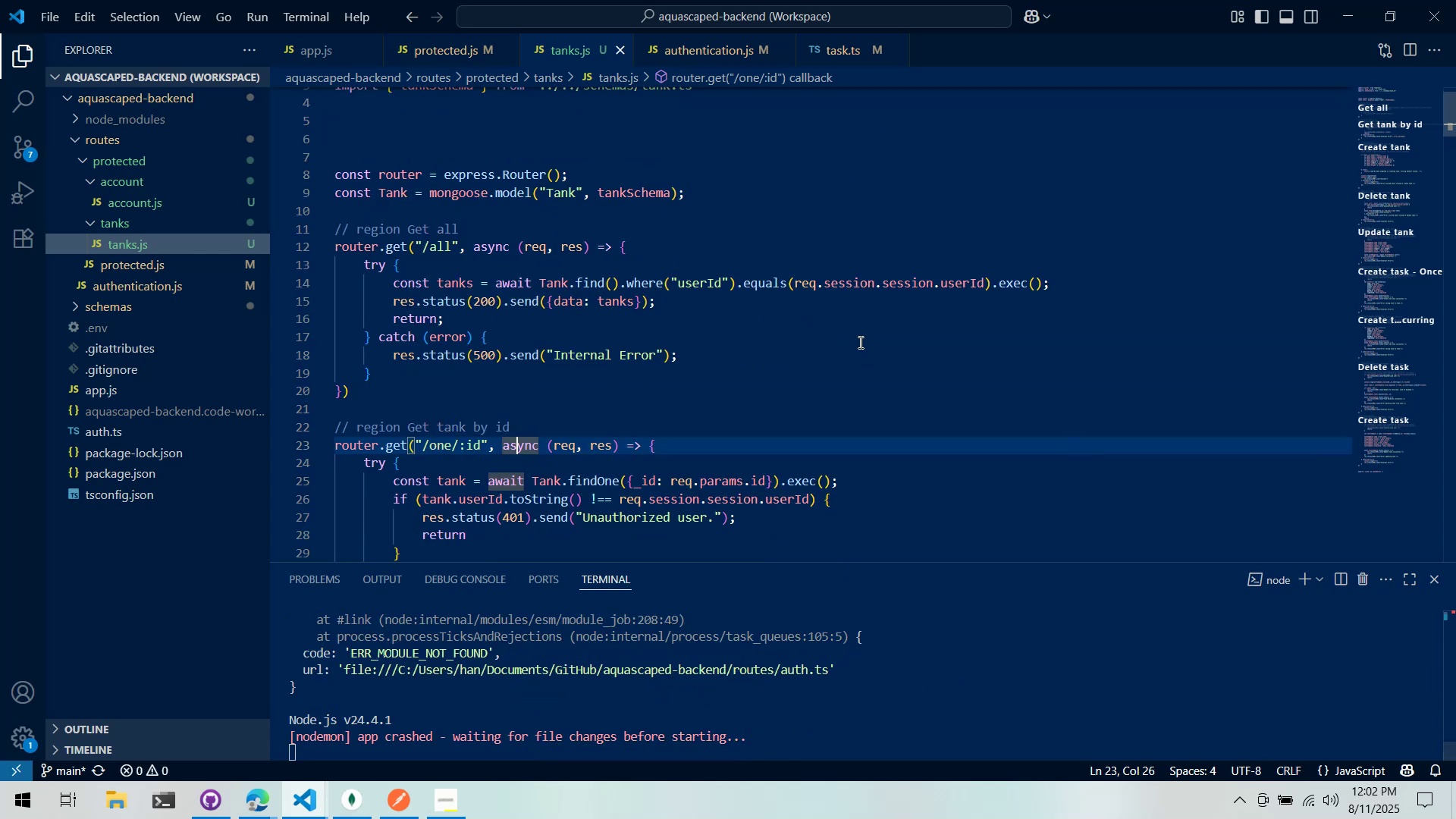 
left_click([696, 50])
 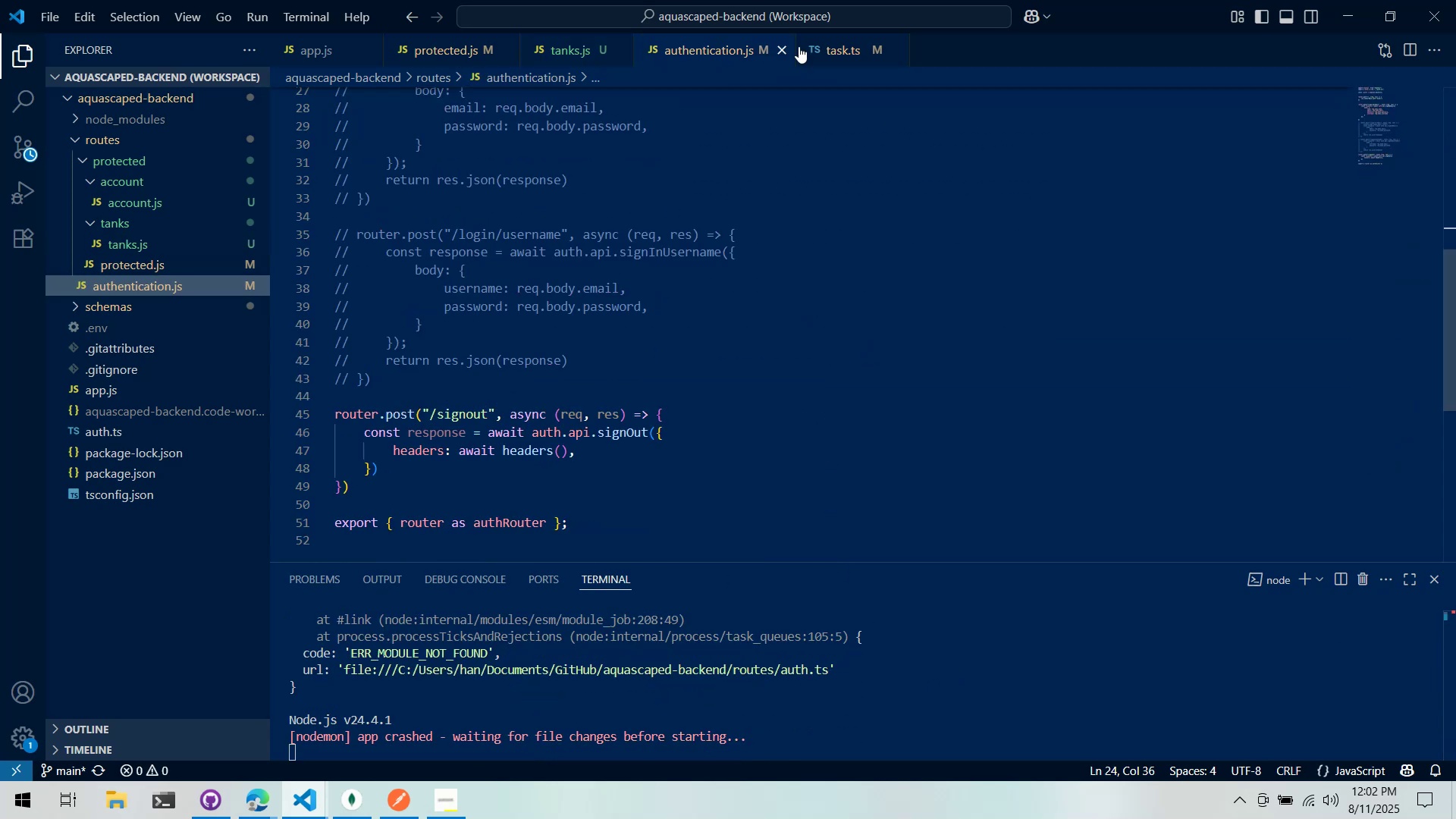 
left_click([824, 42])
 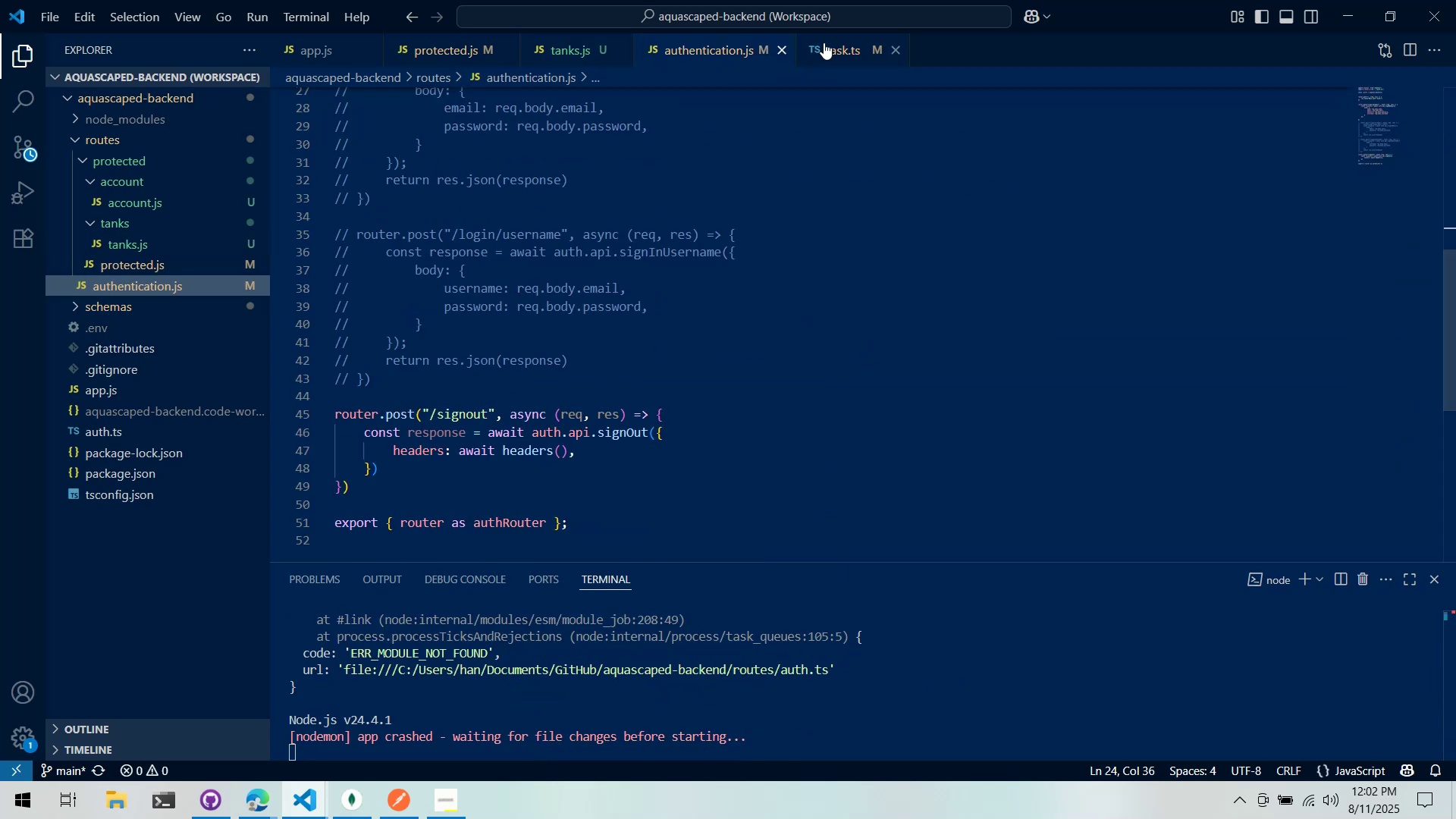 
left_click([708, 52])
 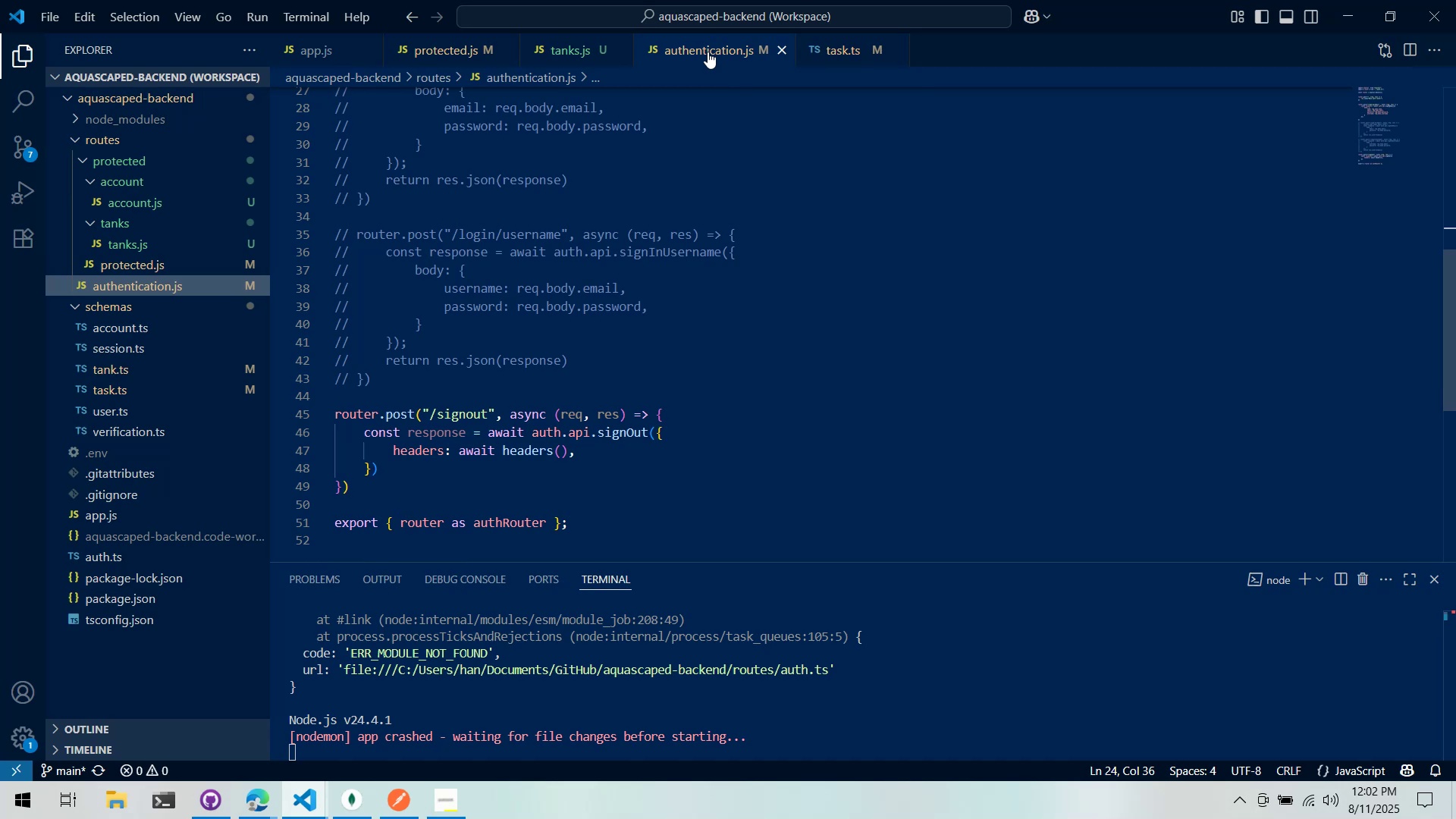 
left_click([567, 55])
 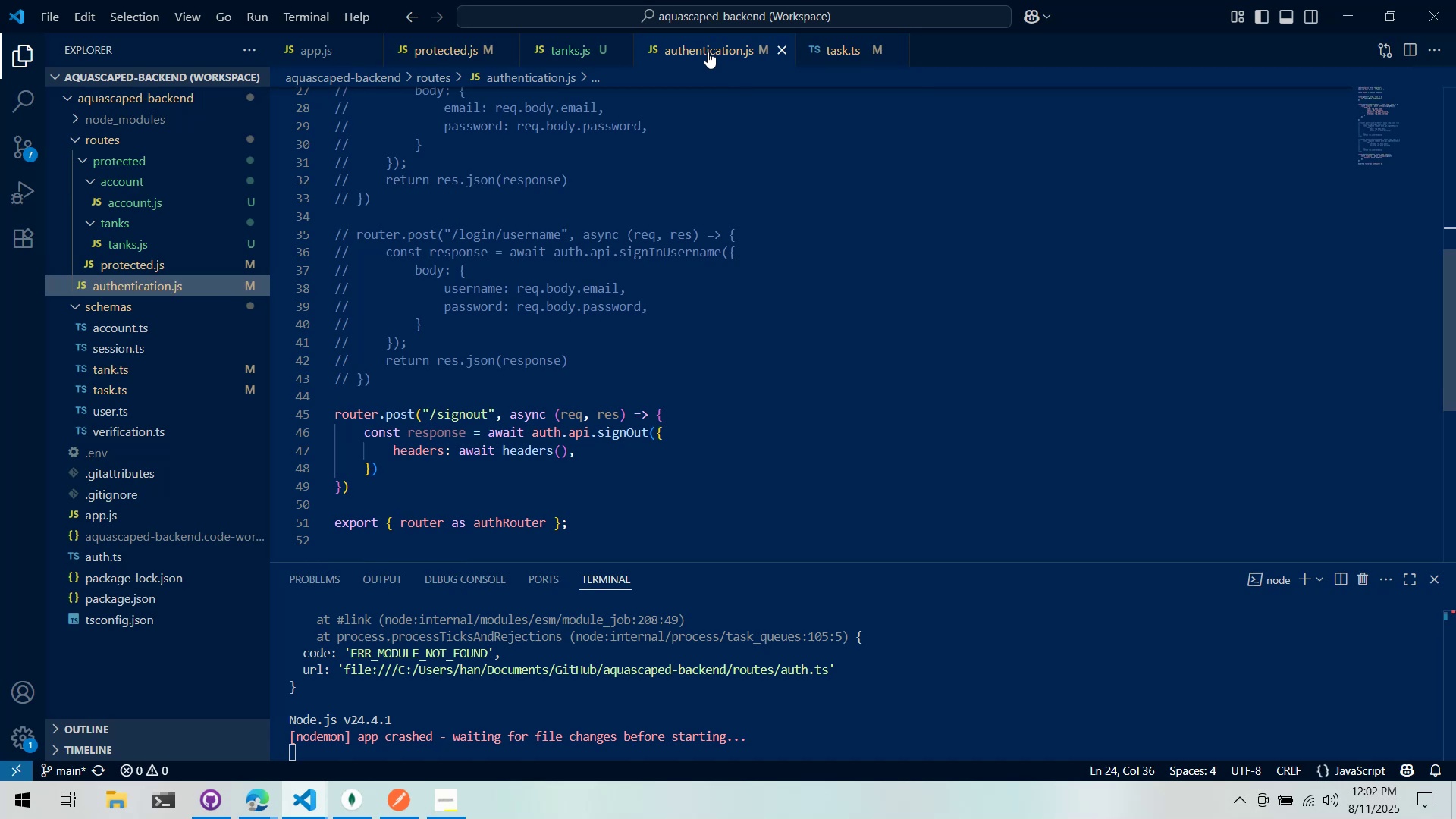 
scroll: coordinate [557, 121], scroll_direction: up, amount: 4.0
 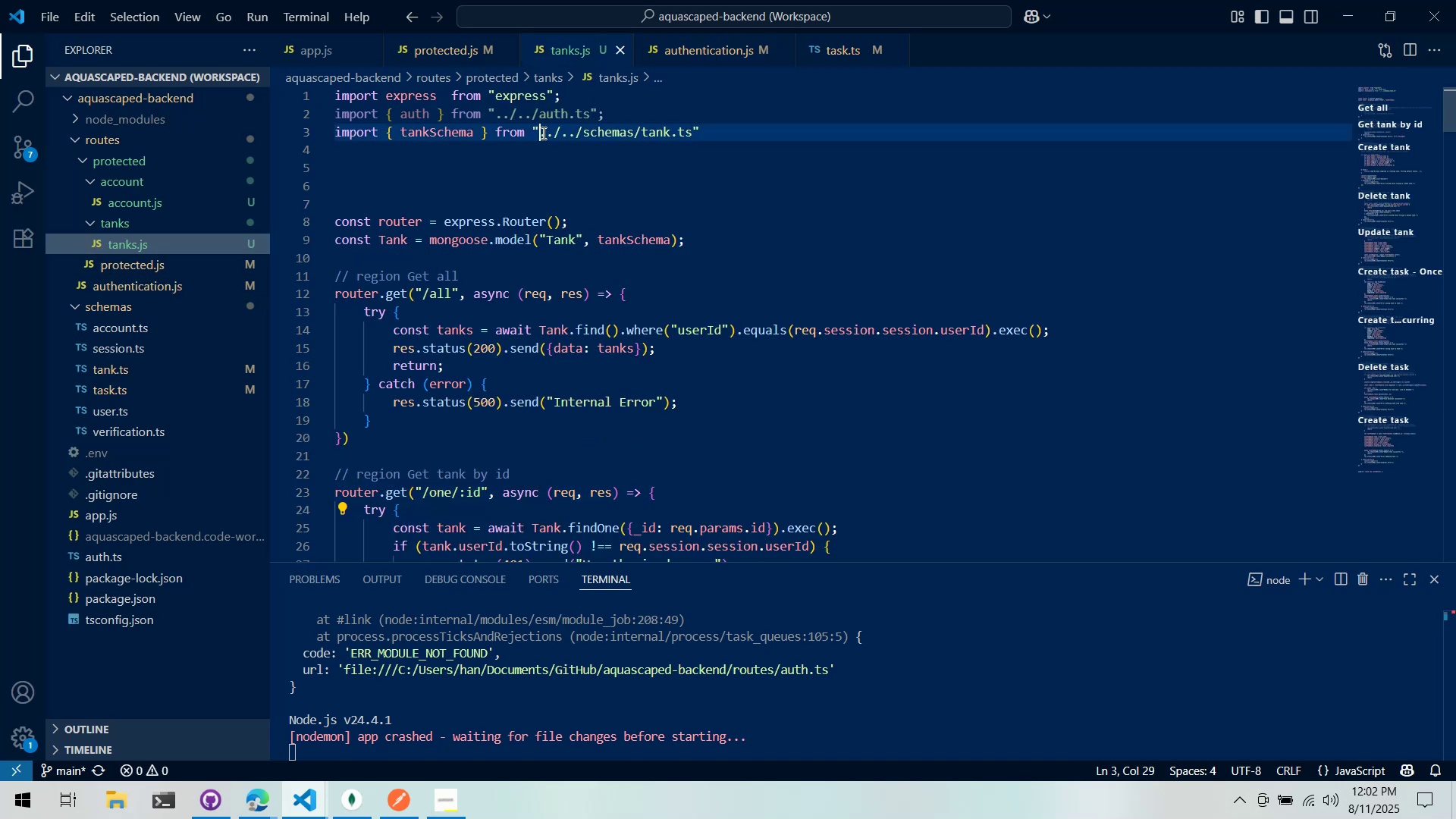 
key(Period)
 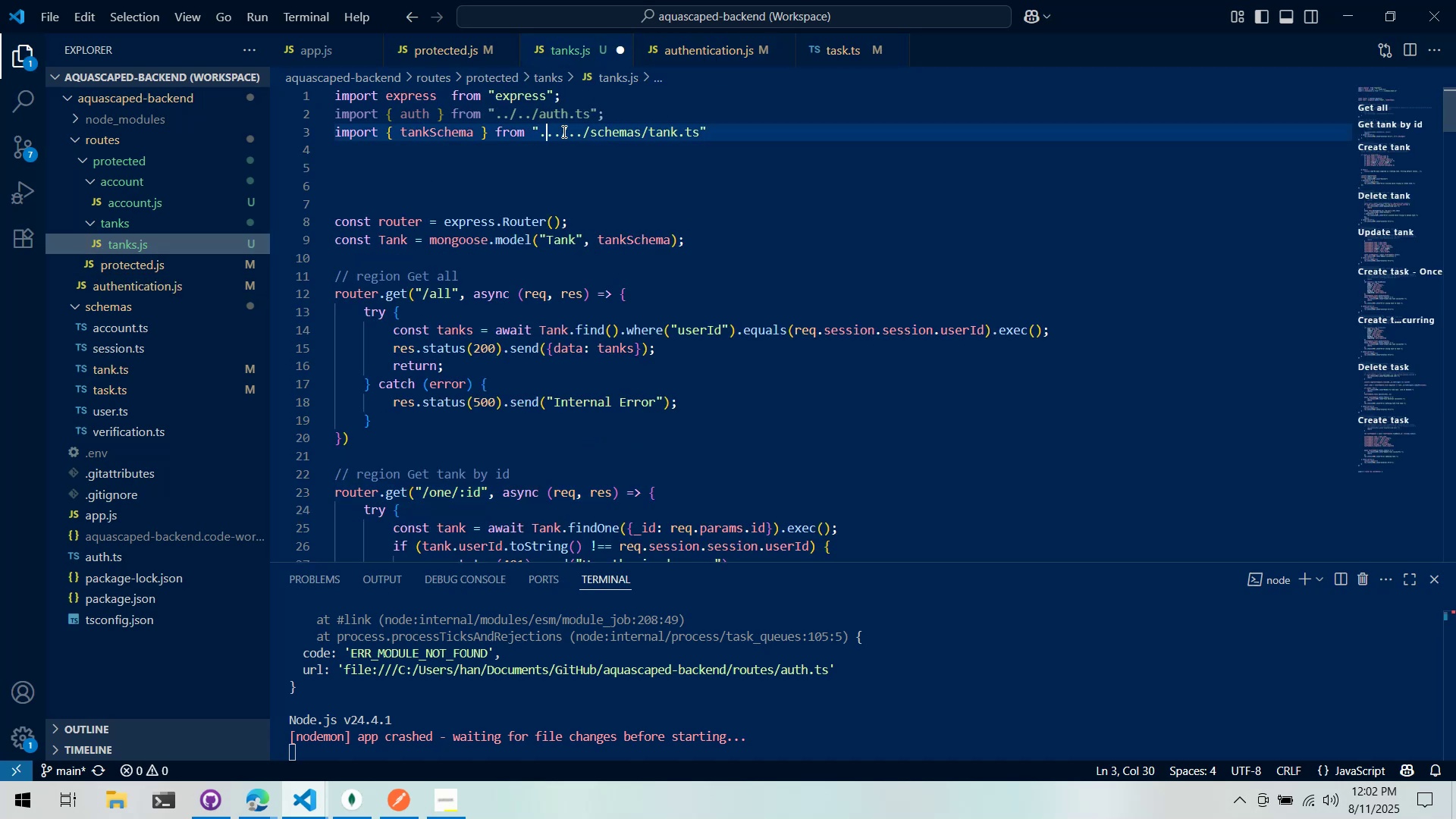 
key(Period)
 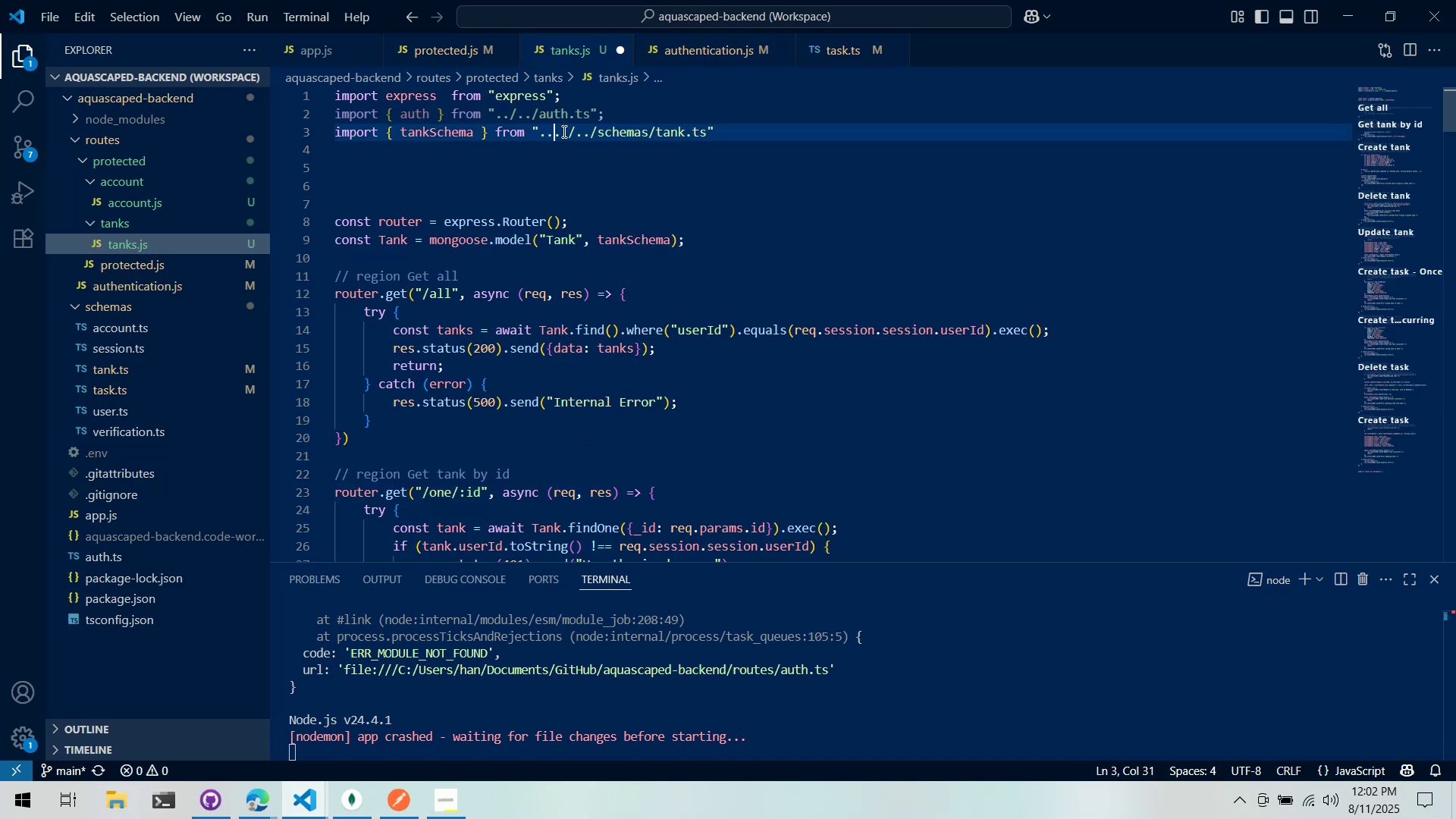 
key(Slash)
 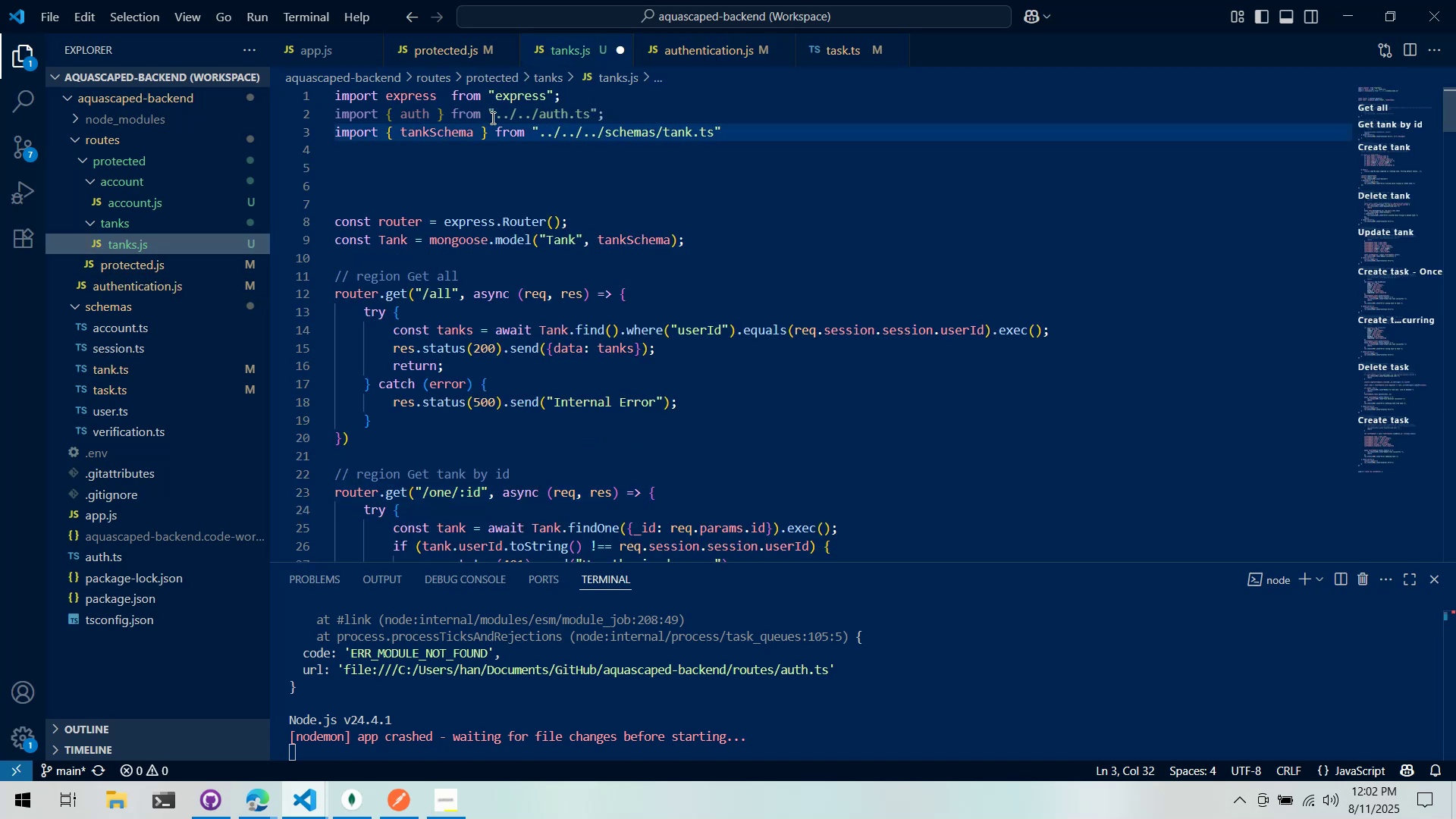 
left_click([503, 122])
 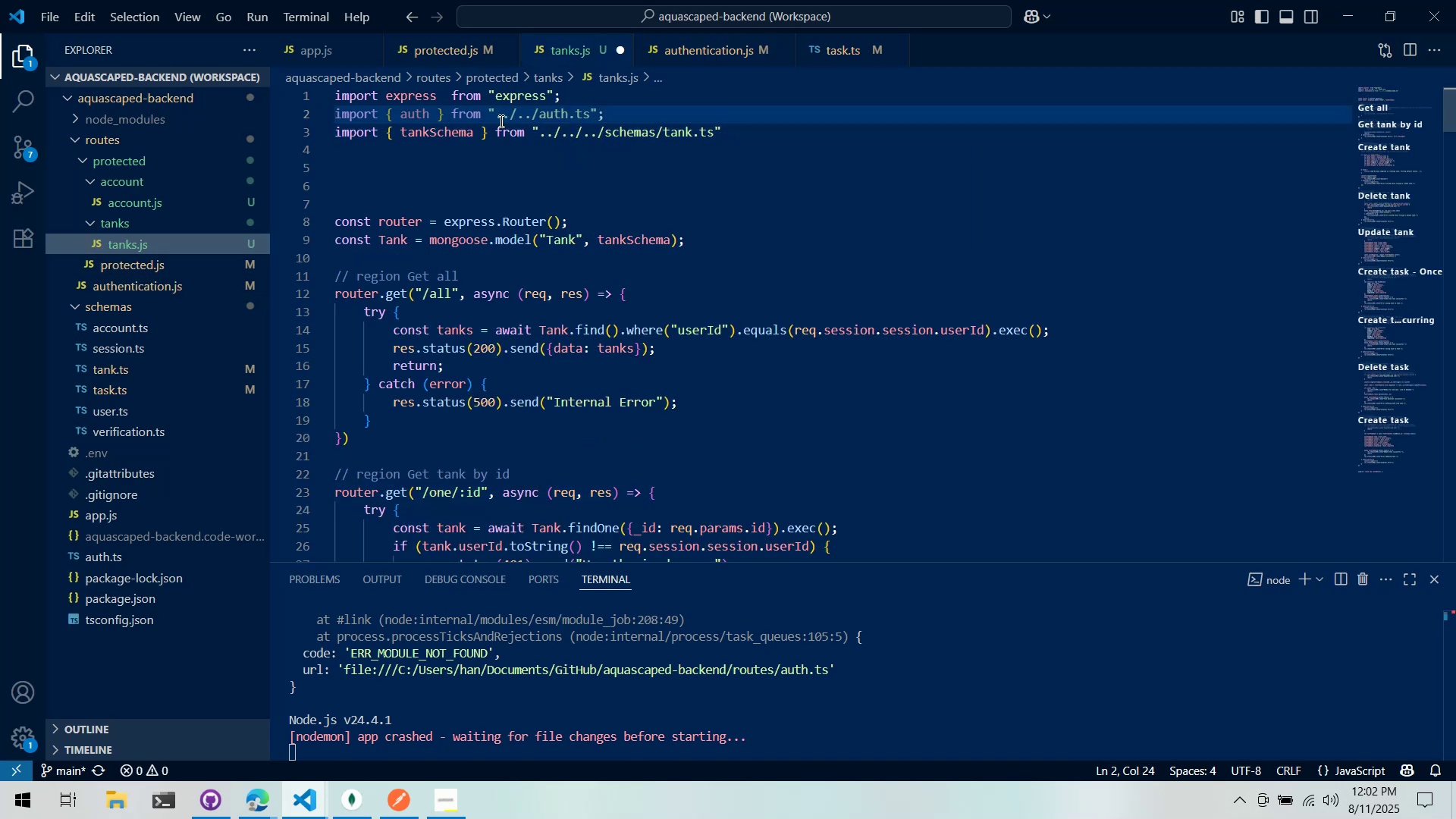 
triple_click([497, 118])
 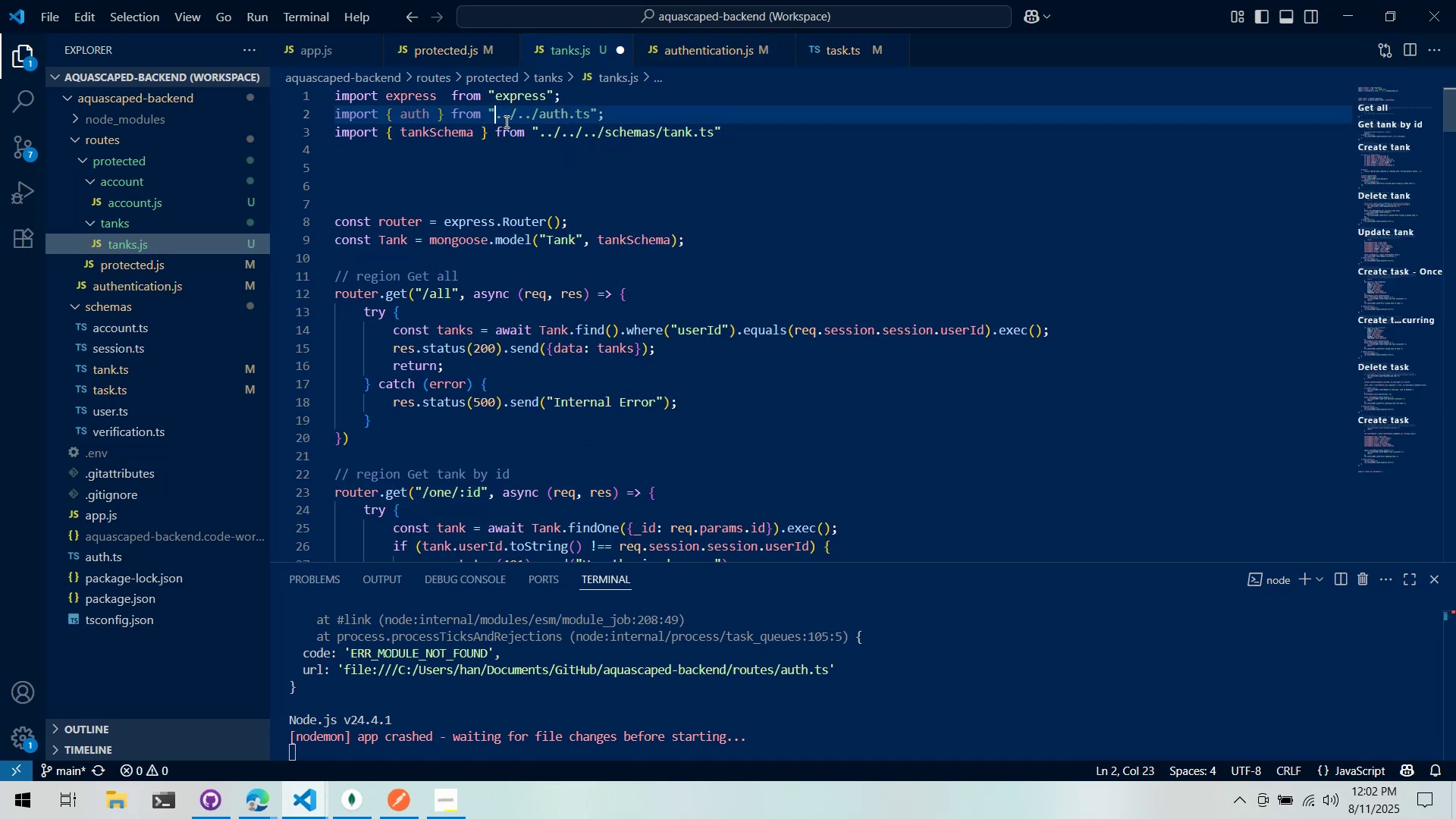 
key(Period)
 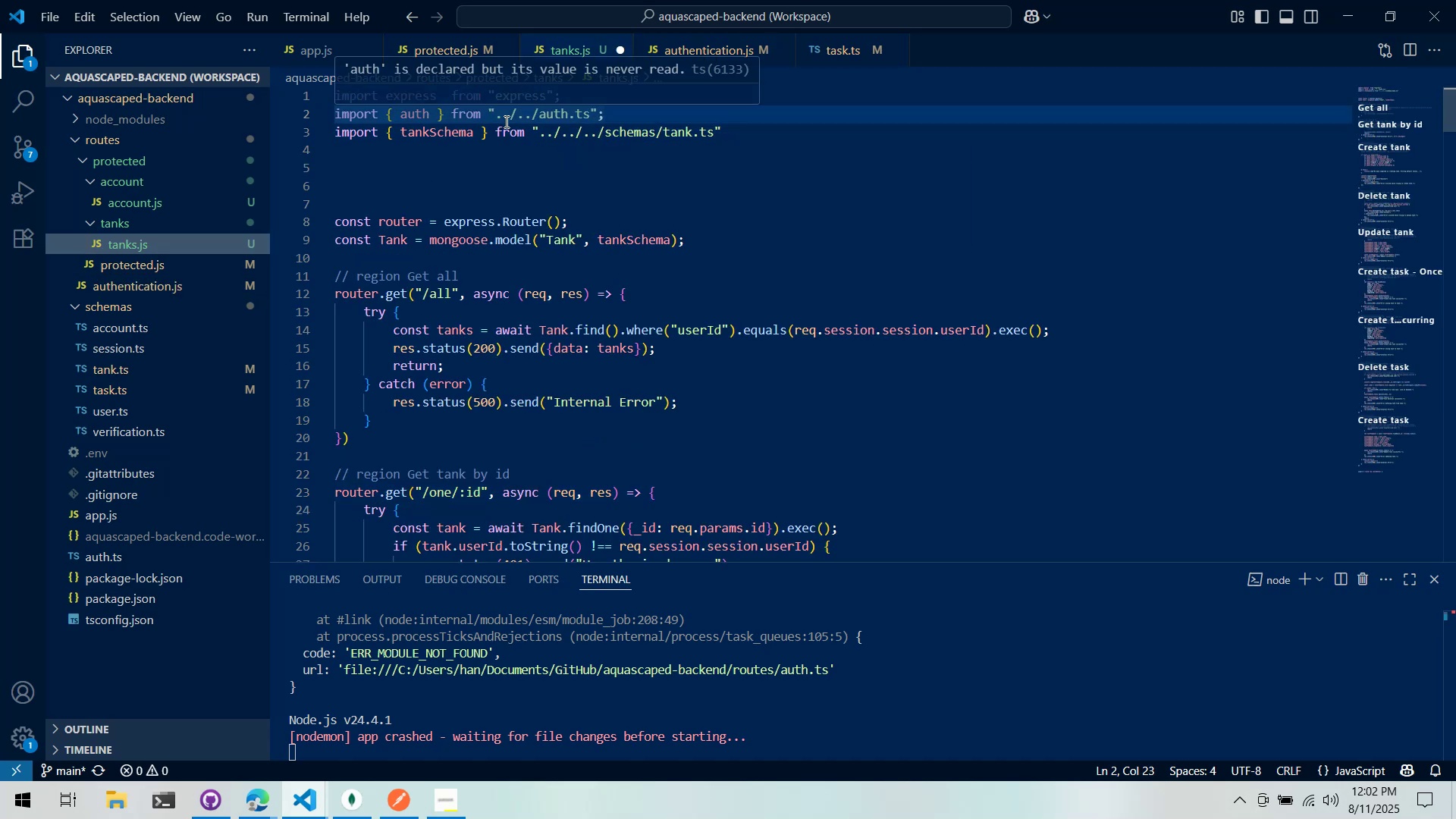 
key(Period)
 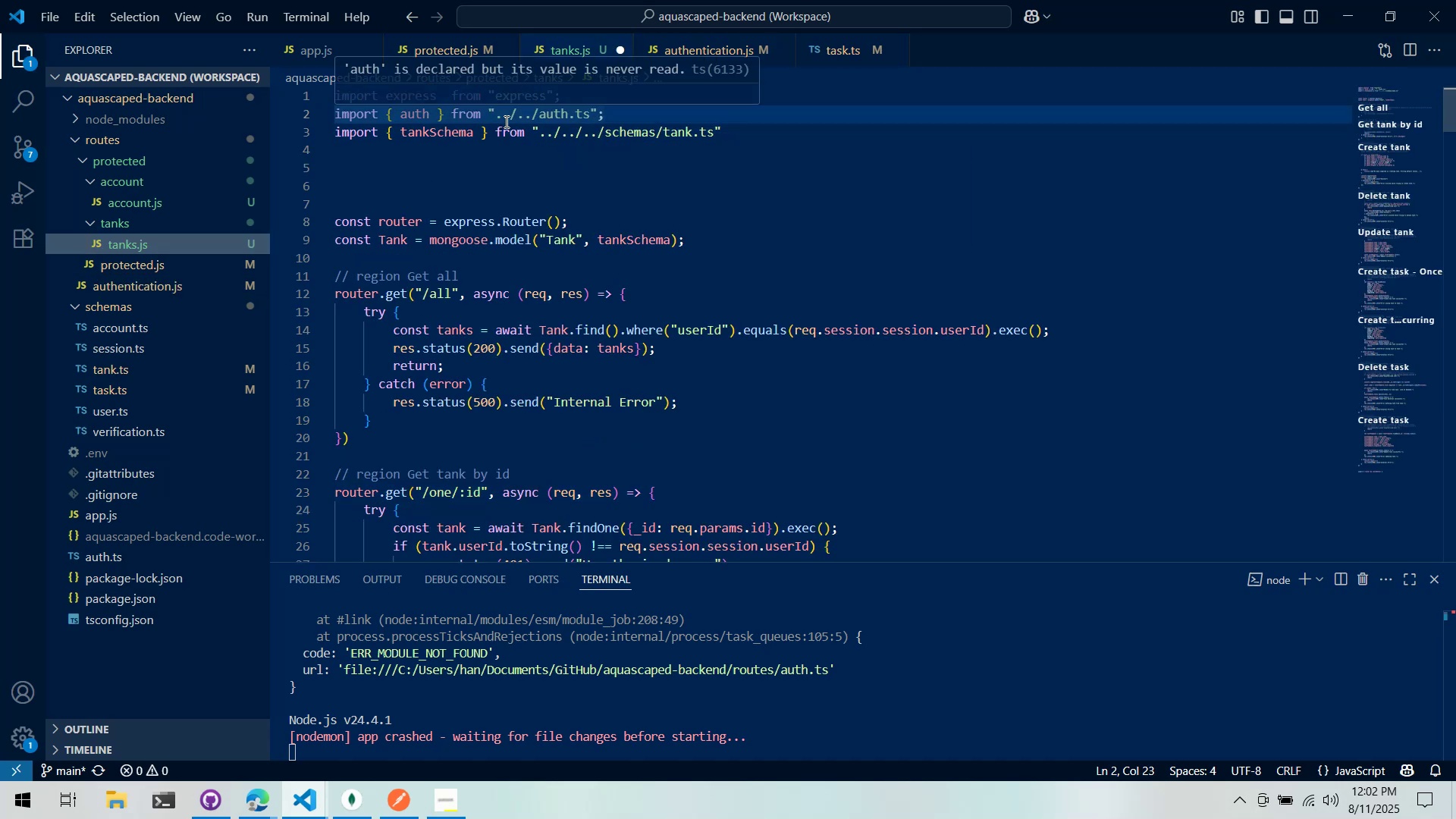 
key(Slash)
 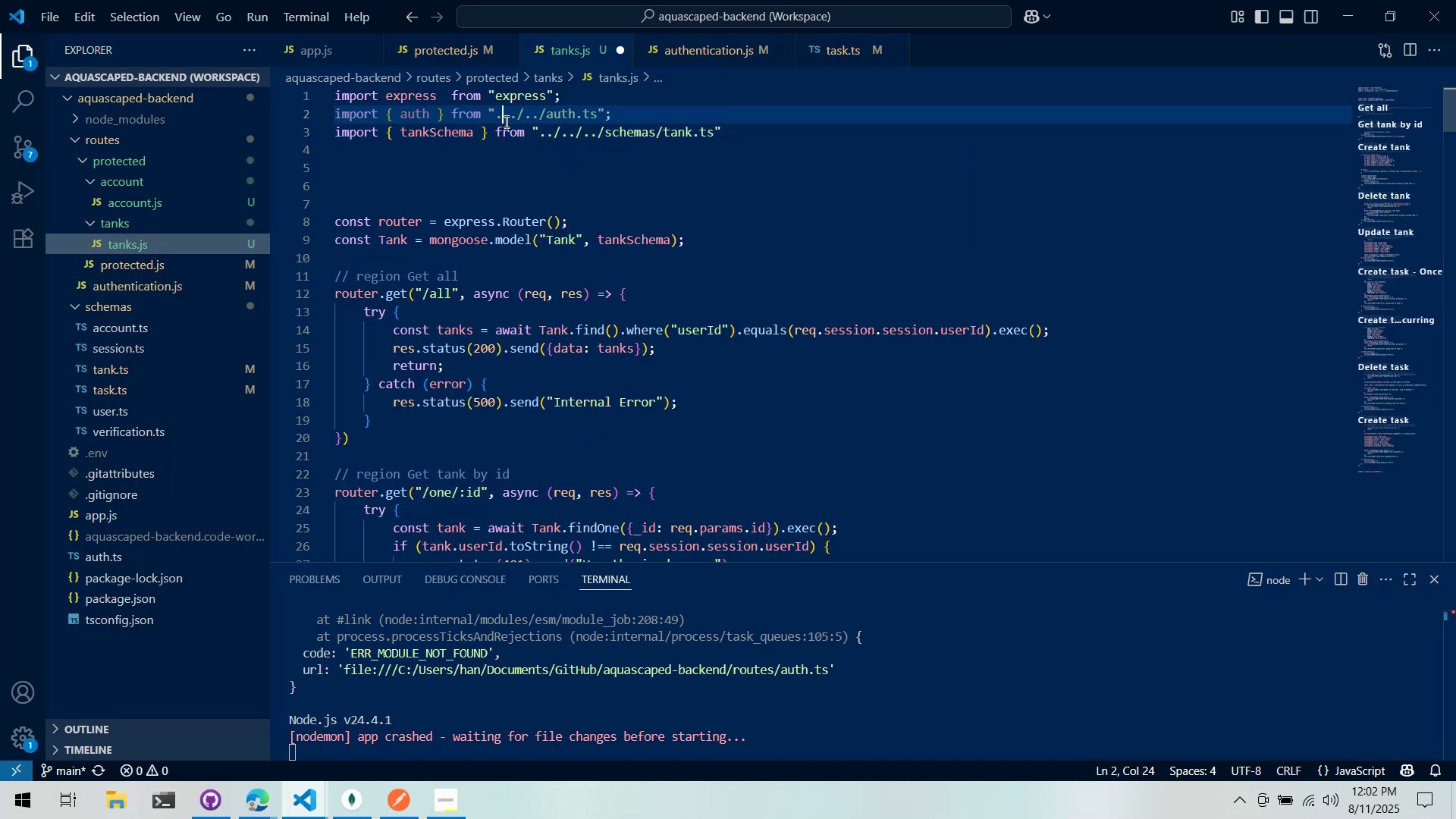 
left_click([432, 151])
 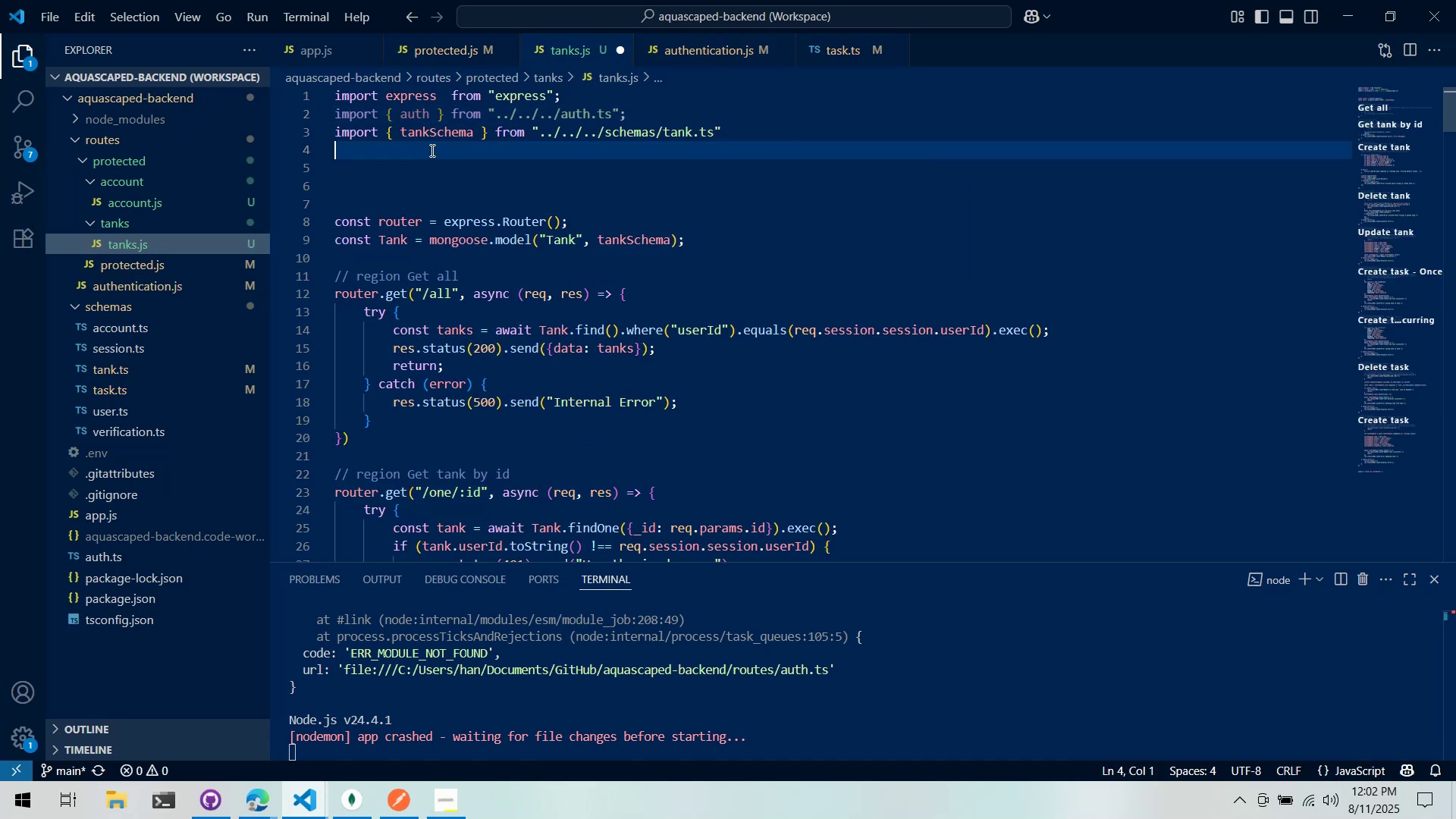 
key(Control+S)
 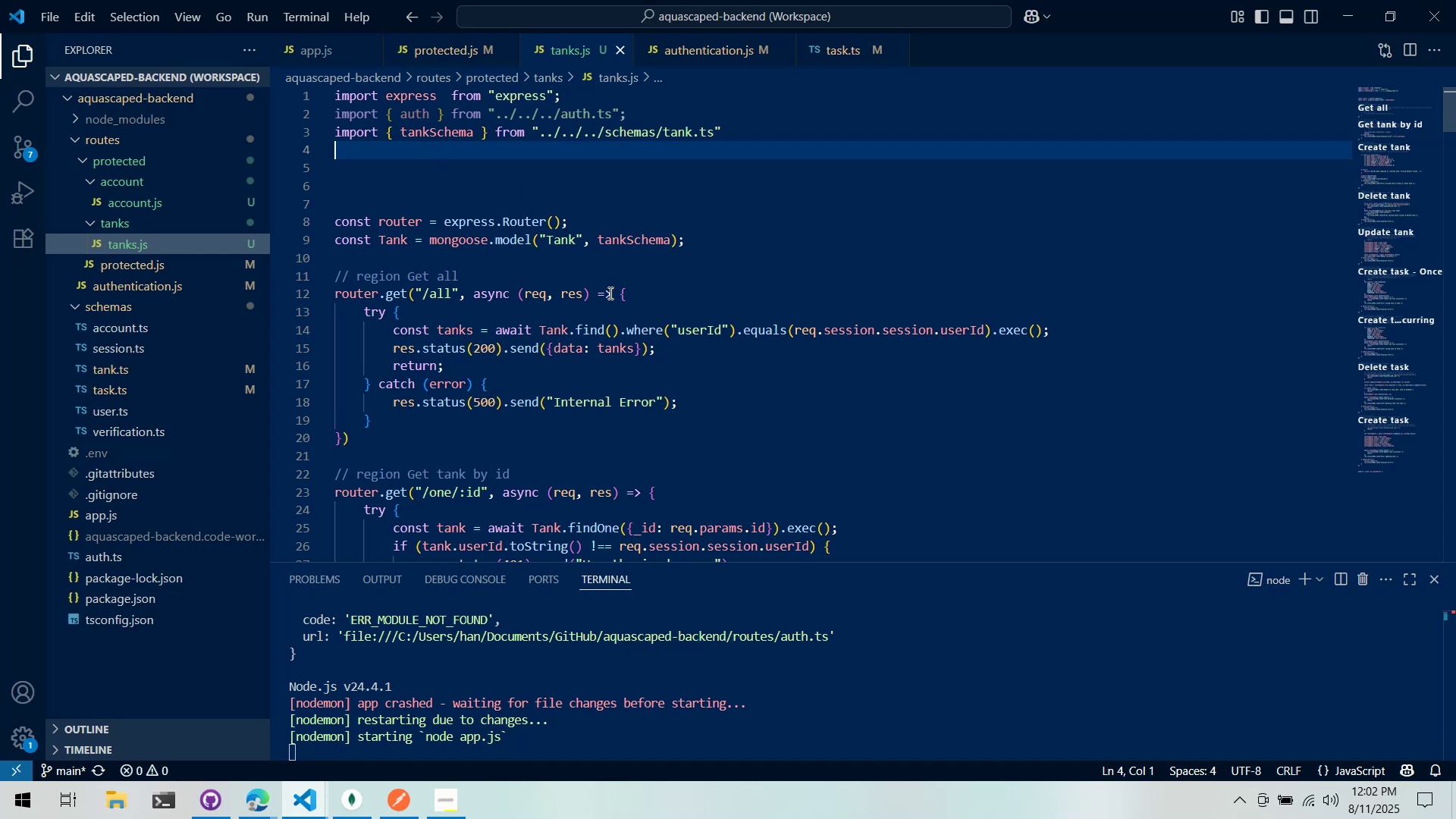 
wait(7.67)
 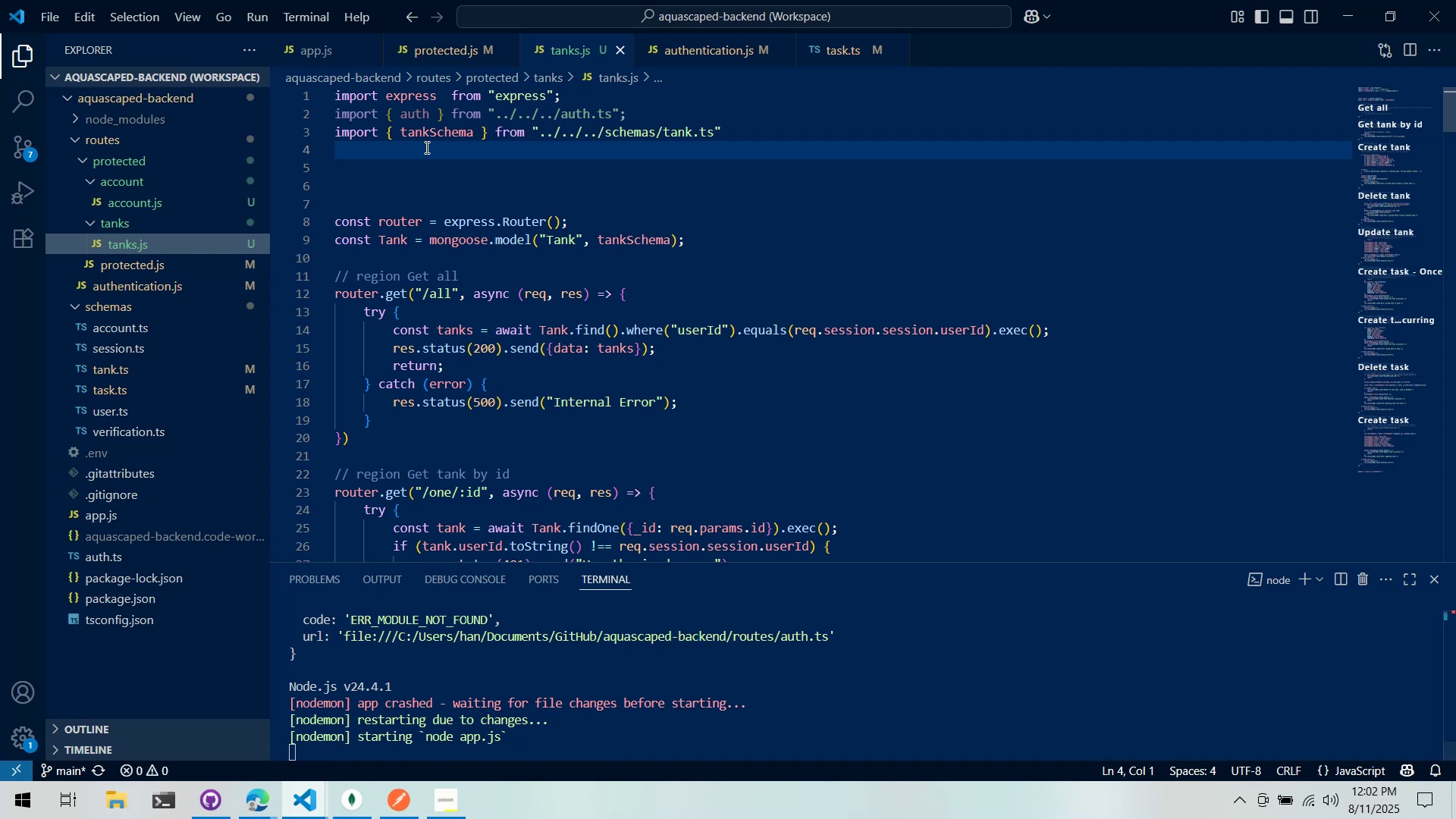 
scroll: coordinate [576, 375], scroll_direction: up, amount: 5.0
 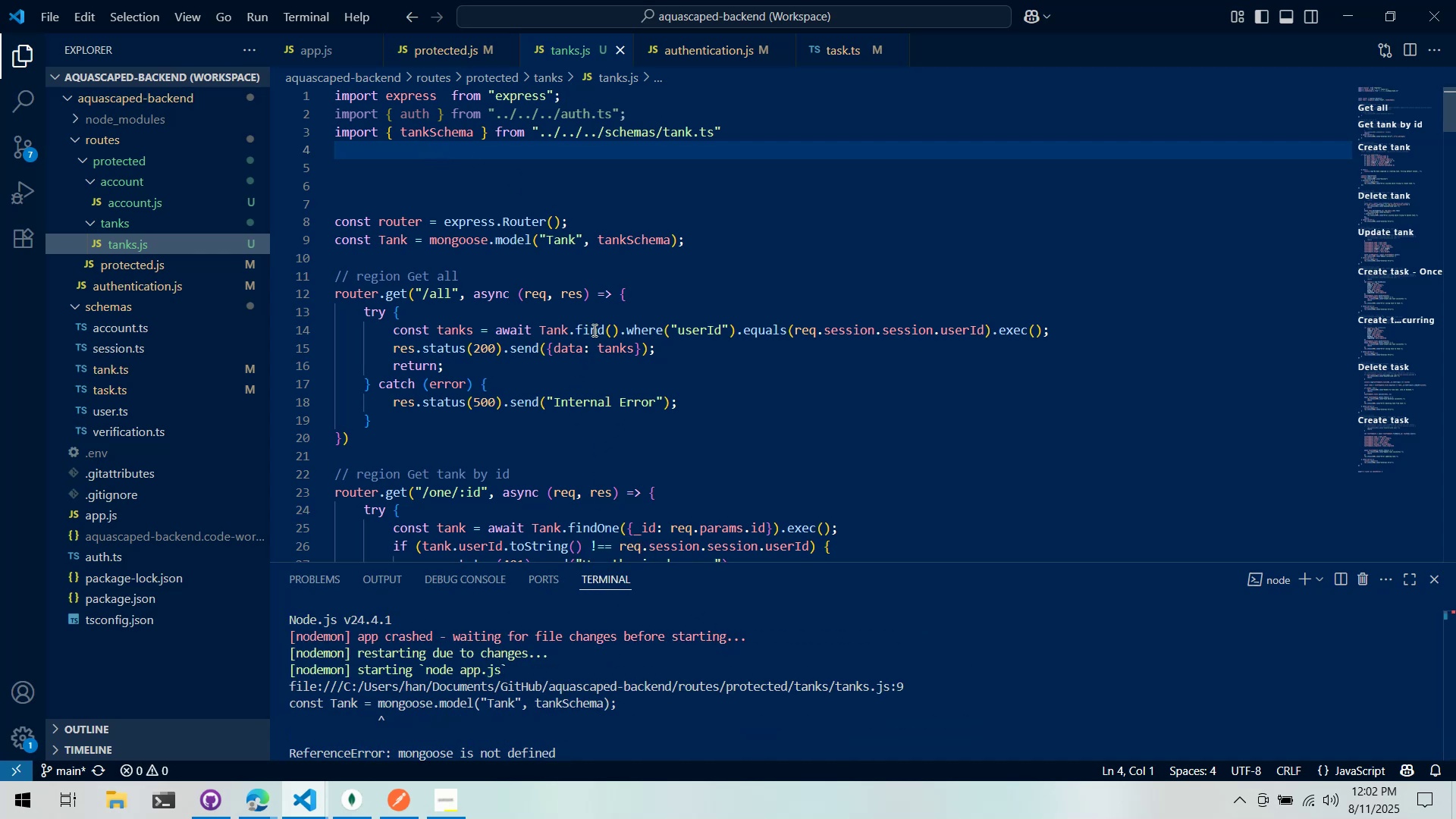 
left_click([603, 297])
 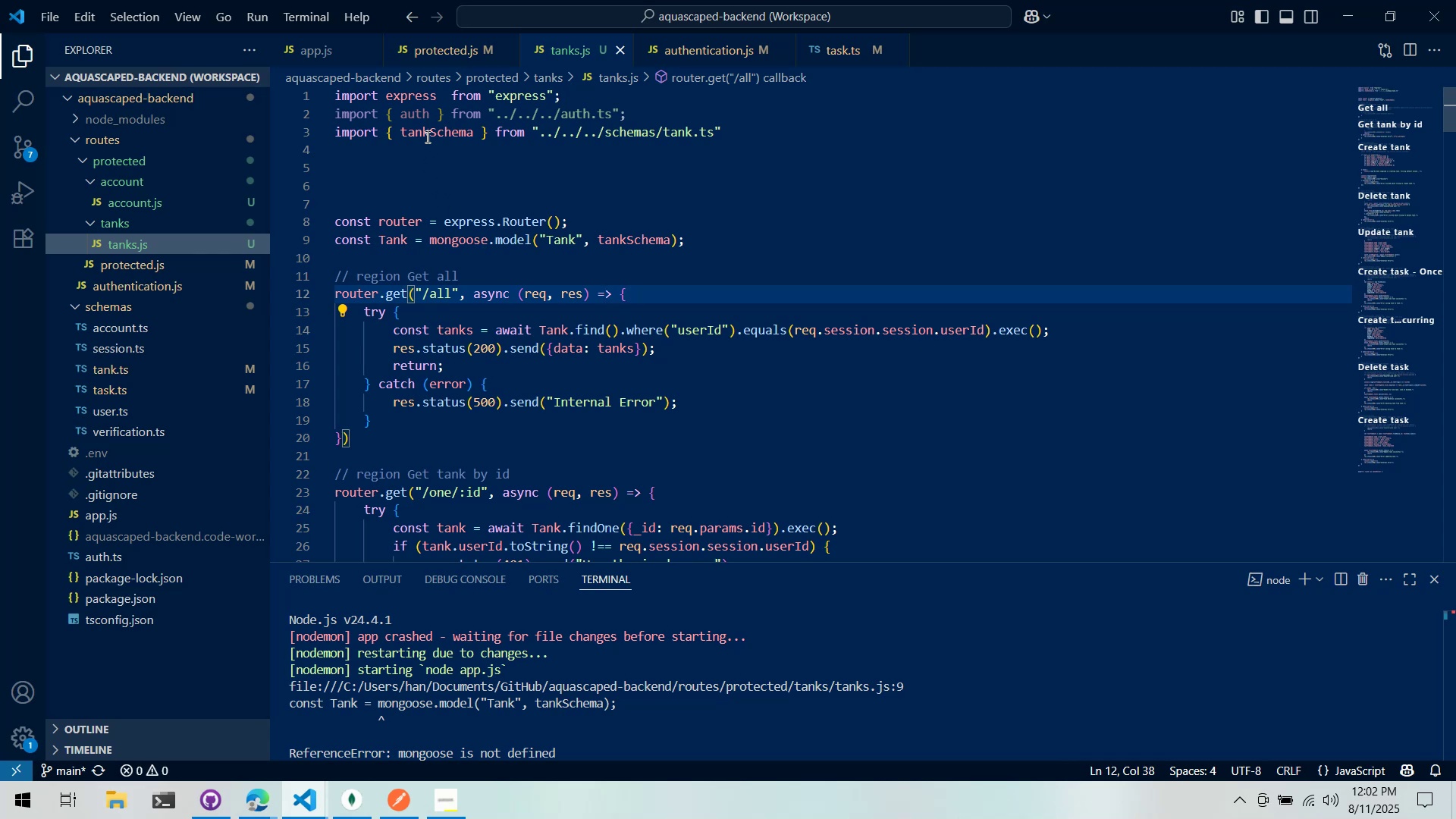 
left_click([447, 52])
 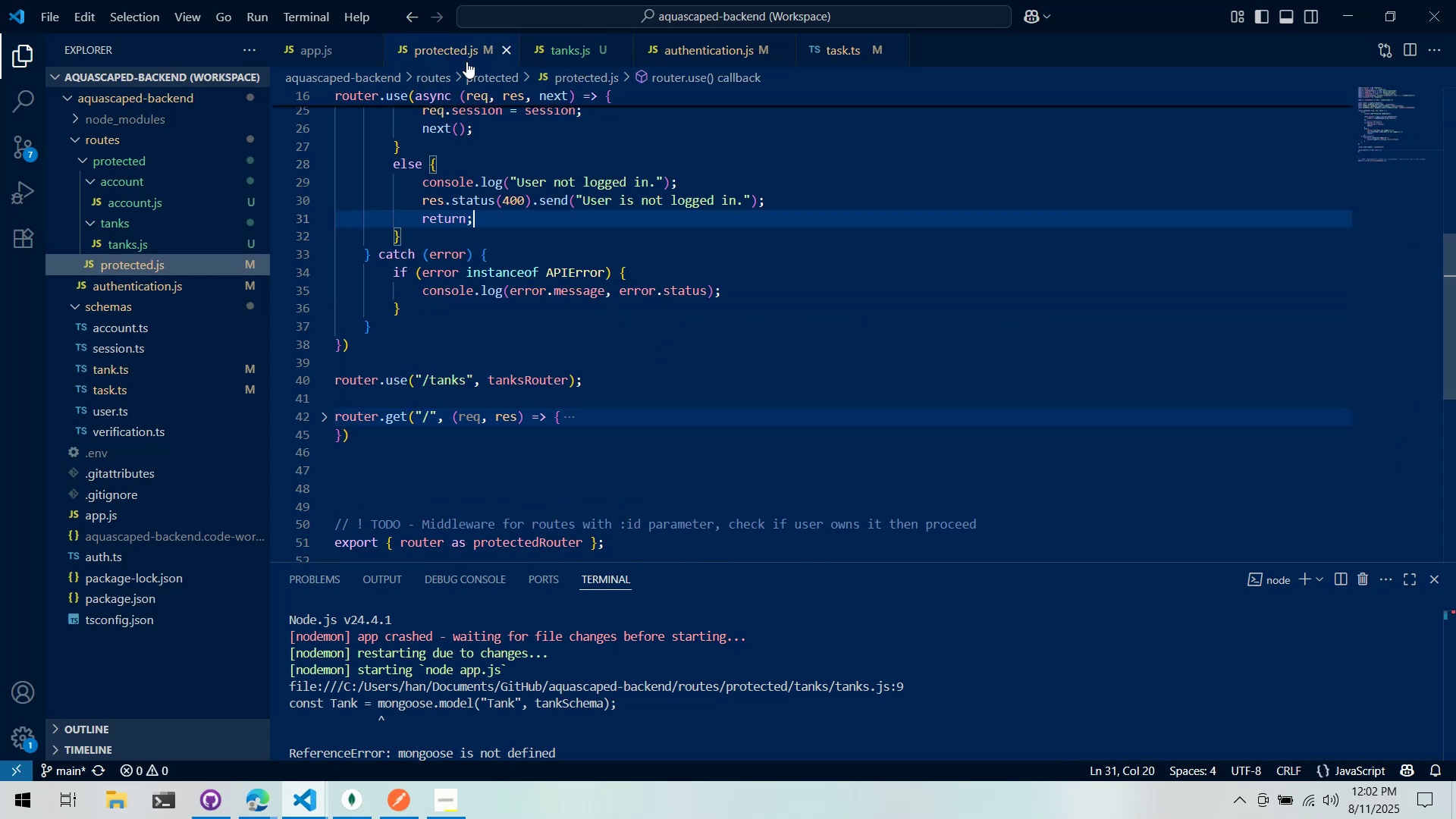 
left_click_drag(start_coordinate=[1392, 136], to_coordinate=[1395, 87])
 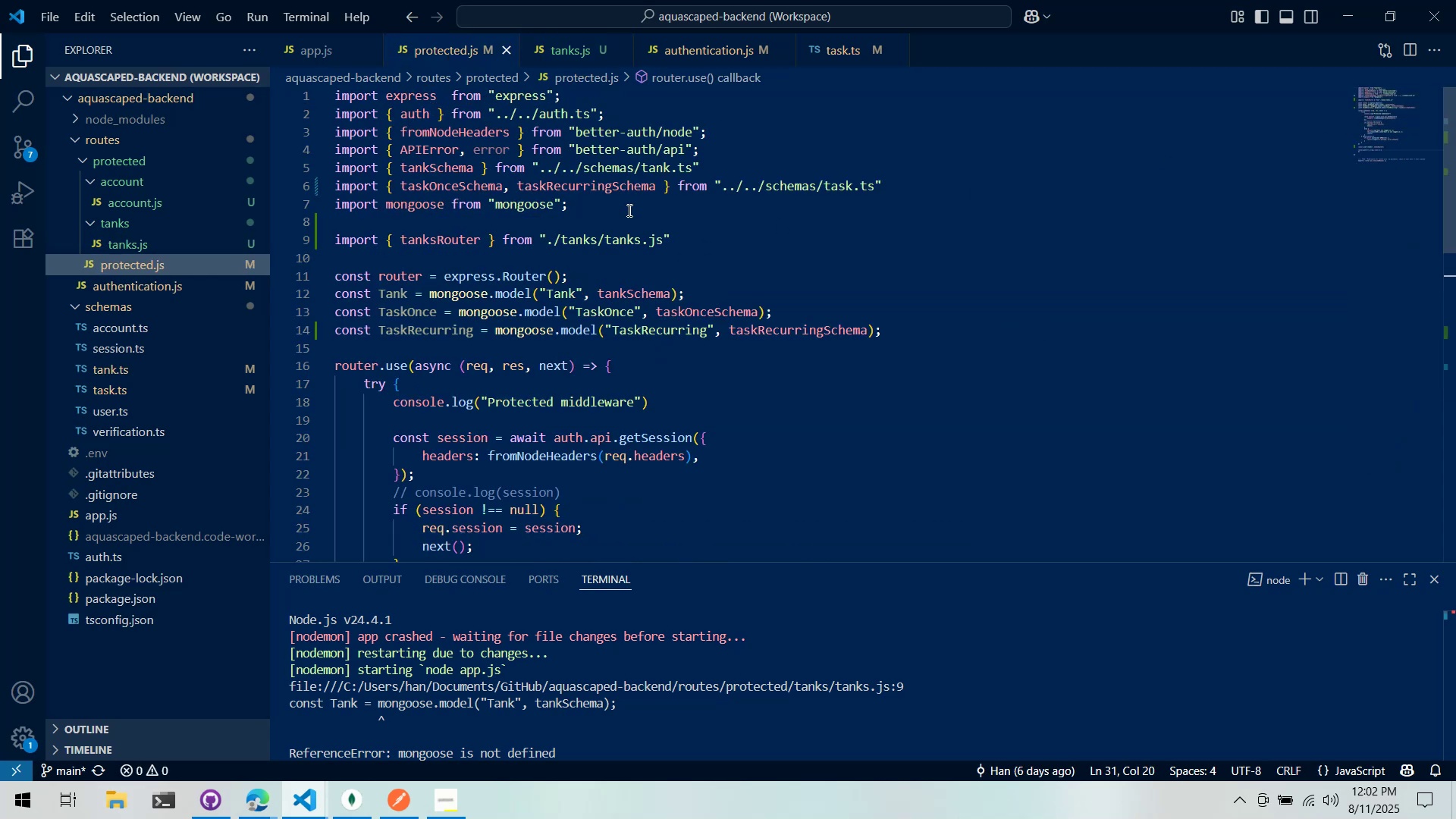 
left_click([629, 198])
 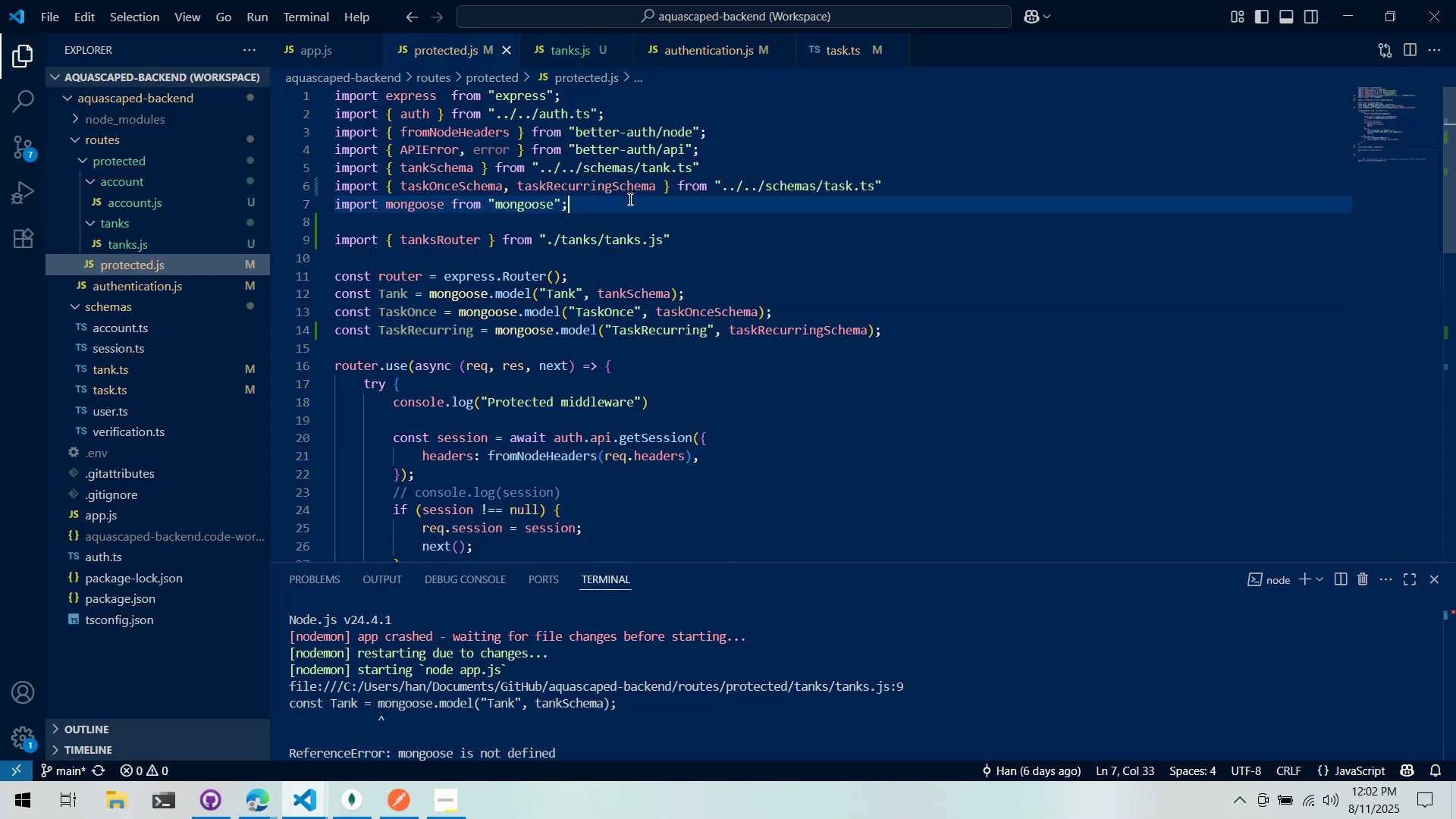 
key(Control+ControlLeft)
 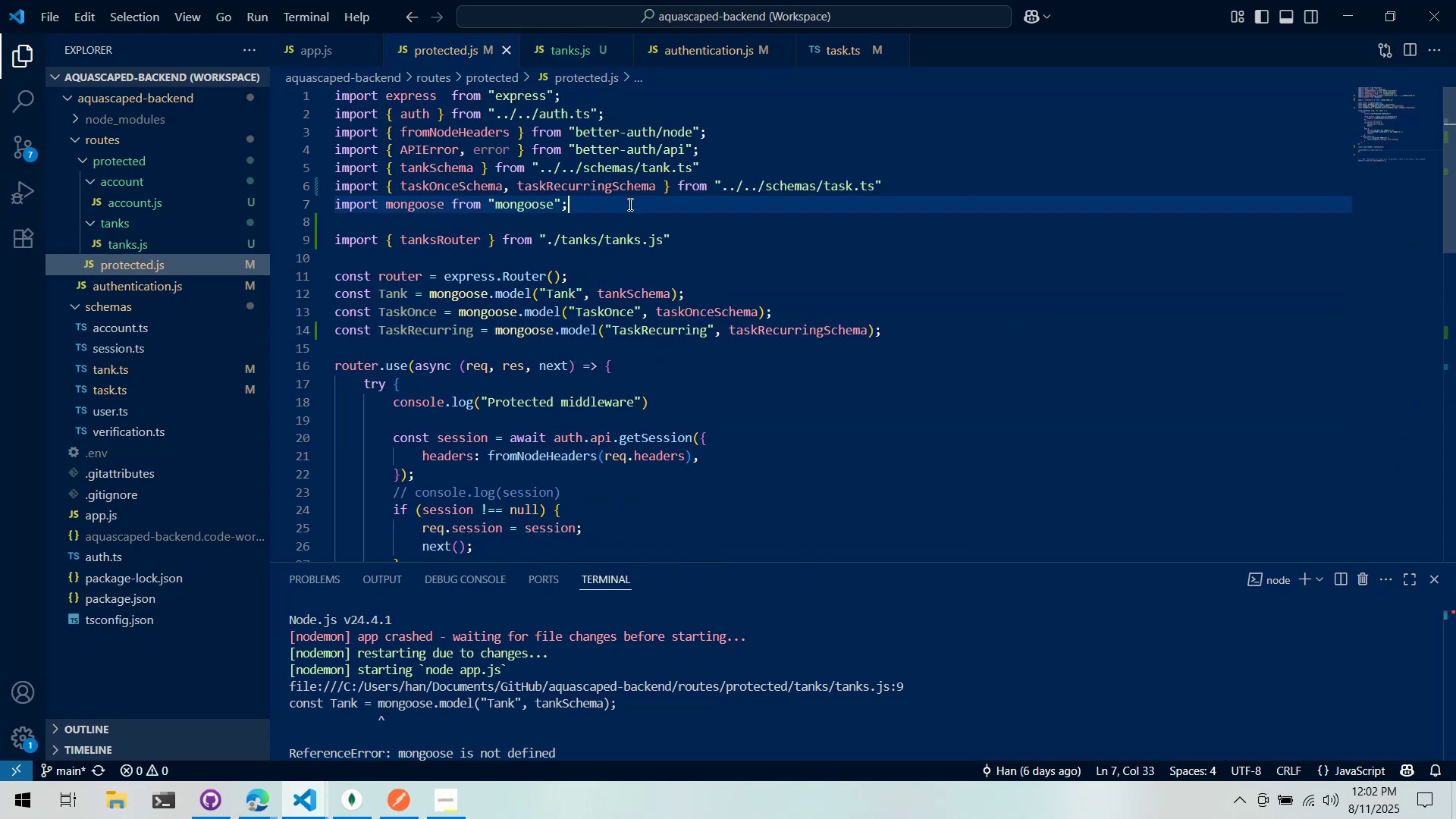 
key(Control+C)
 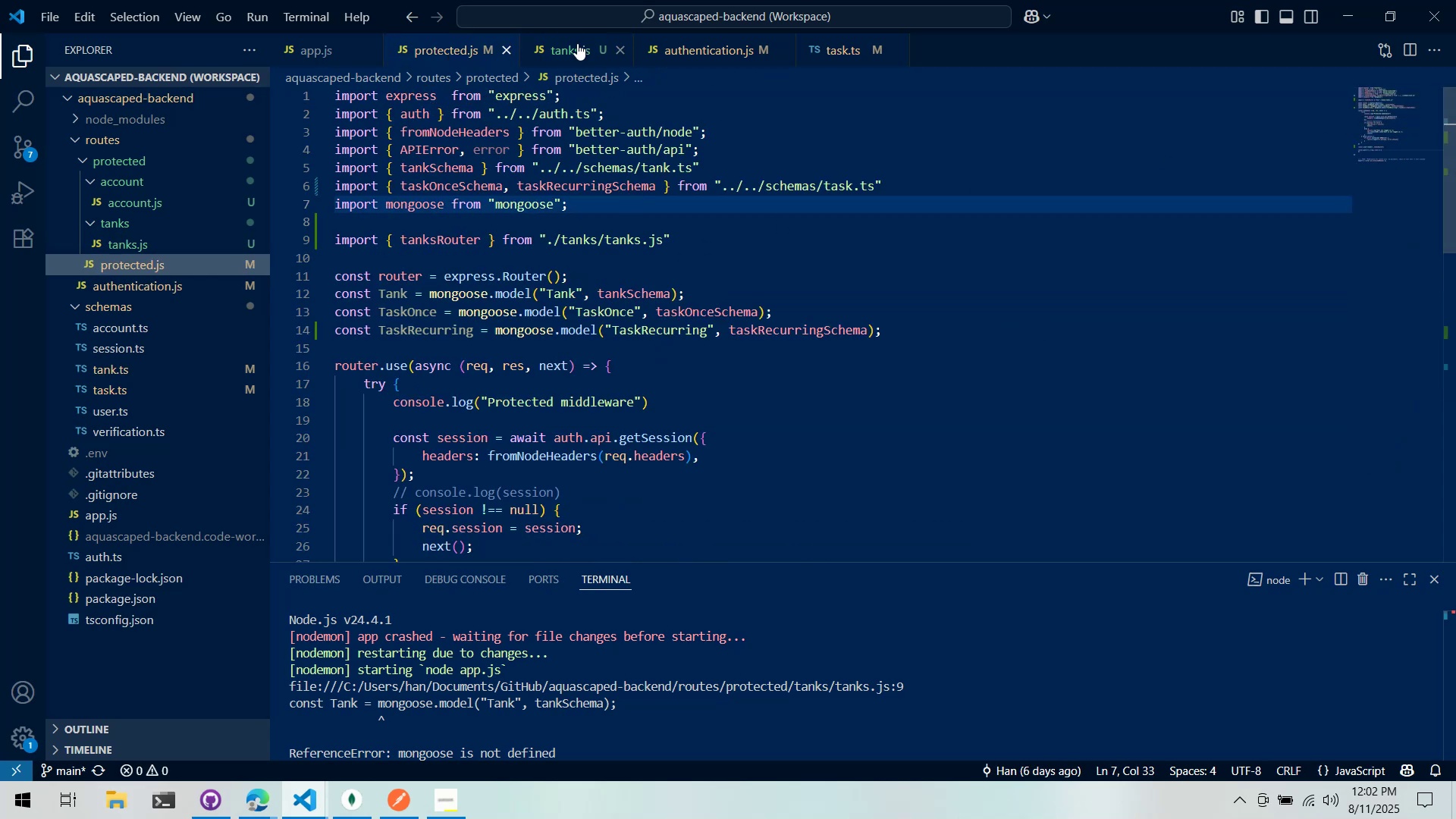 
left_click([570, 42])
 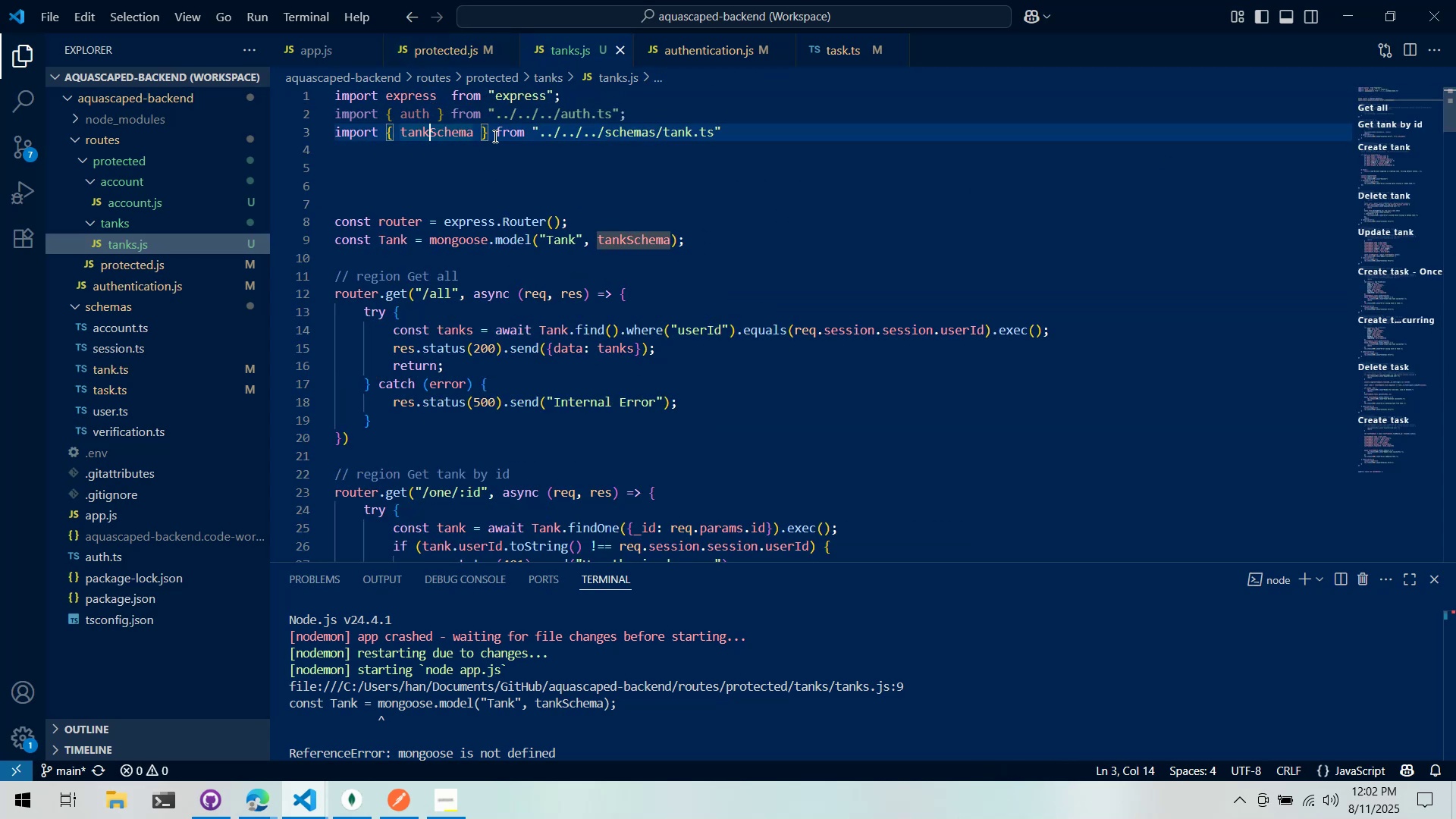 
left_click([482, 150])
 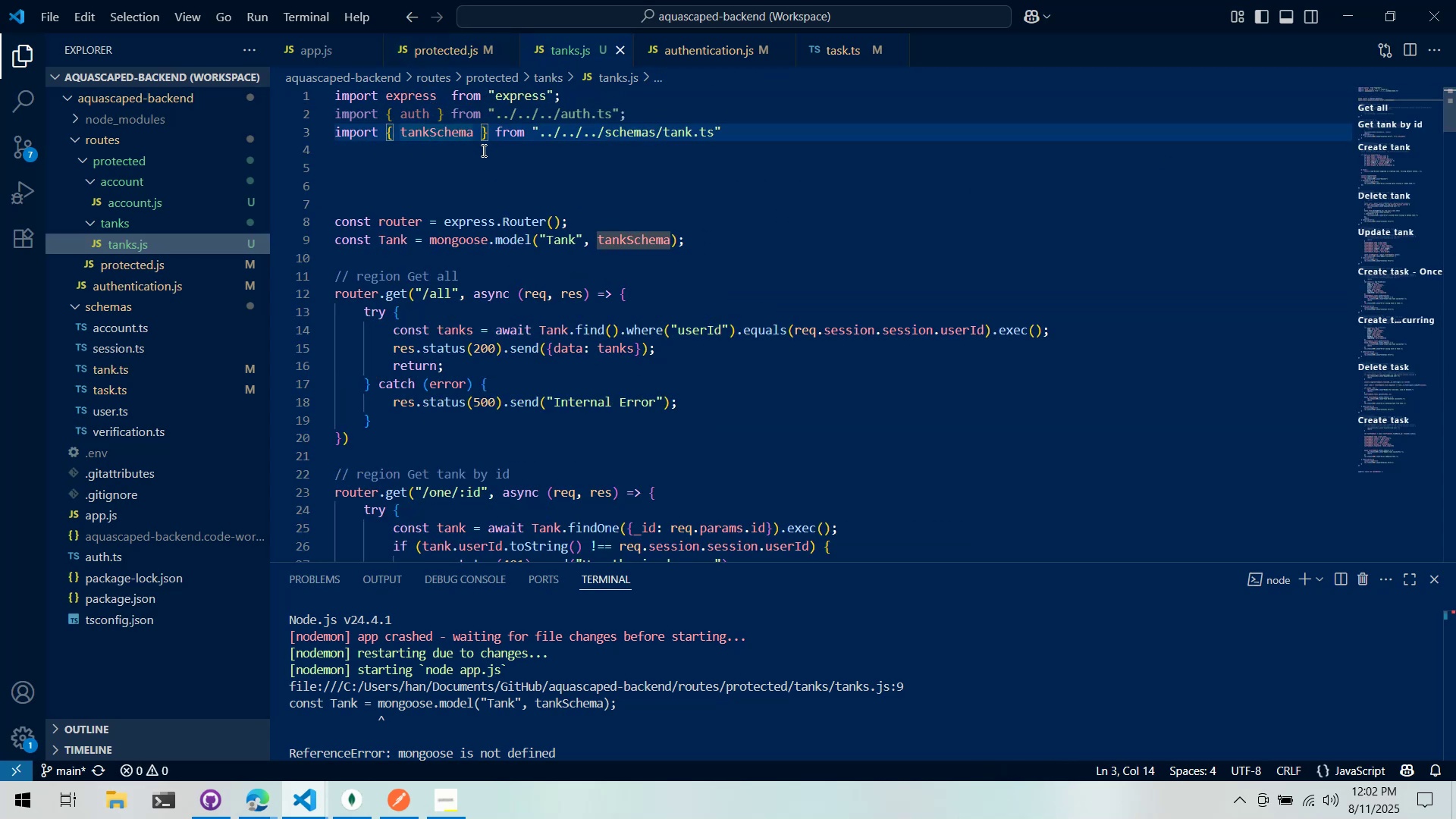 
key(Control+ControlLeft)
 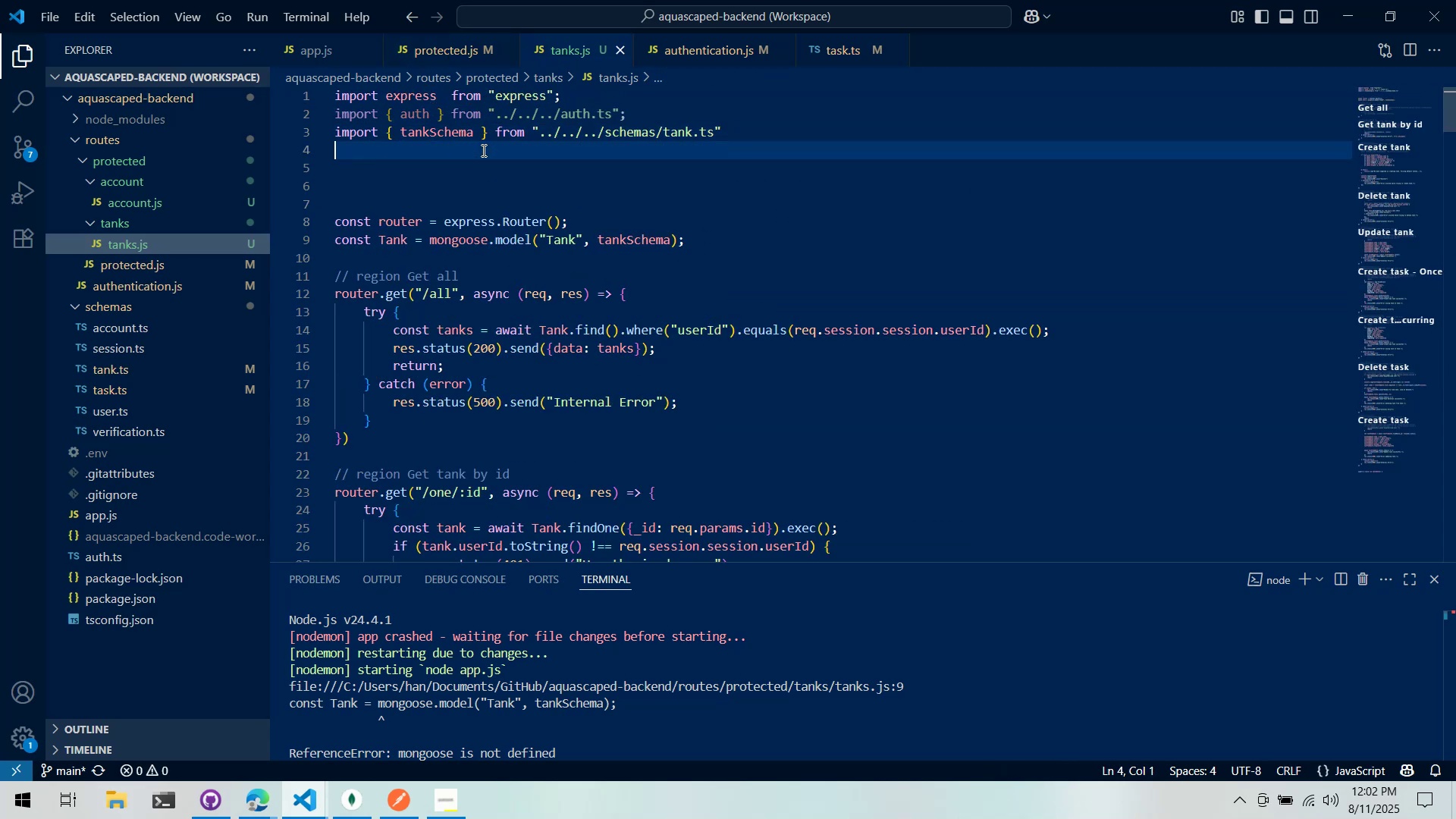 
key(Control+V)
 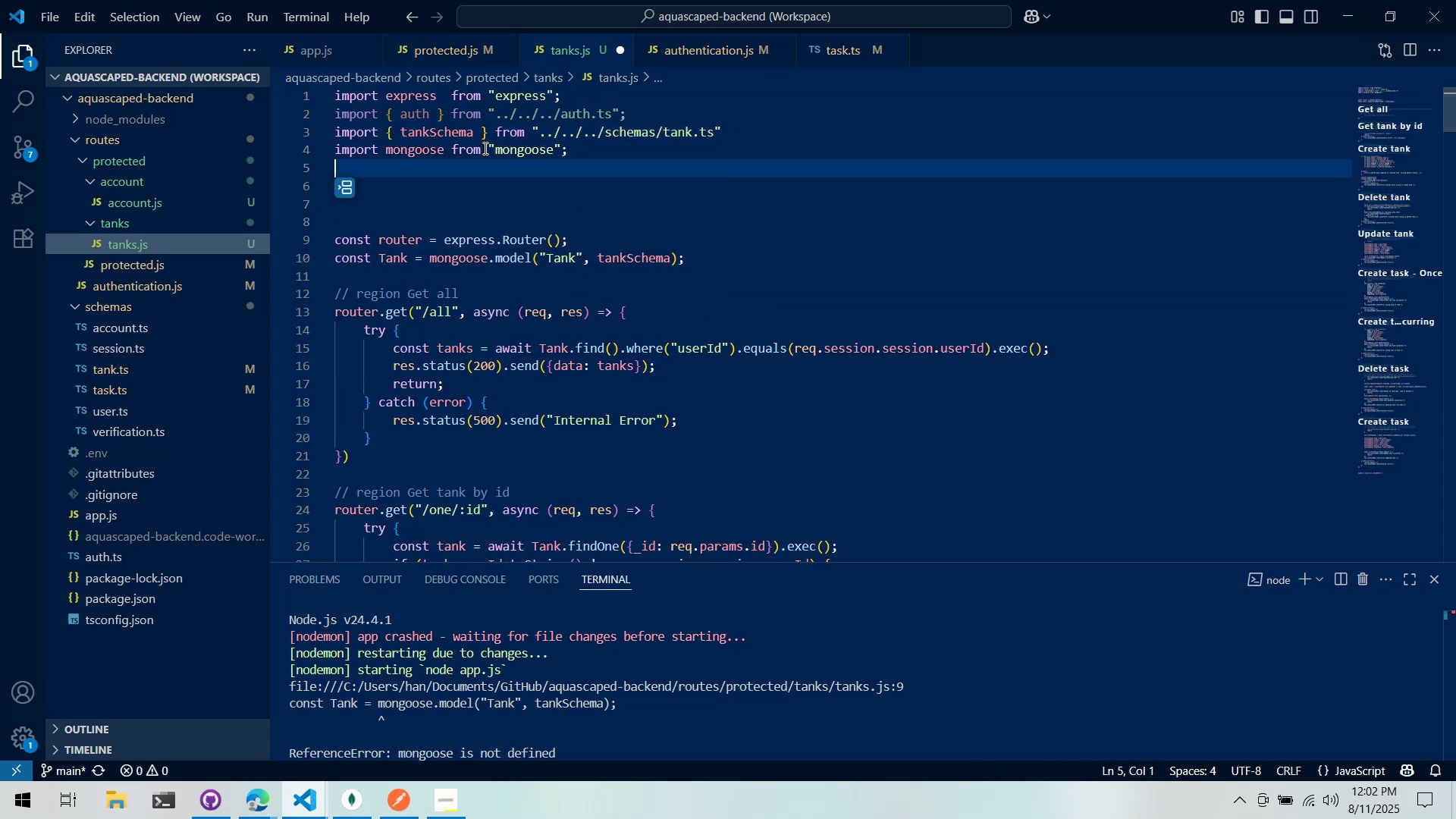 
key(Control+ControlLeft)
 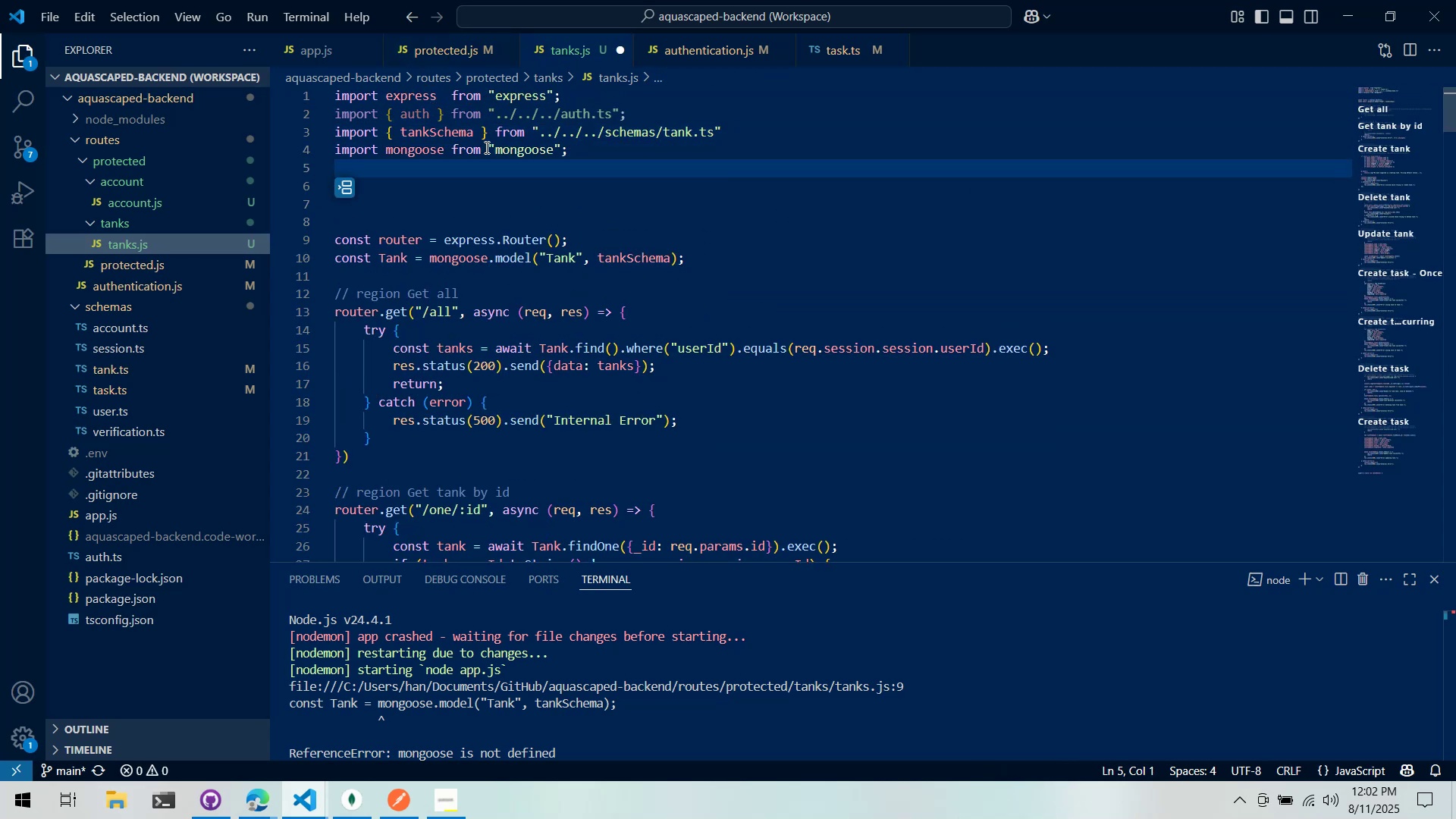 
key(Control+S)
 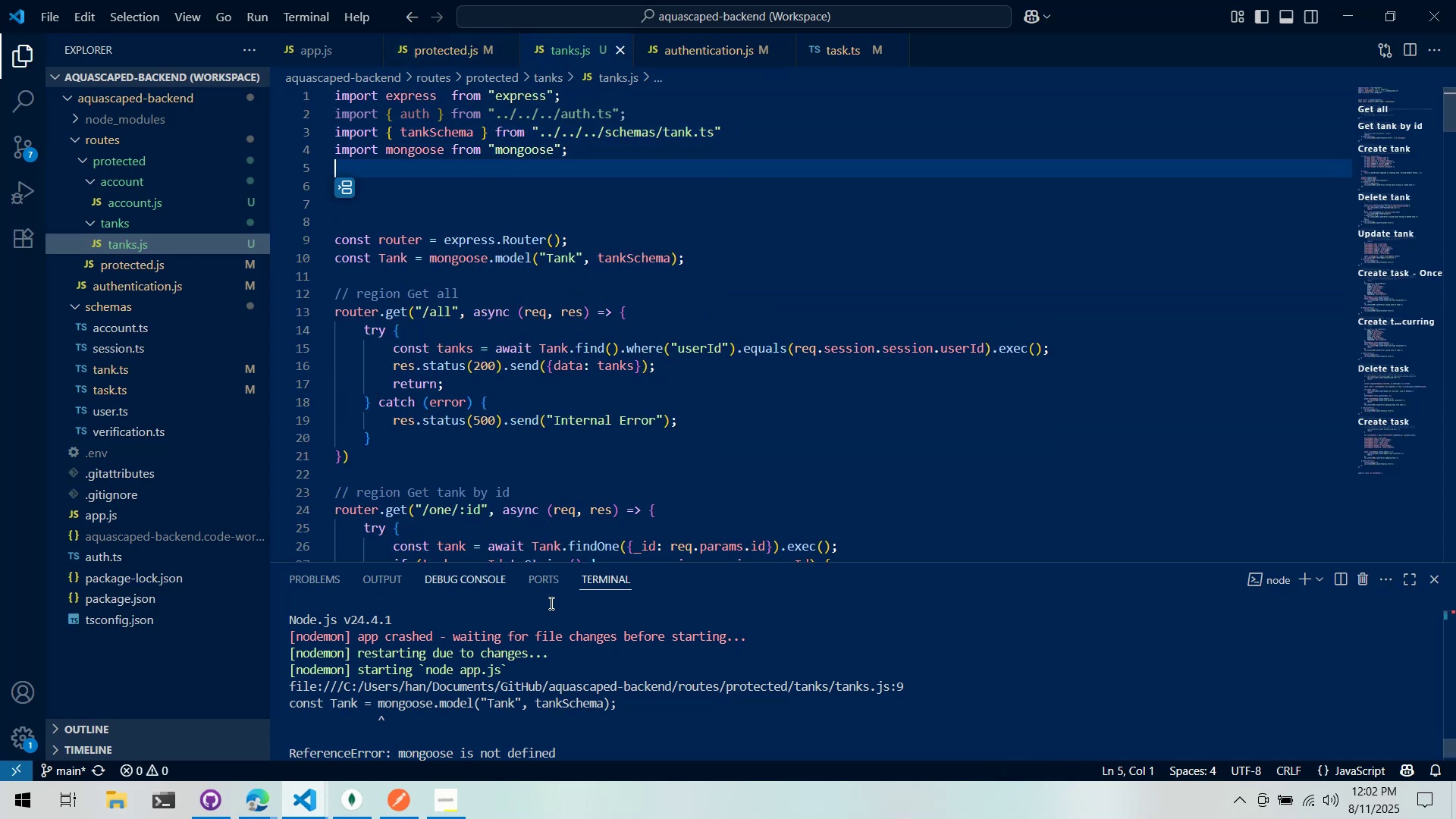 
left_click_drag(start_coordinate=[596, 576], to_coordinate=[1363, 570])
 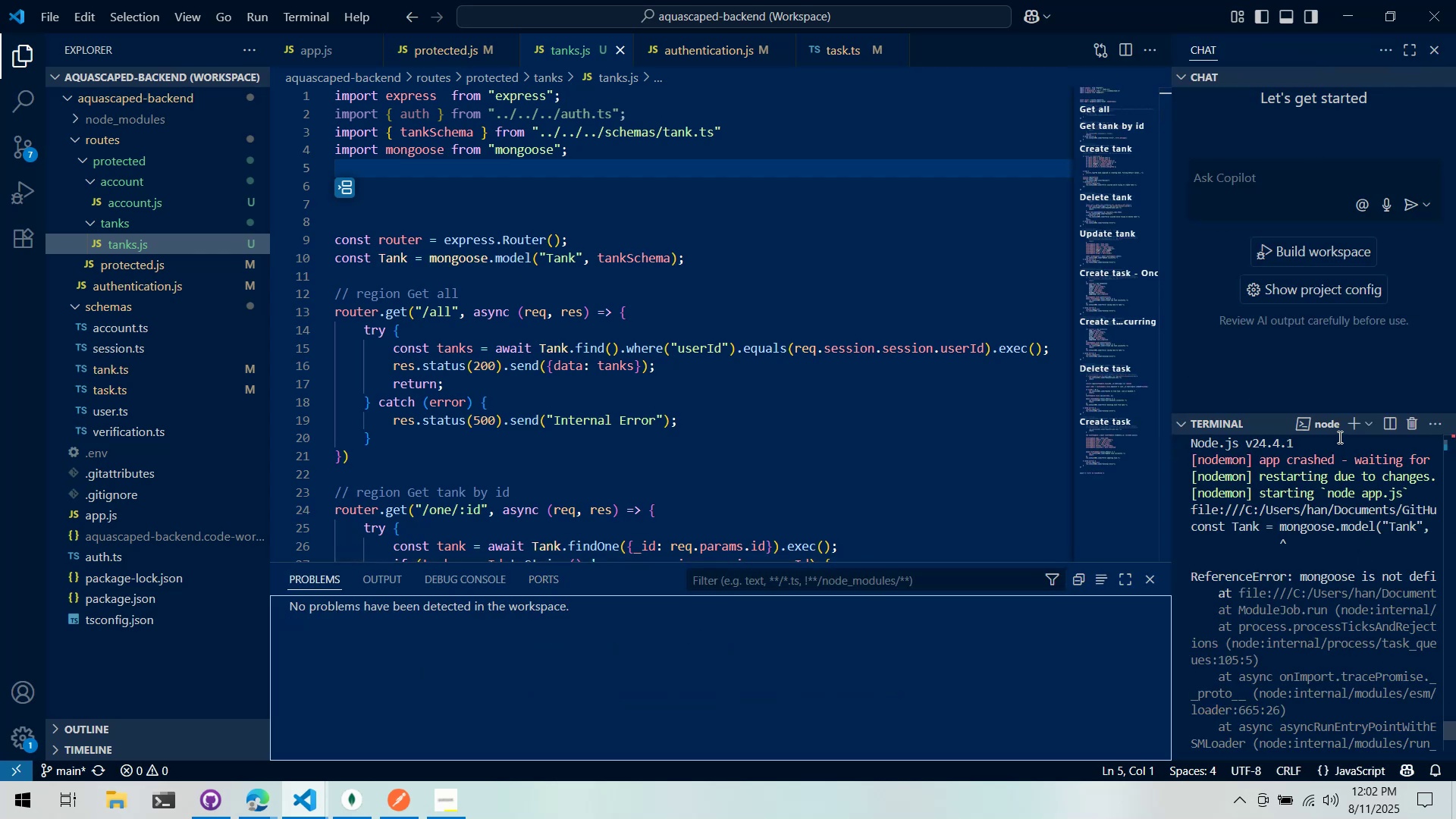 
left_click_drag(start_coordinate=[1256, 413], to_coordinate=[1258, 282])
 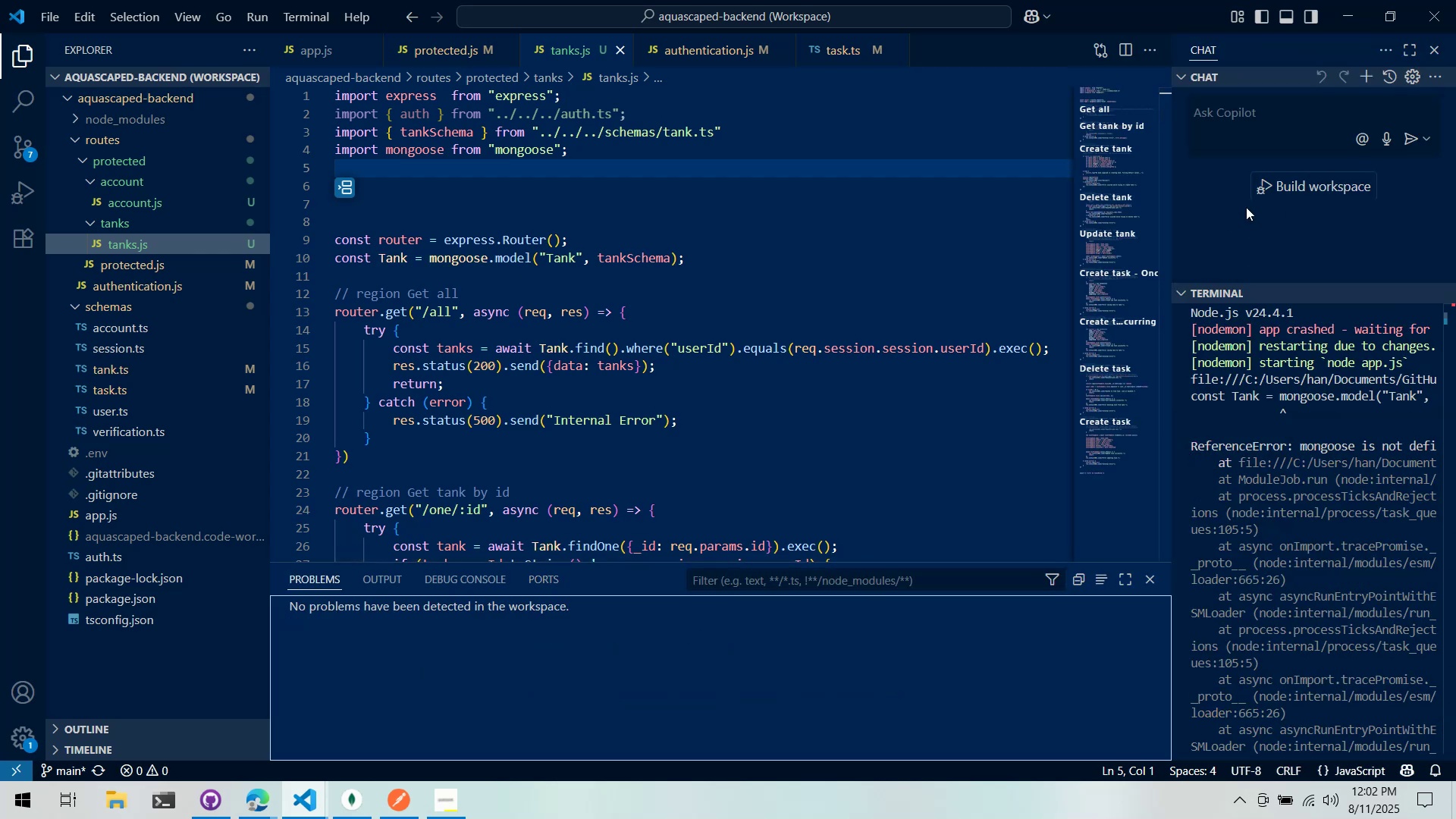 
left_click([1175, 78])
 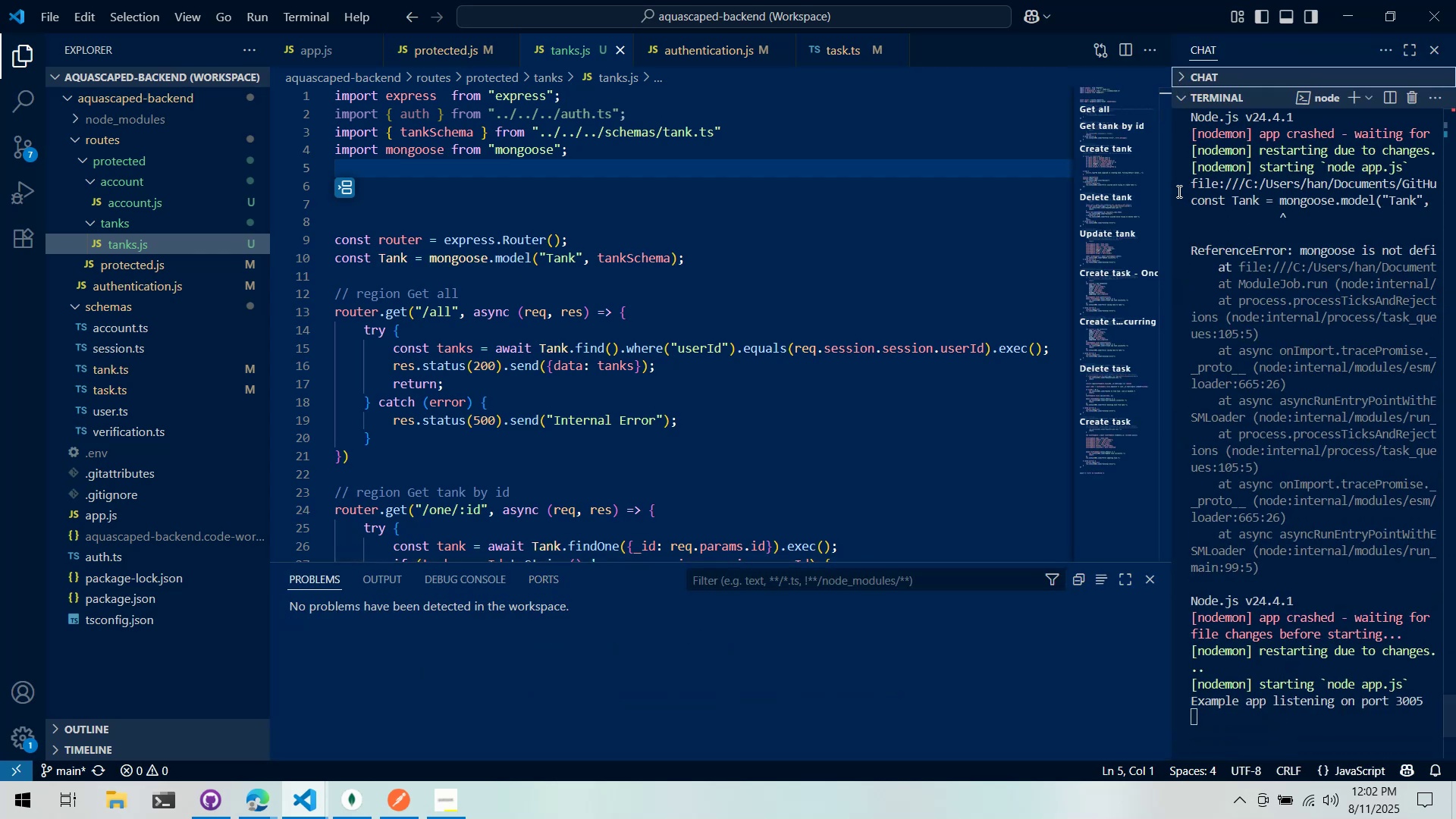 
left_click_drag(start_coordinate=[1172, 190], to_coordinate=[1061, 190])
 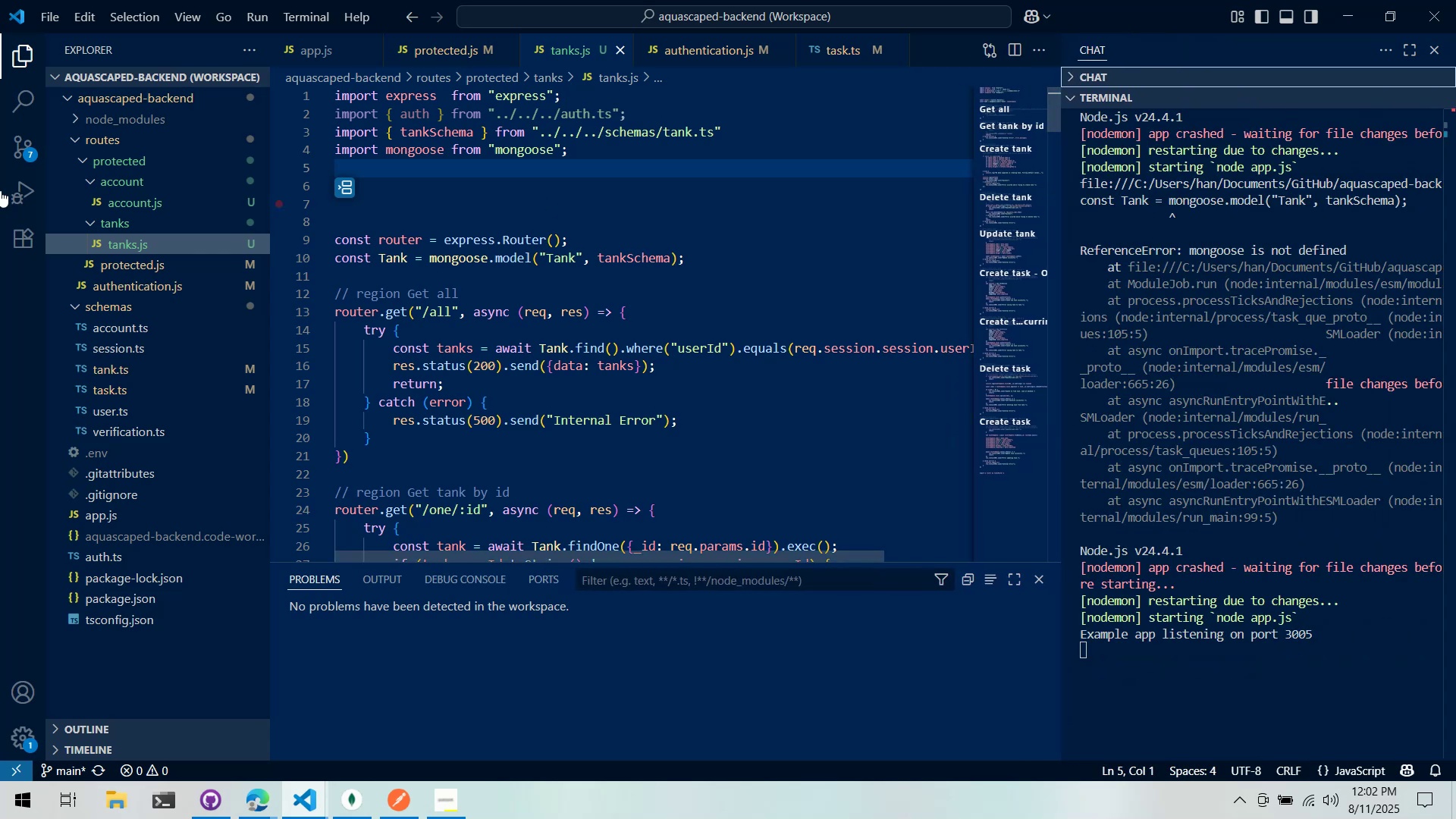 
left_click_drag(start_coordinate=[268, 202], to_coordinate=[200, 206])
 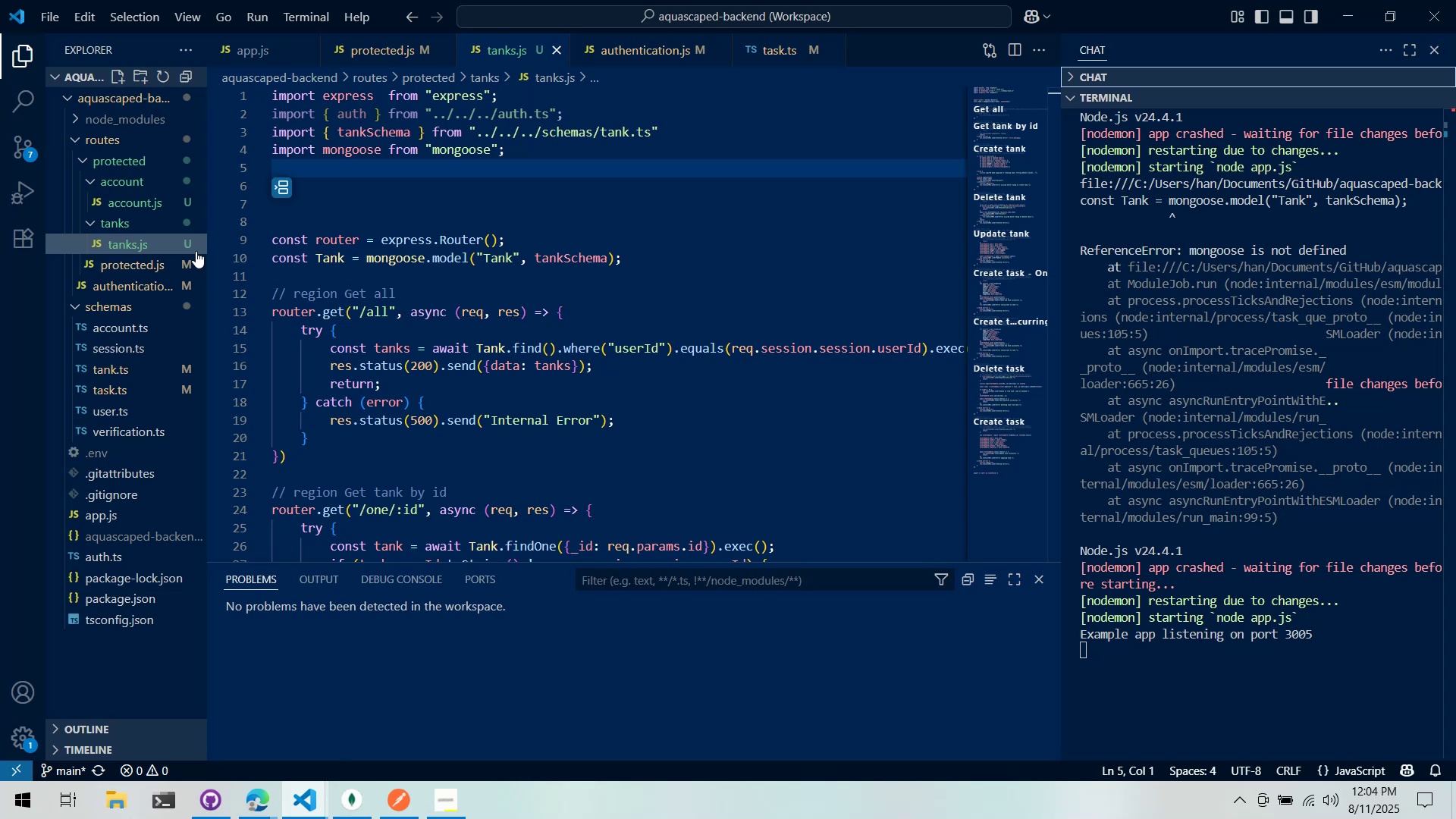 
wait(117.78)
 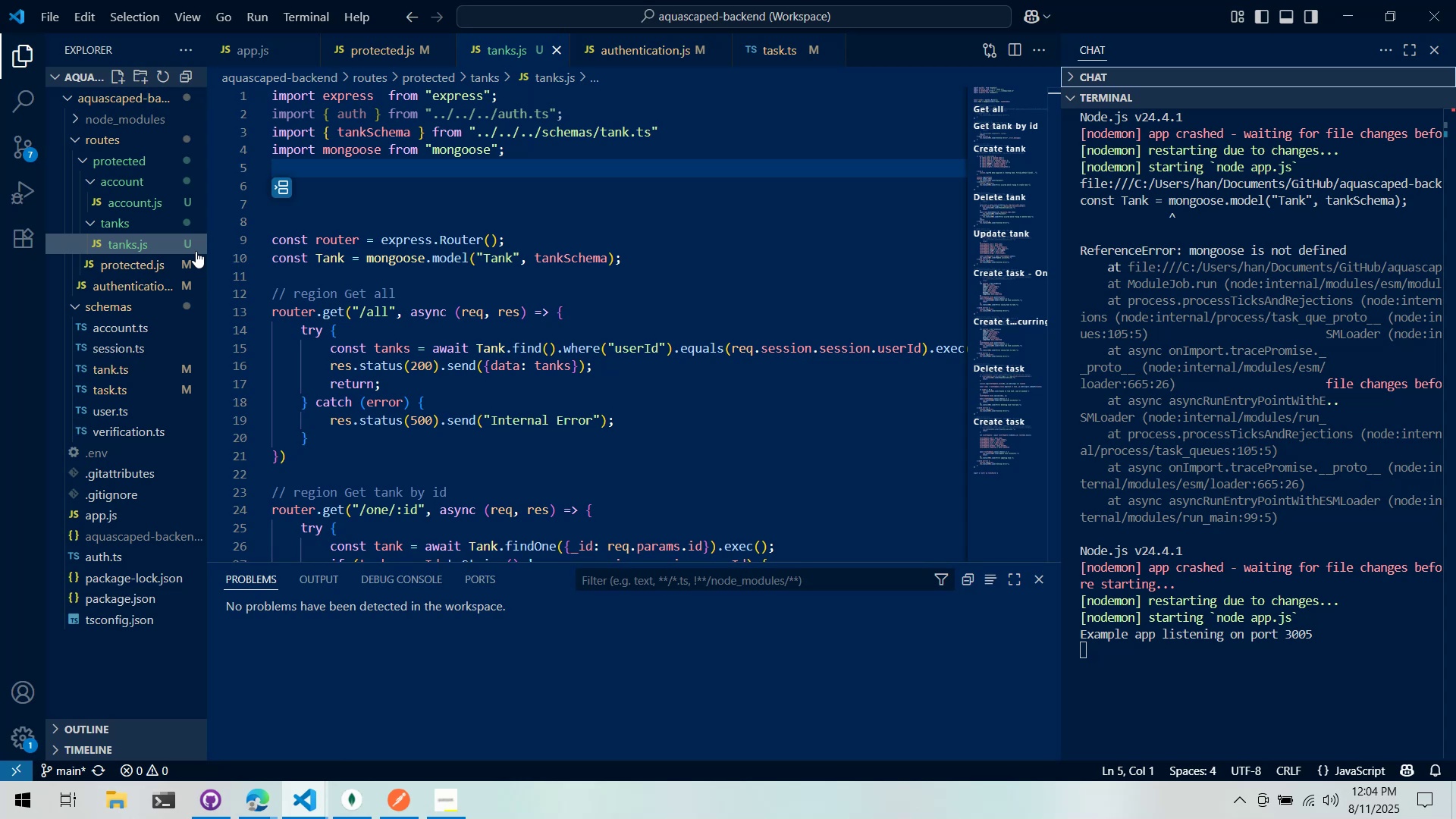 
left_click([413, 799])
 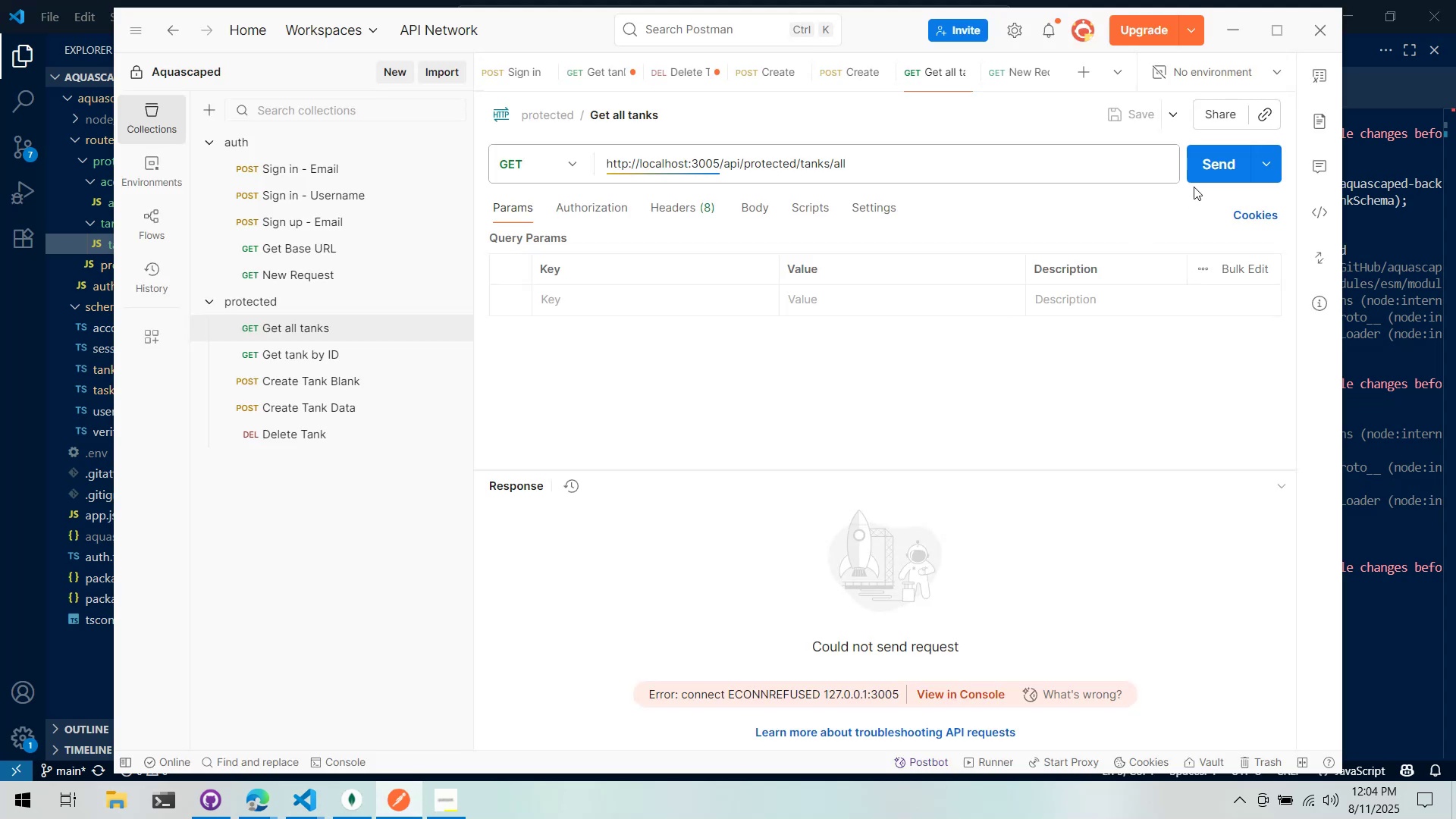 
left_click([1219, 168])
 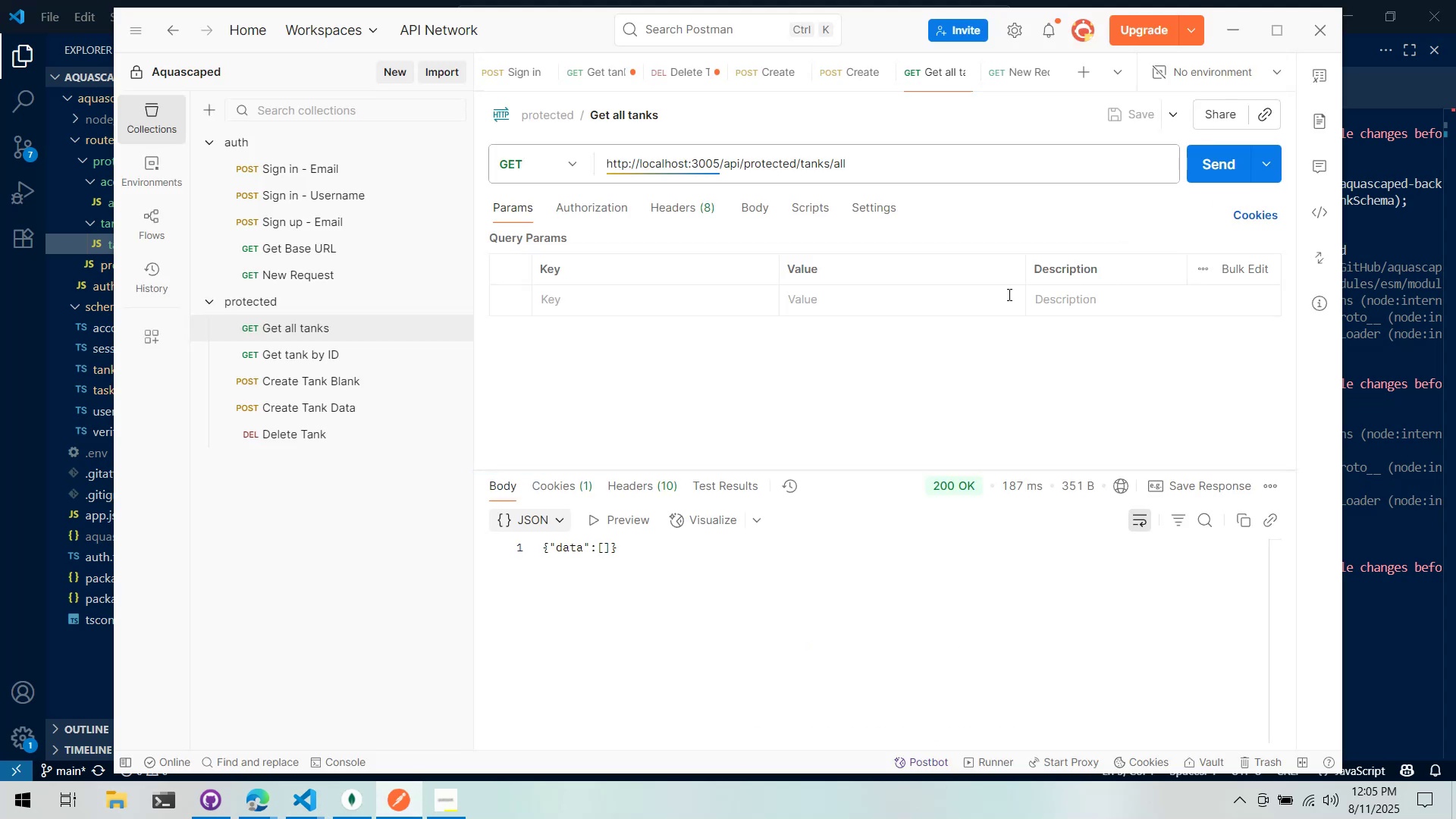 
key(Alt+AltLeft)
 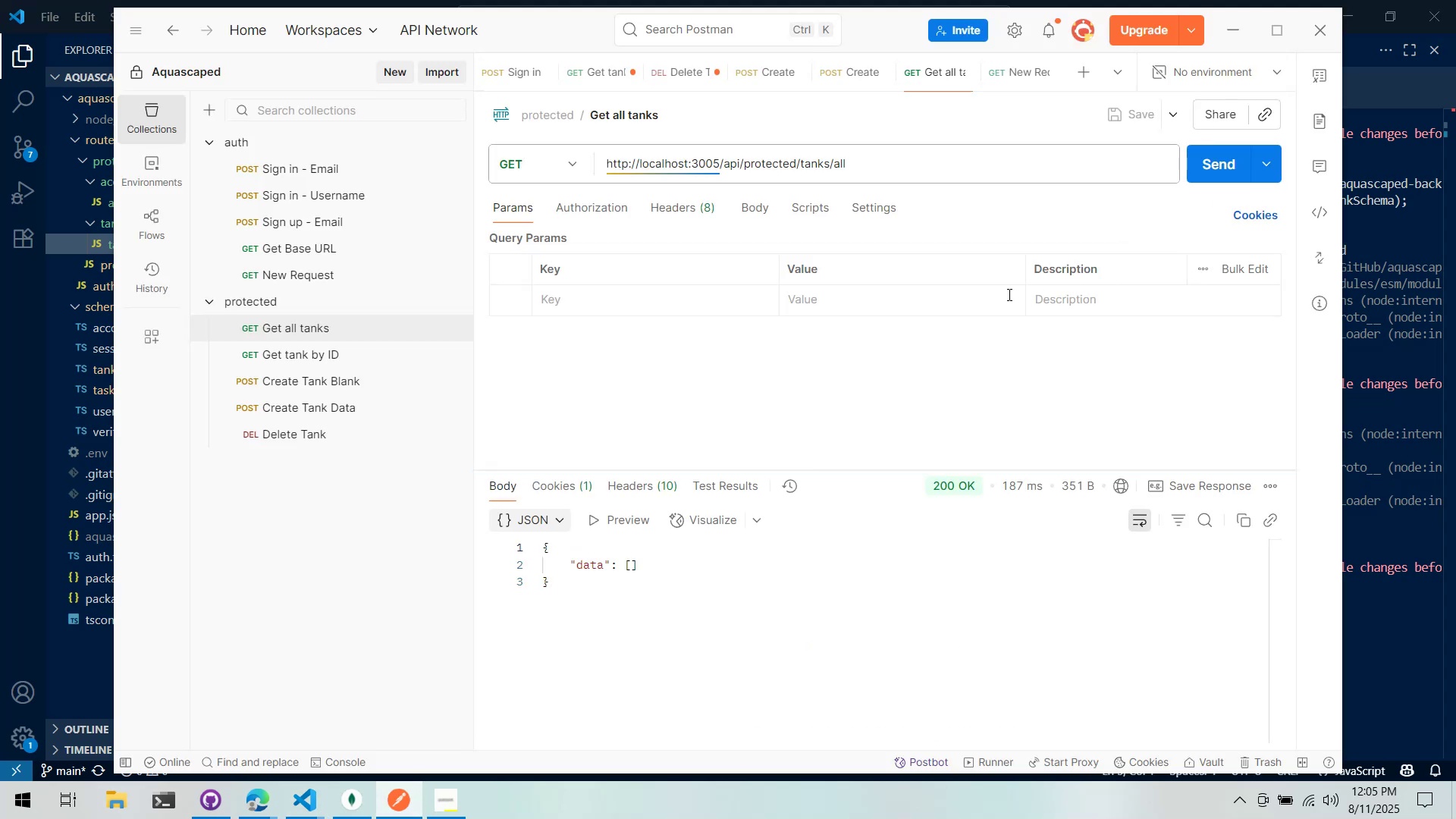 
key(Alt+Tab)
 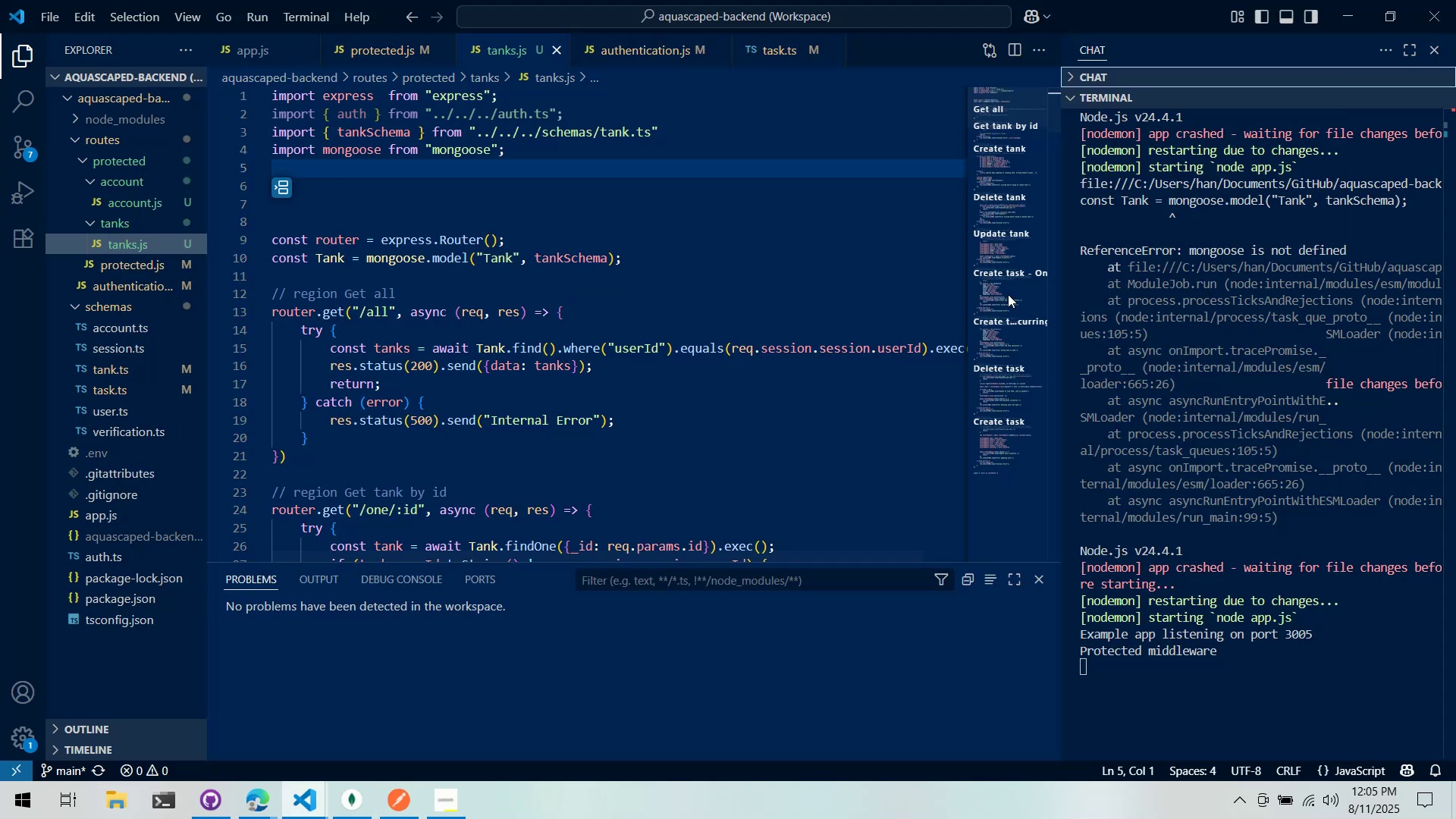 
key(Alt+Tab)
 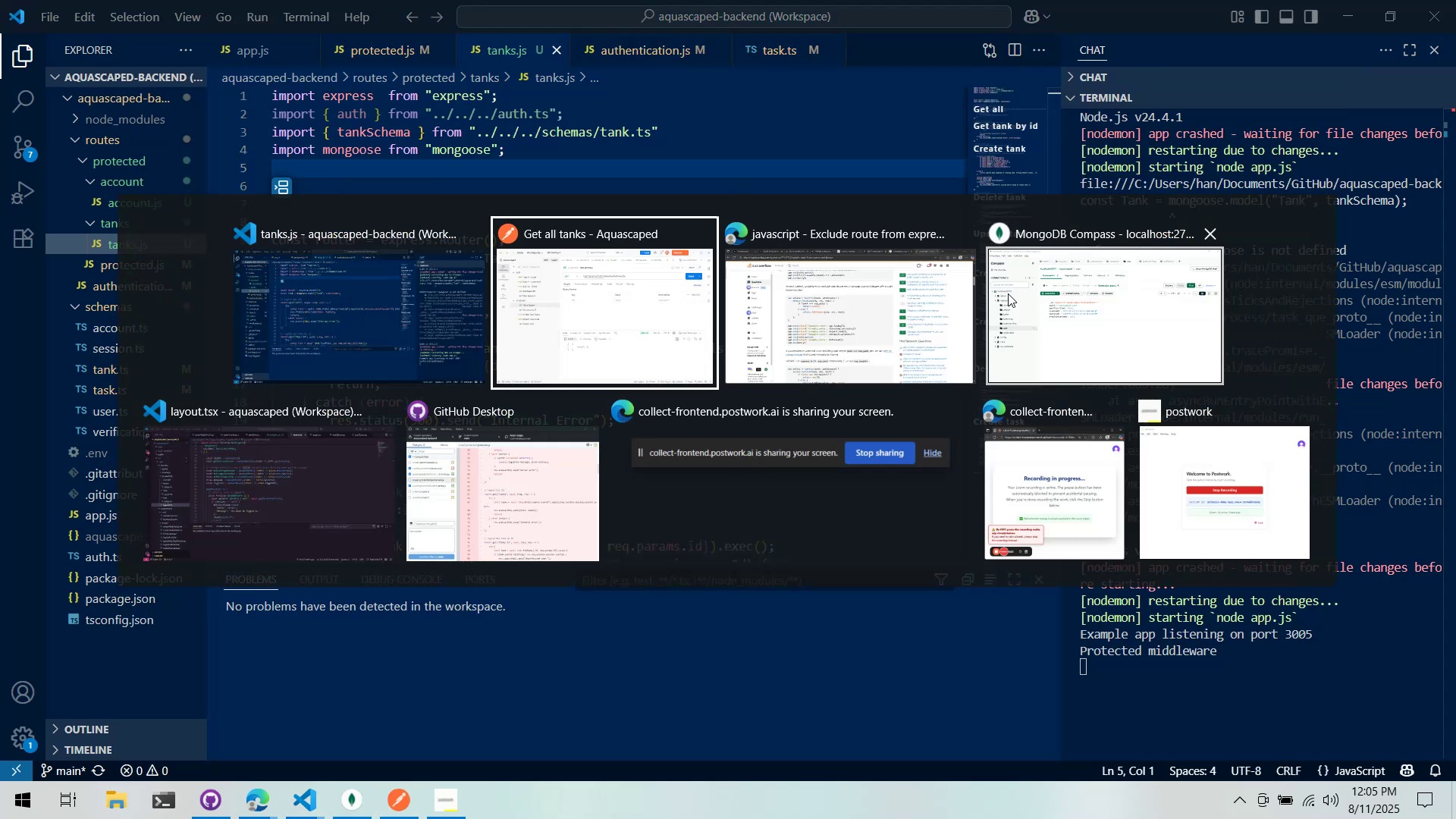 
key(Alt+AltLeft)
 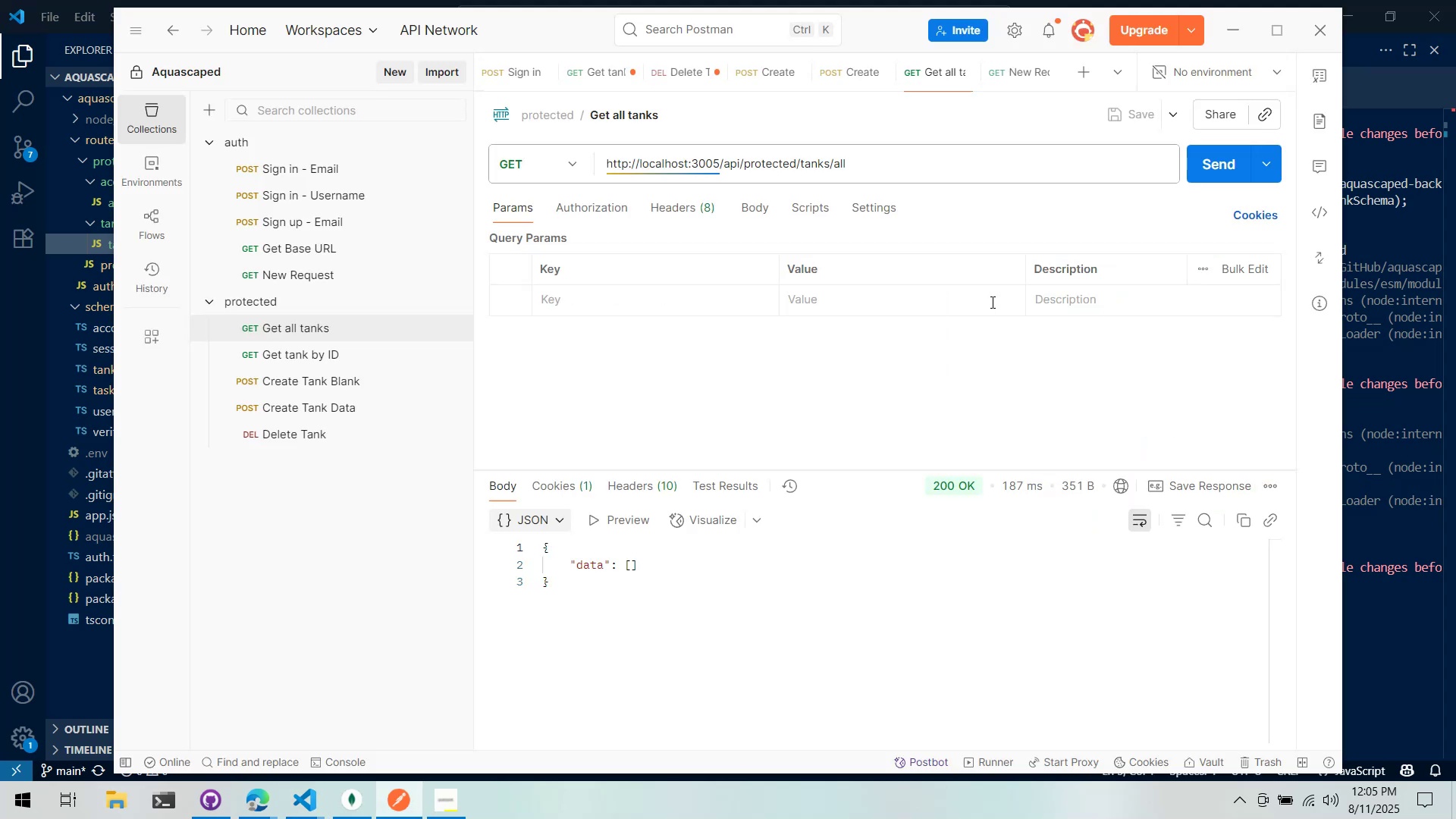 
key(Alt+Tab)
 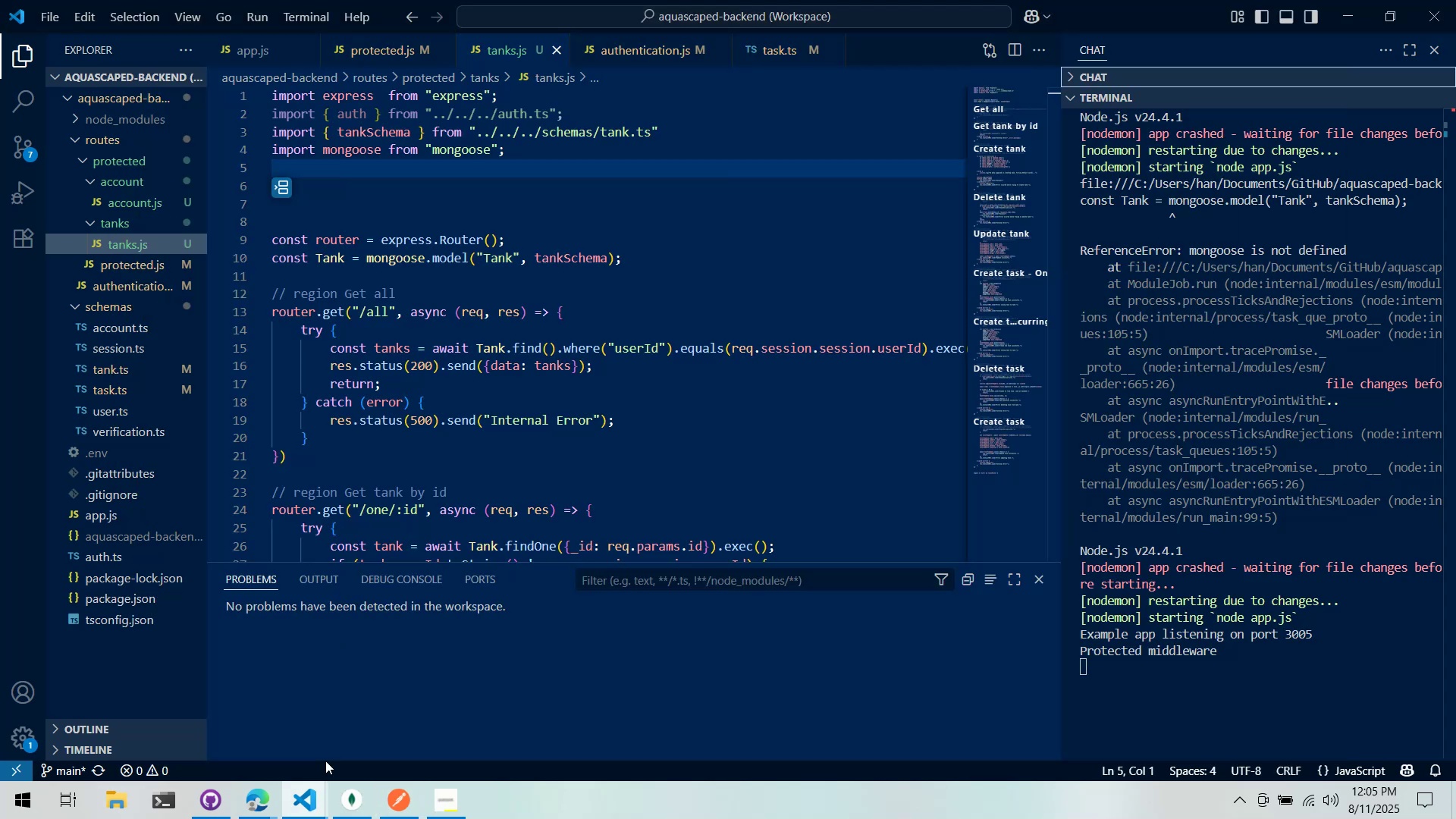 
left_click([315, 784])
 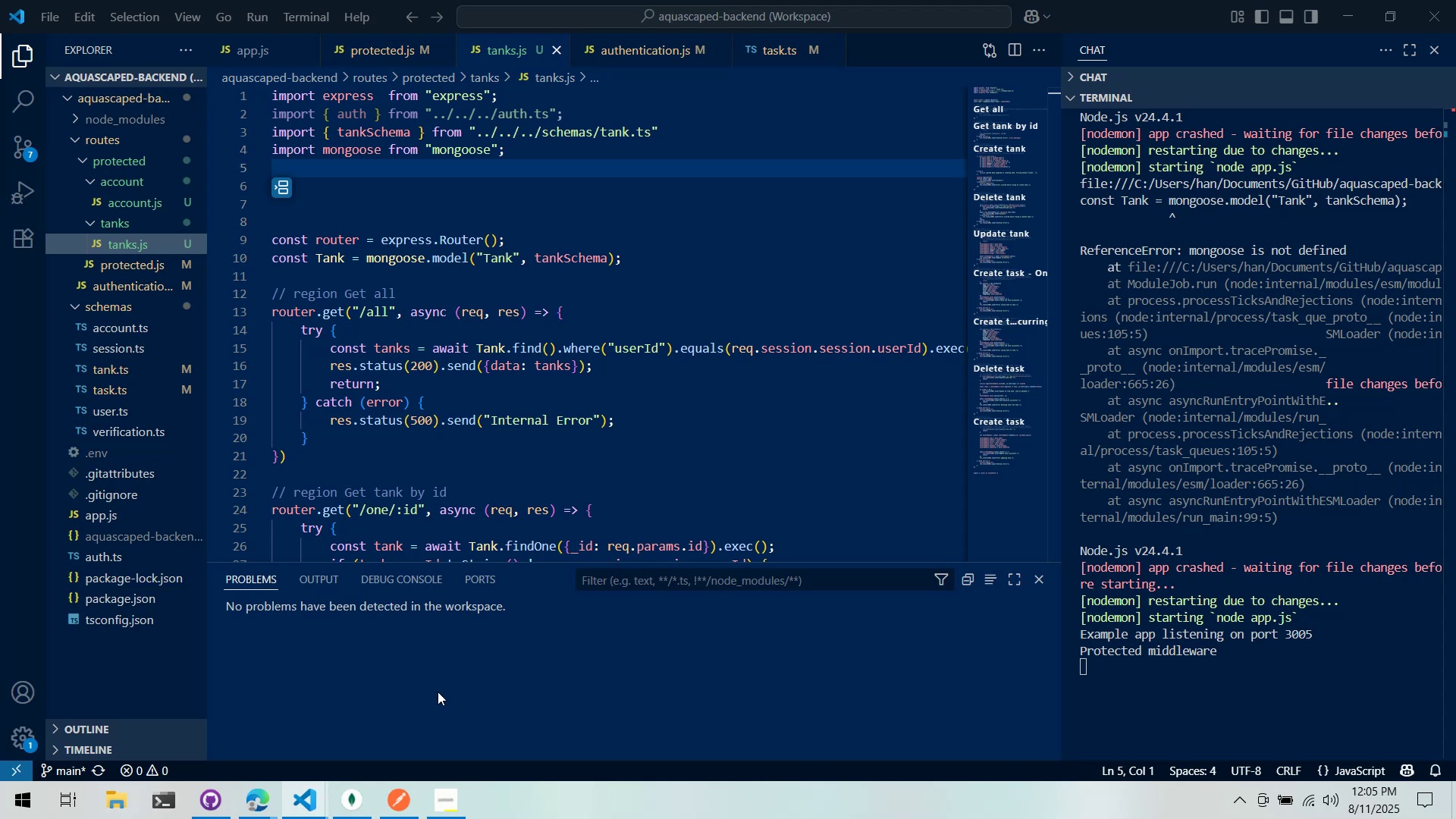 
left_click([635, 469])
 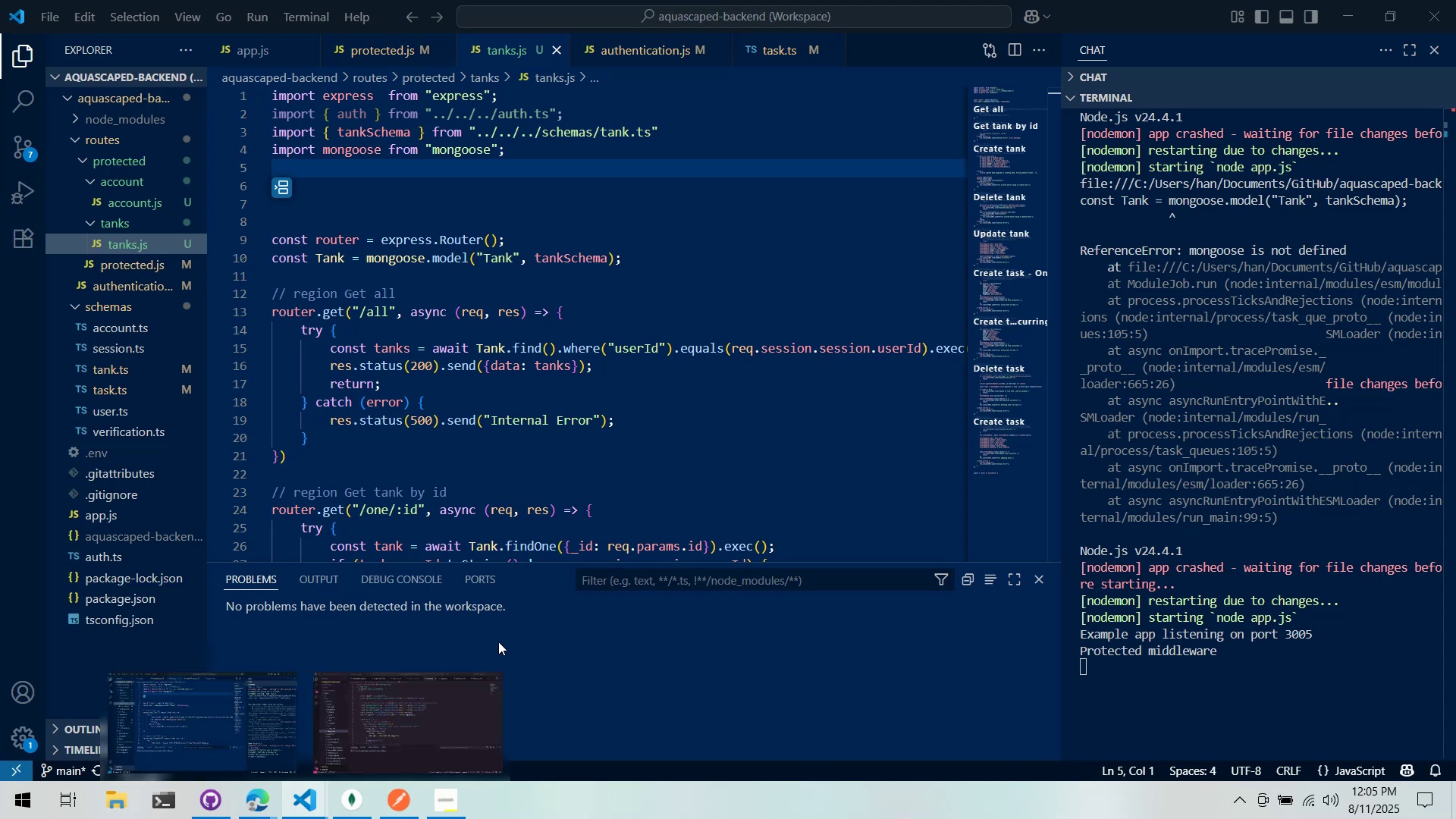 
scroll: coordinate [653, 457], scroll_direction: down, amount: 7.0
 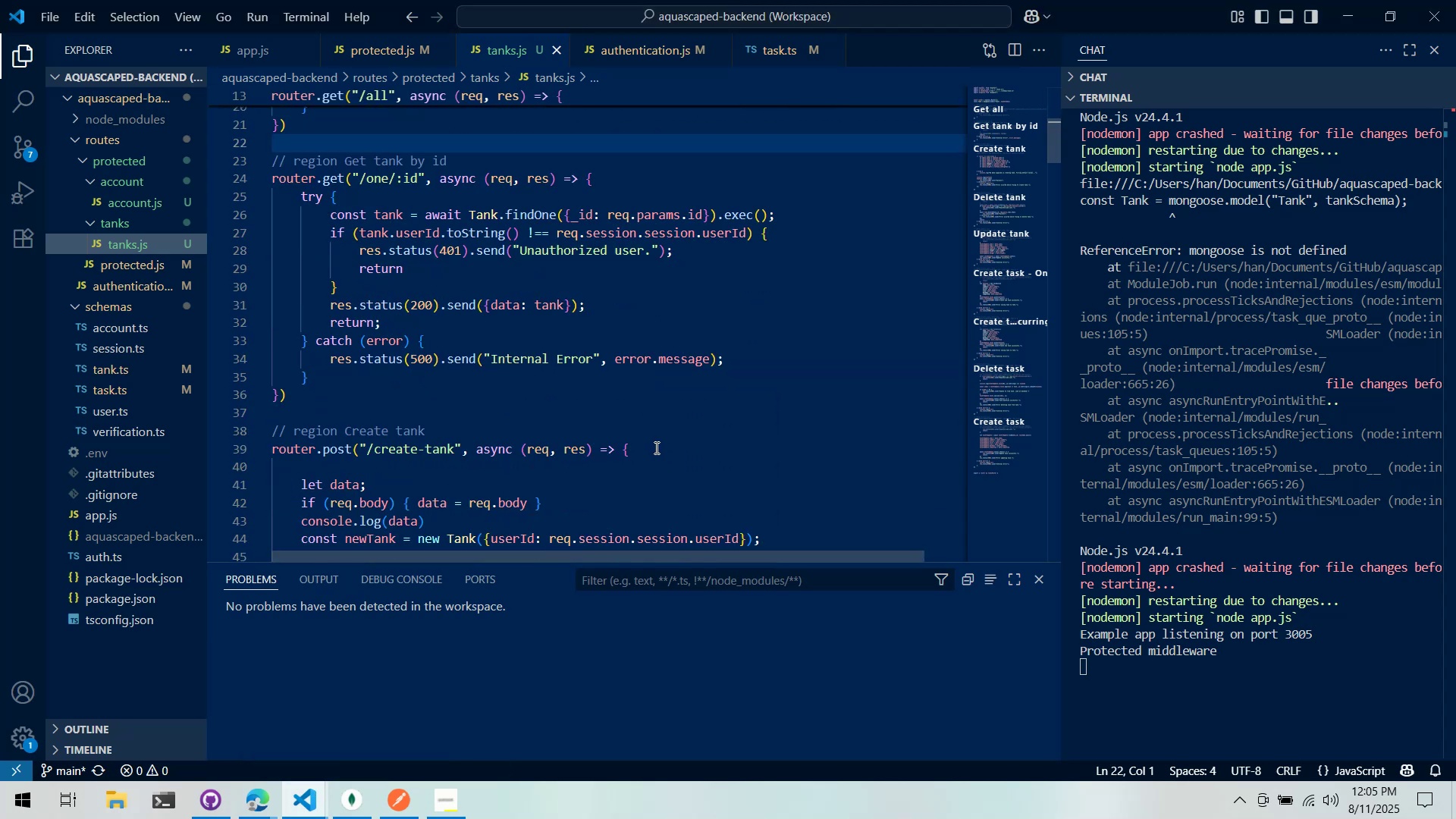 
scroll: coordinate [655, 447], scroll_direction: up, amount: 1.0
 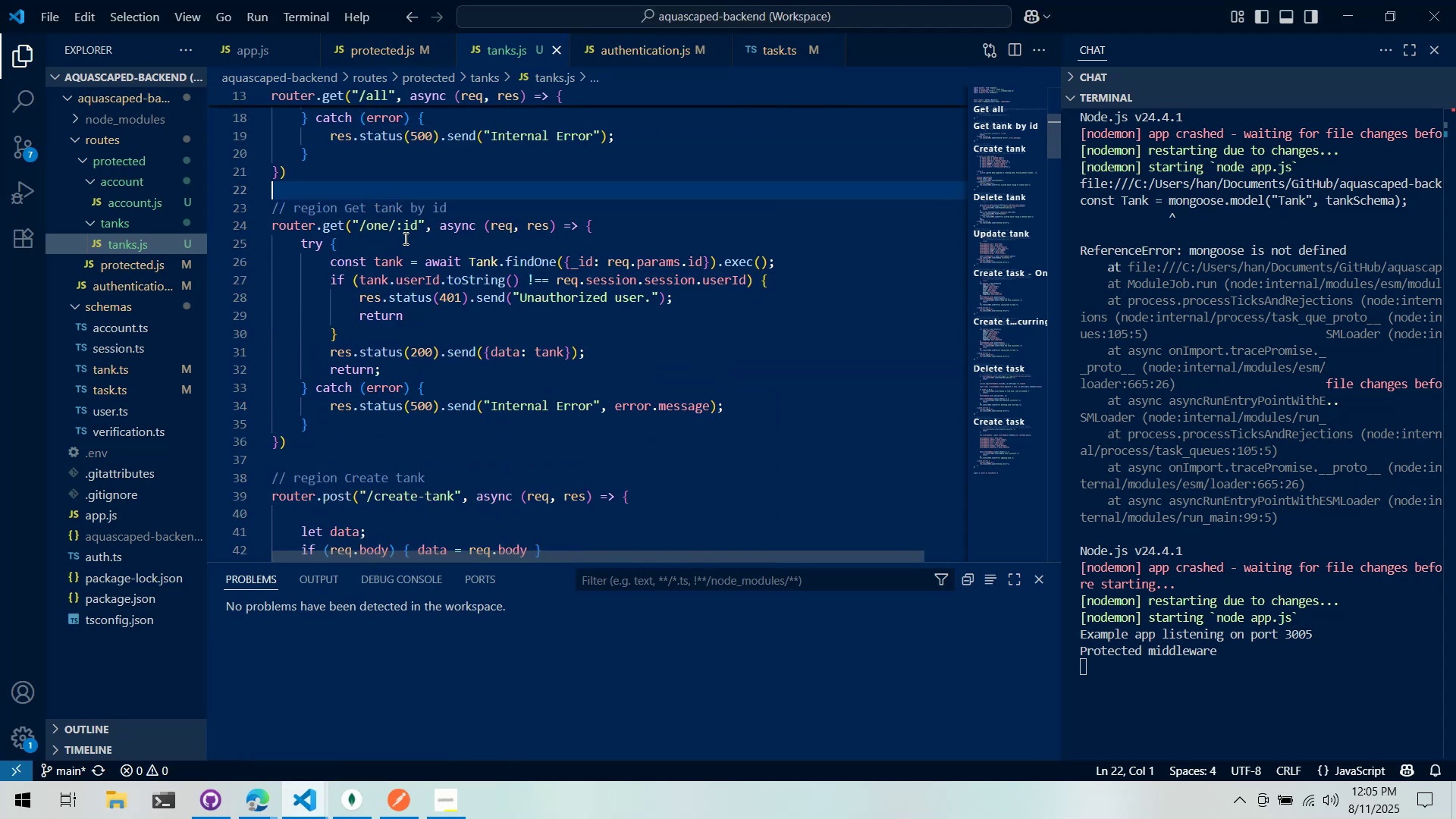 
double_click([404, 225])
 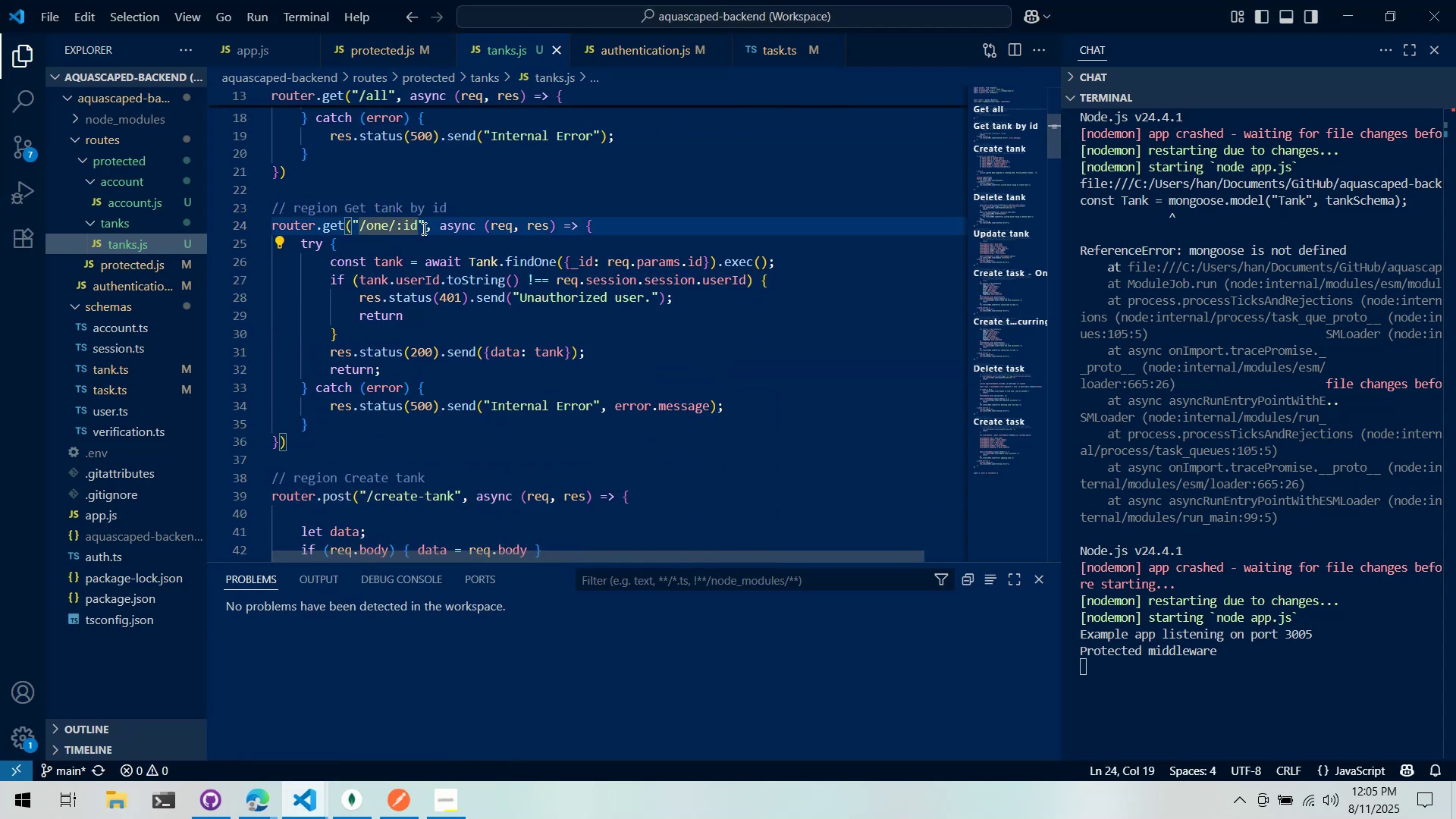 
left_click([419, 228])
 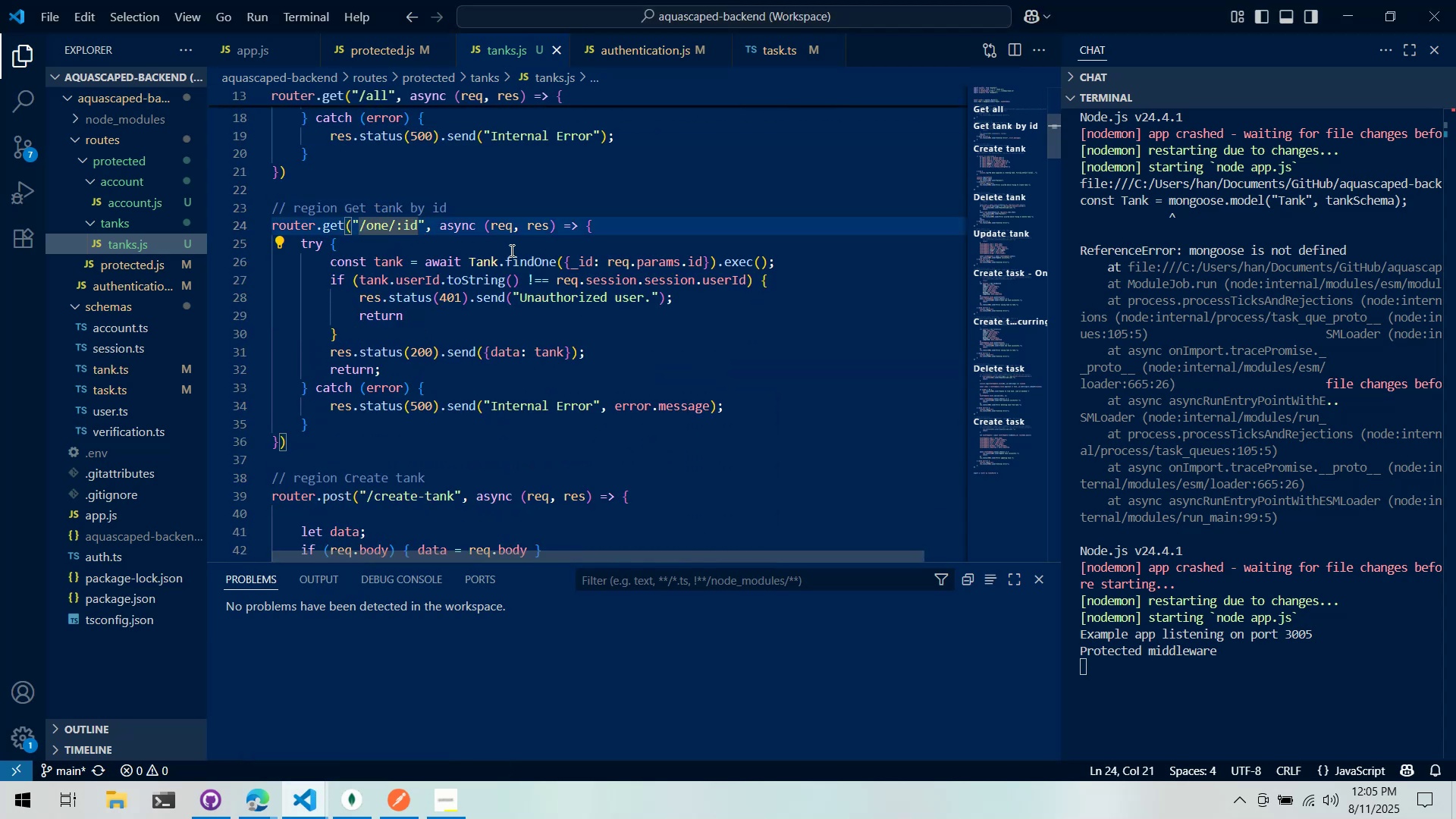 
key(Backspace)
 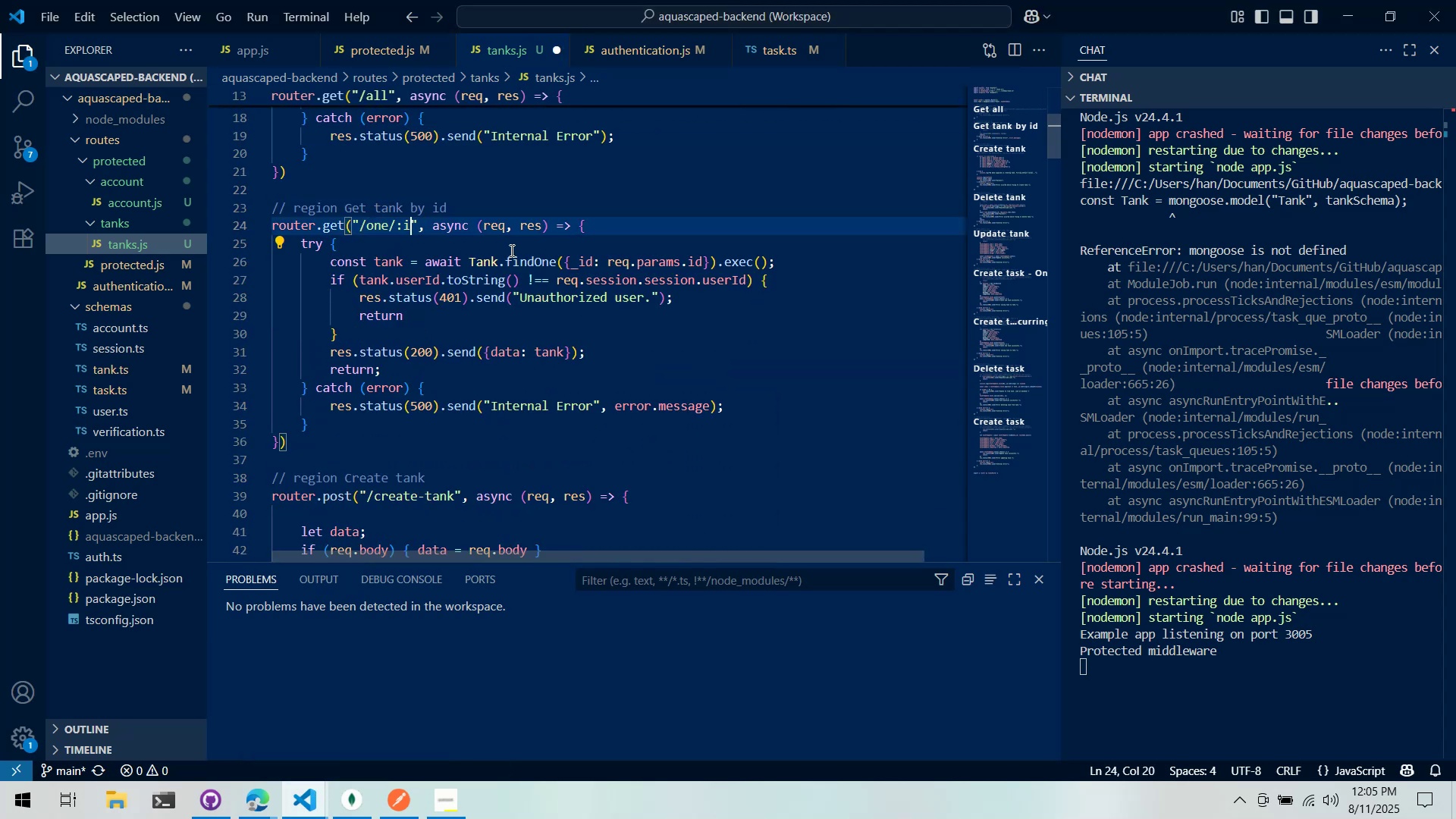 
key(Backspace)
 